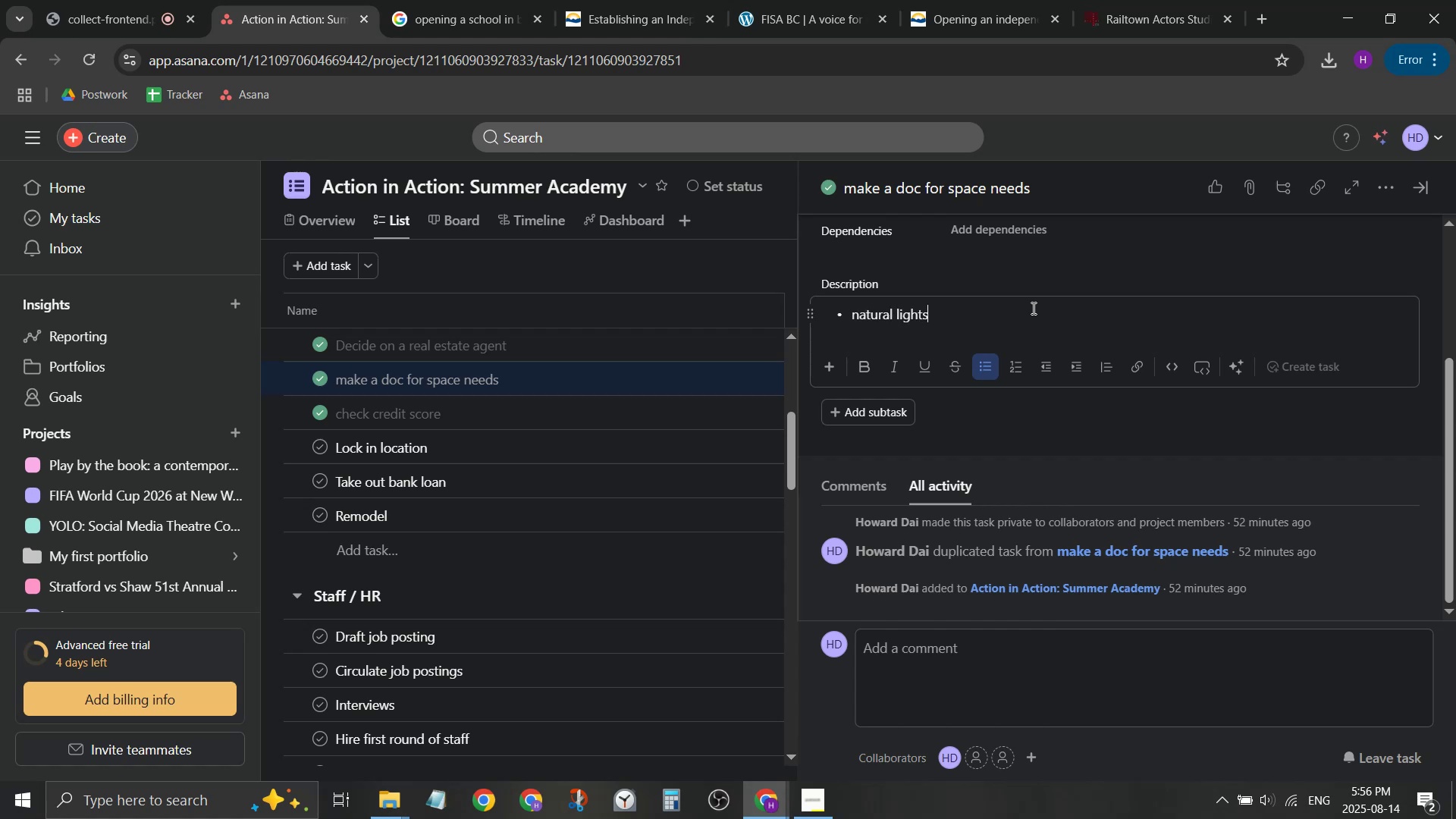 
key(Enter)
 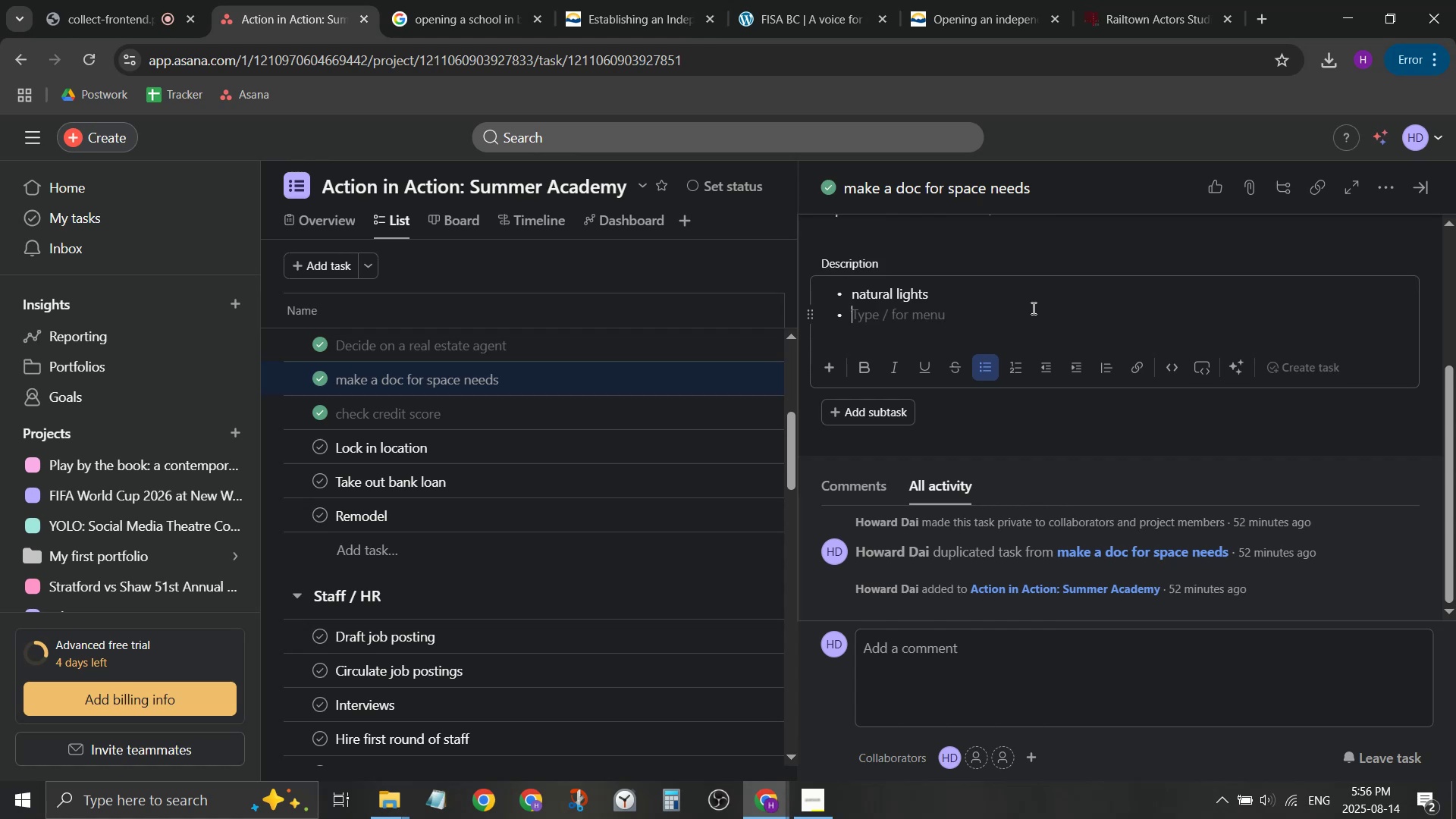 
type(able t)
key(Backspace)
key(Backspace)
key(Backspace)
key(Backspace)
key(Backspace)
key(Backspace)
type(soundproof / able)
key(Backspace)
key(Backspace)
key(Backspace)
key(Backspace)
 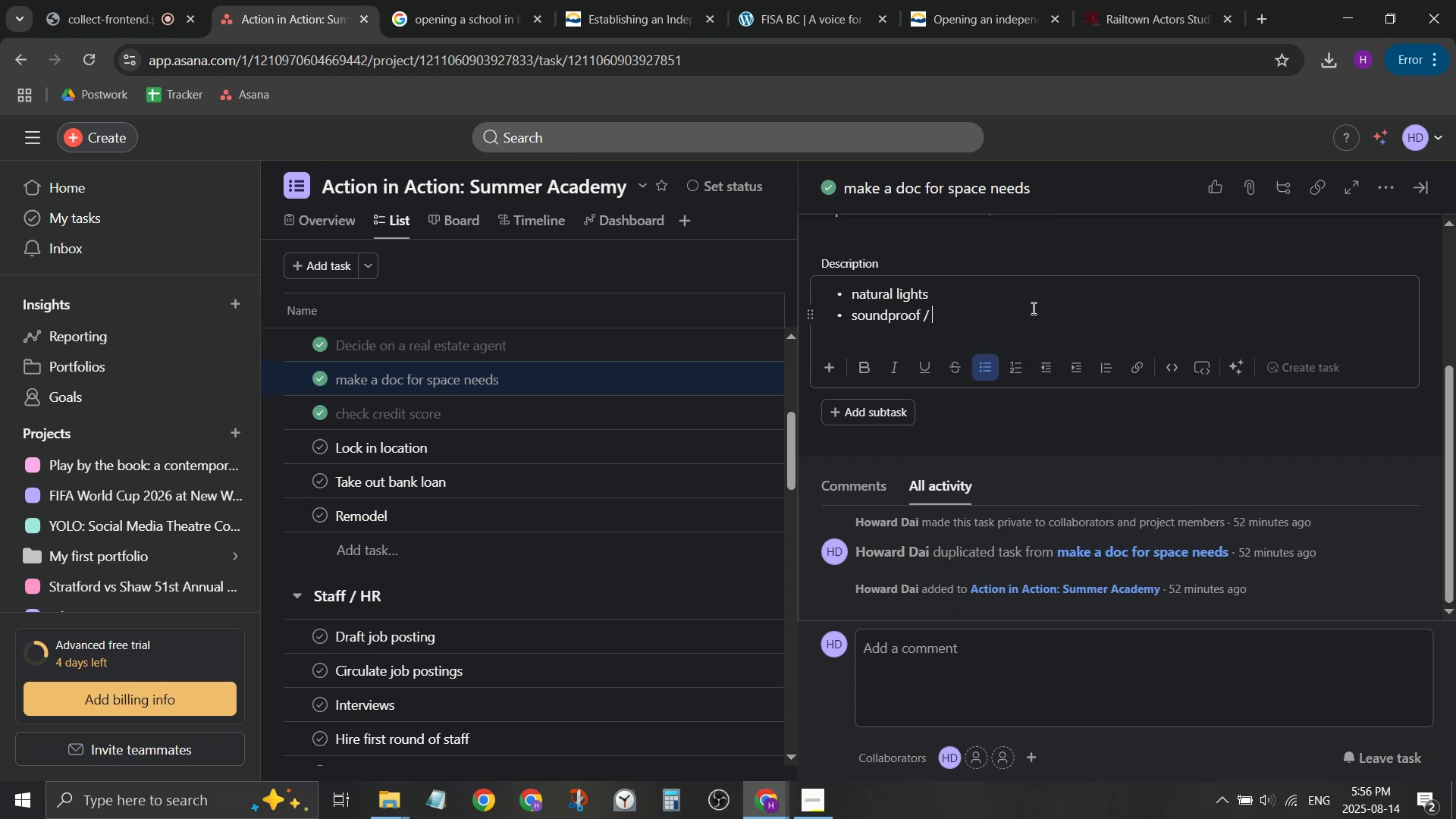 
key(Enter)
 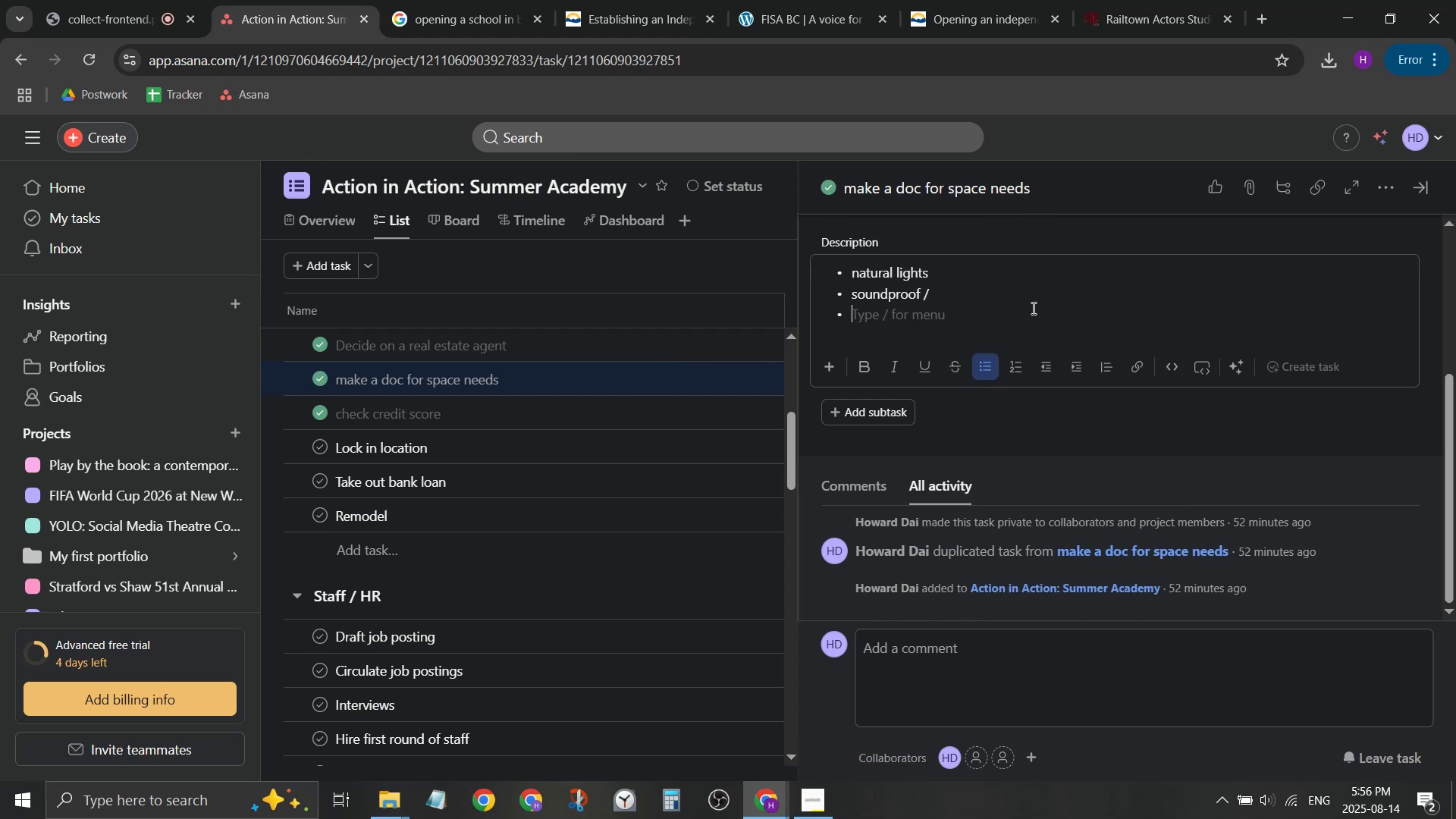 
key(Backspace)
 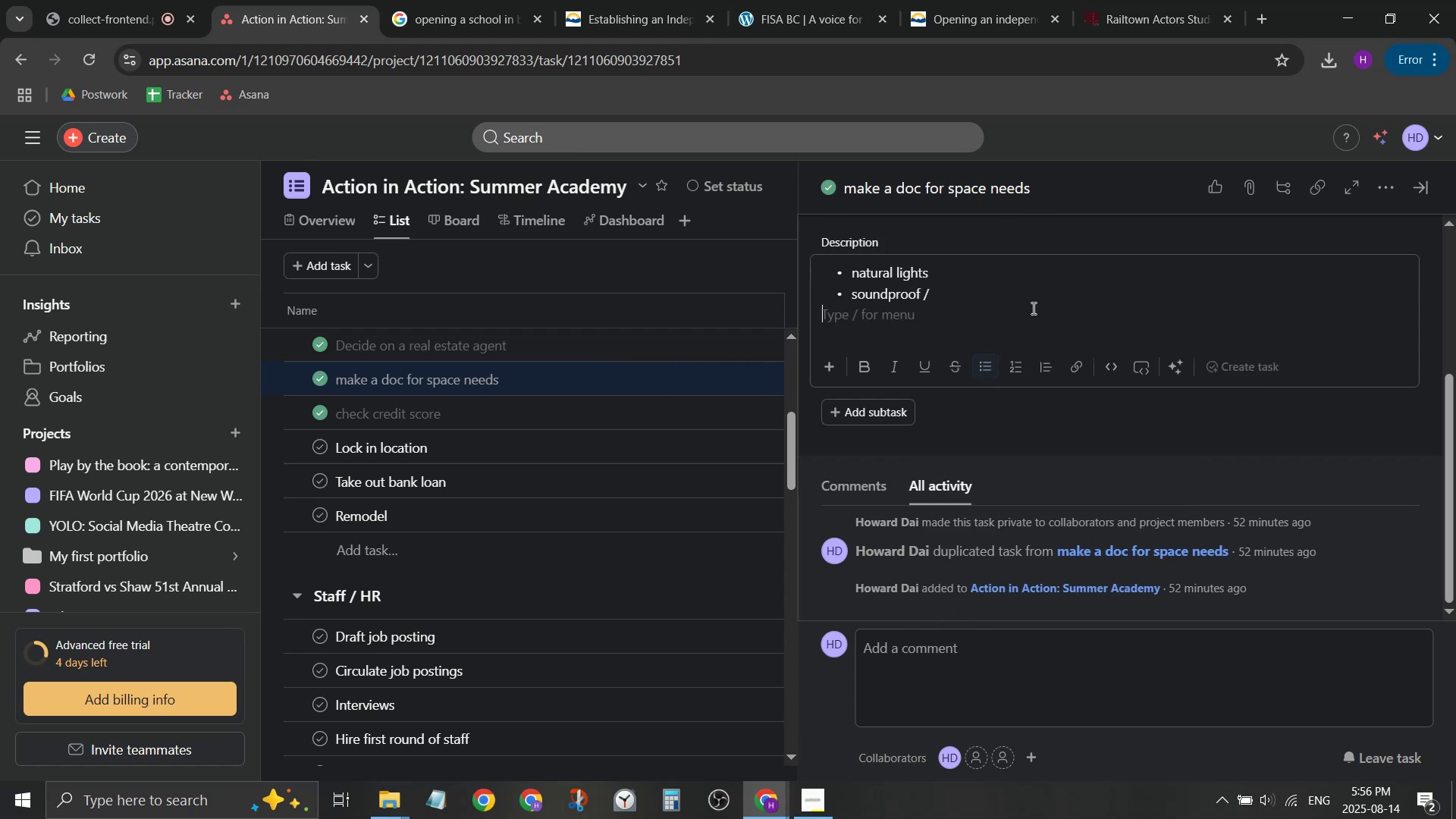 
key(Backspace)
 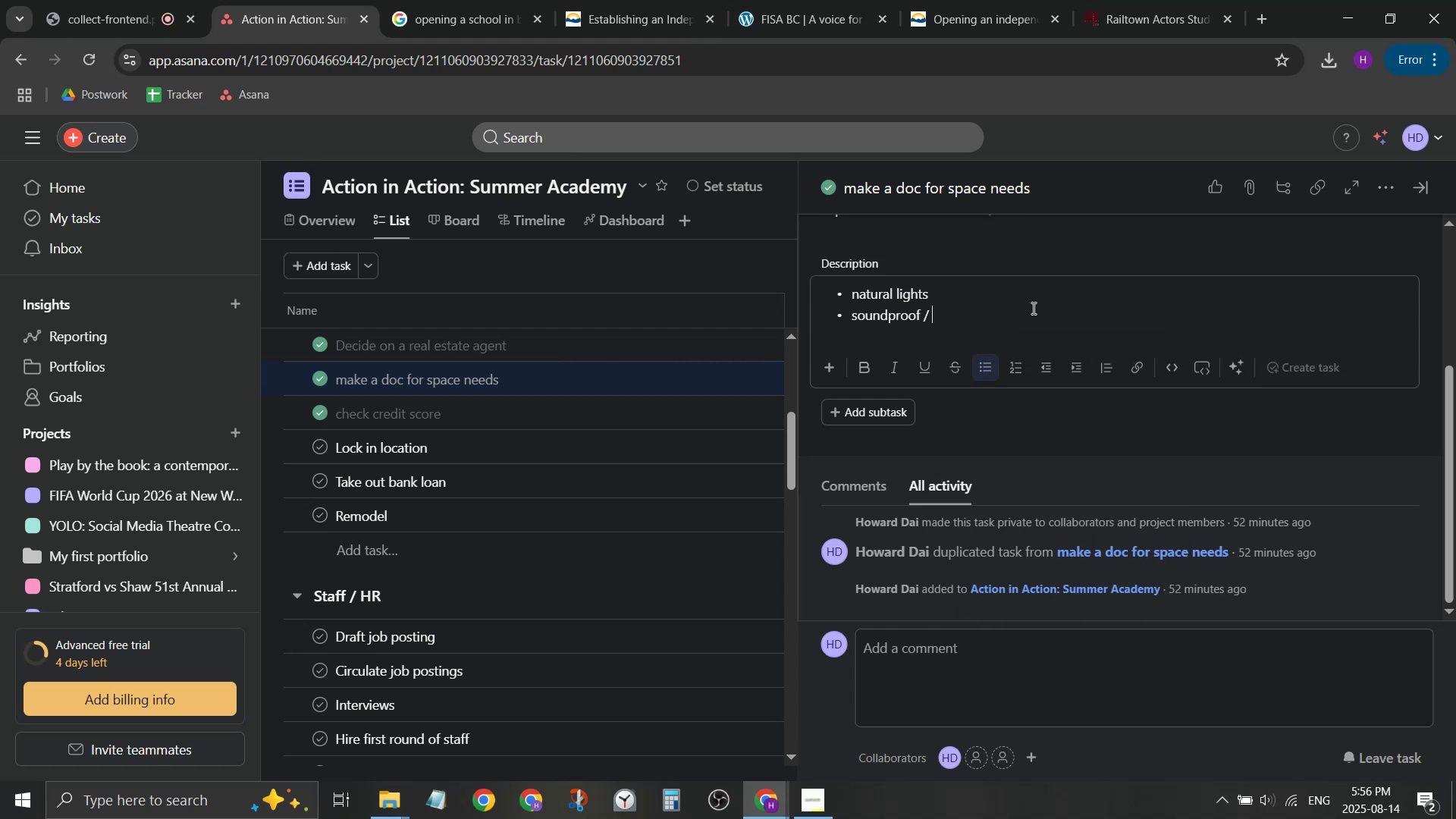 
key(Backspace)
 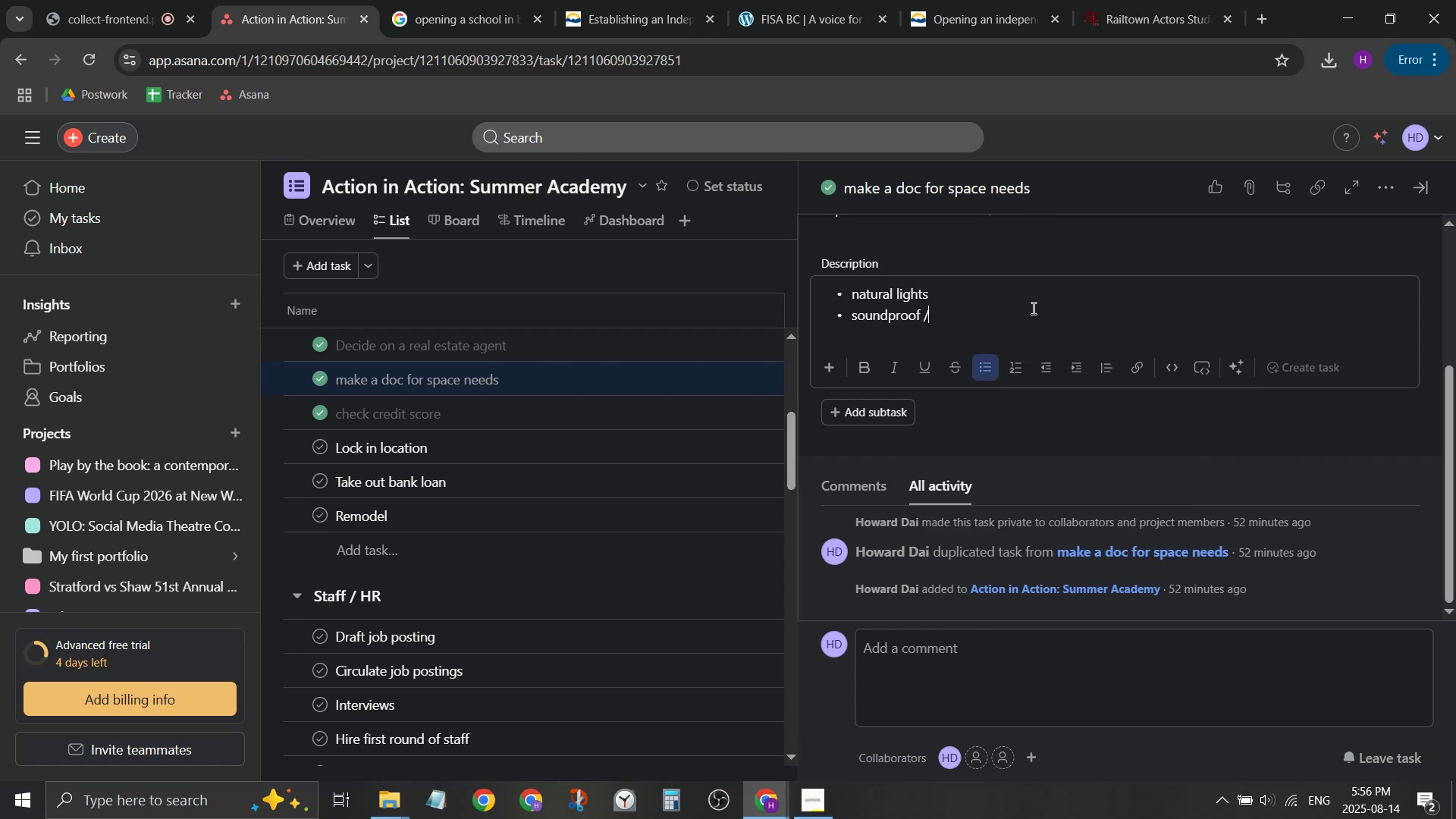 
key(Backspace)
 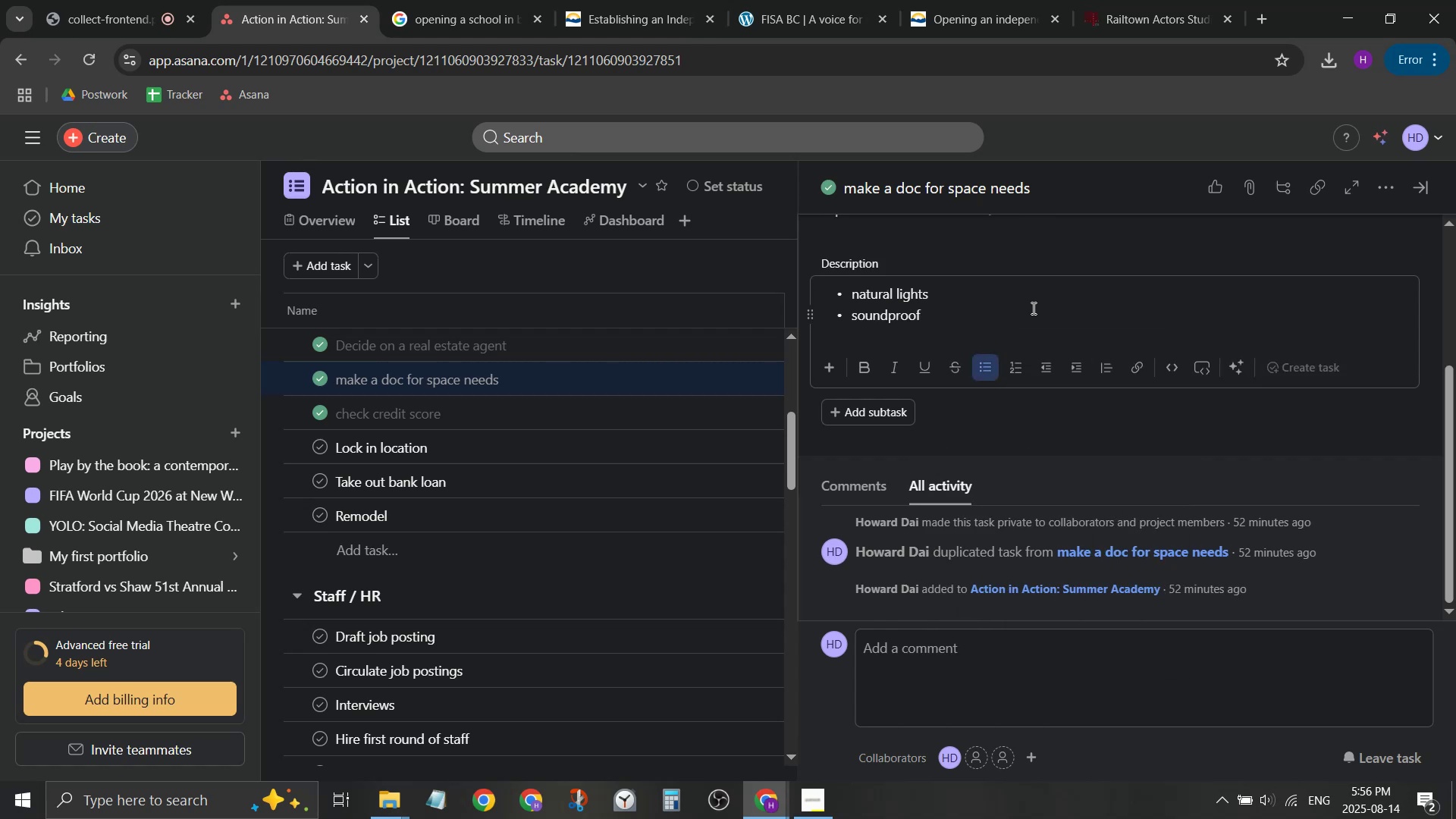 
key(Enter)
 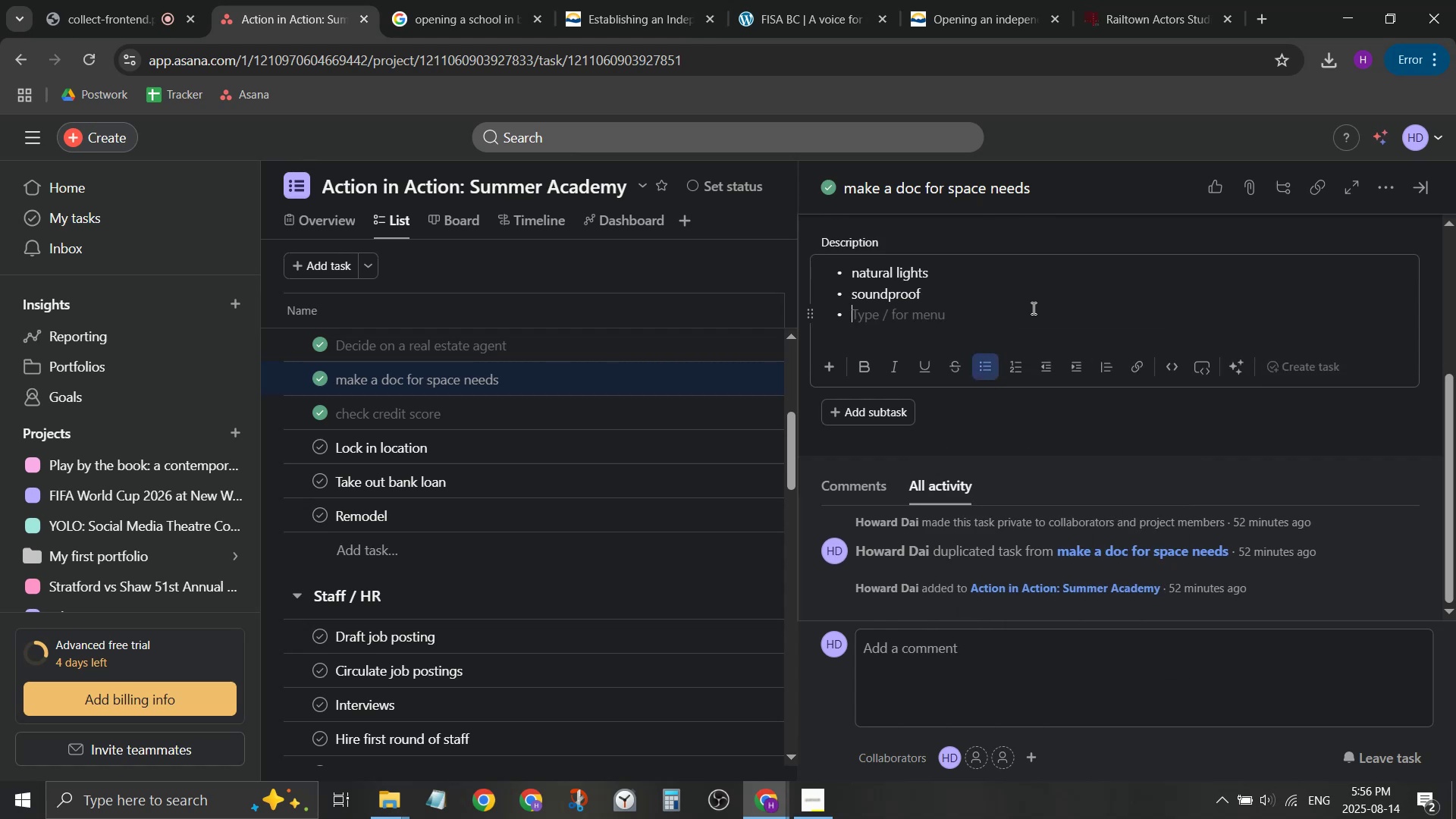 
type(dei)
key(Backspace)
type(dicated s)
key(Backspace)
type(entrance)
 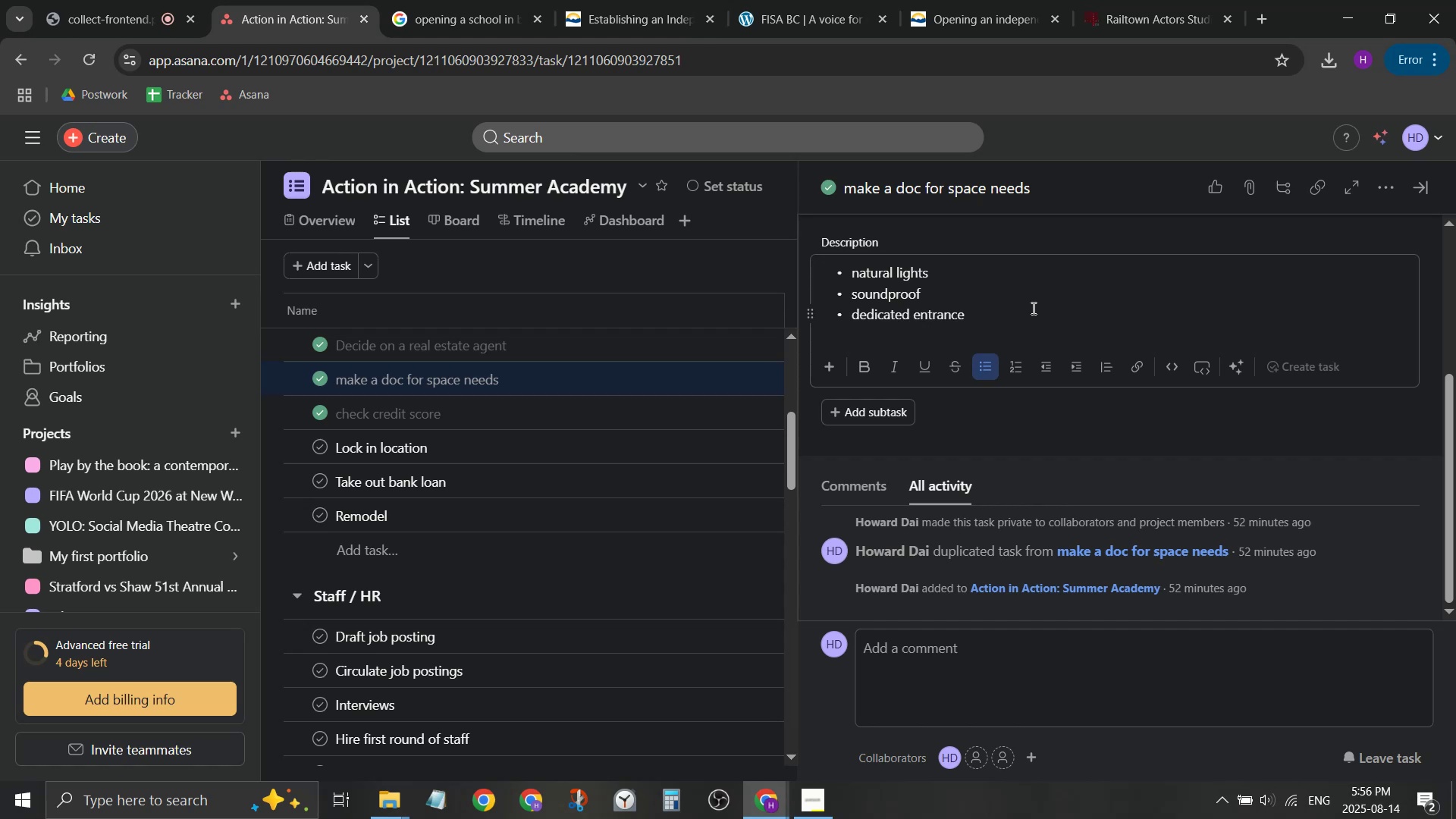 
key(Enter)
 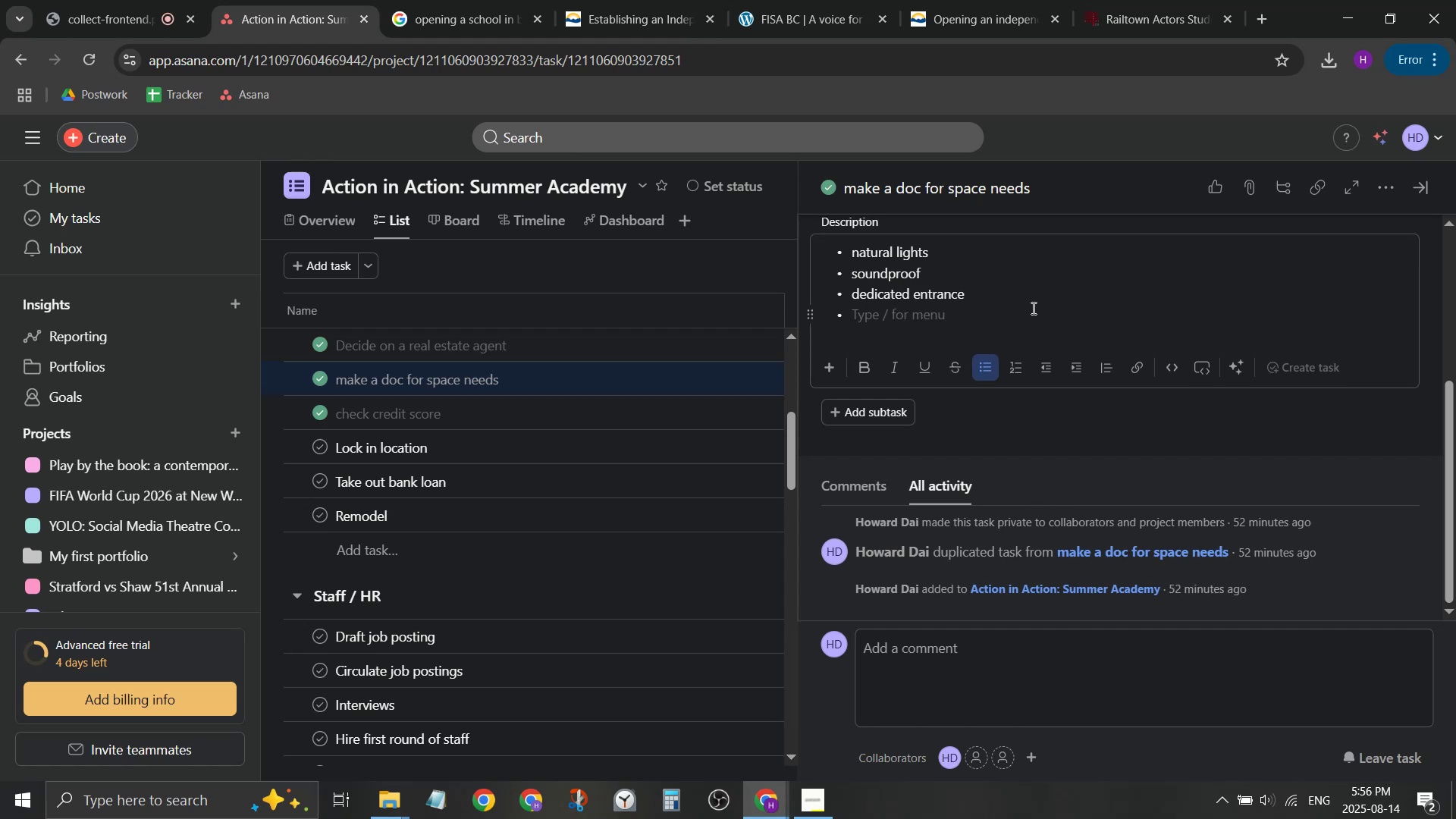 
wait(6.37)
 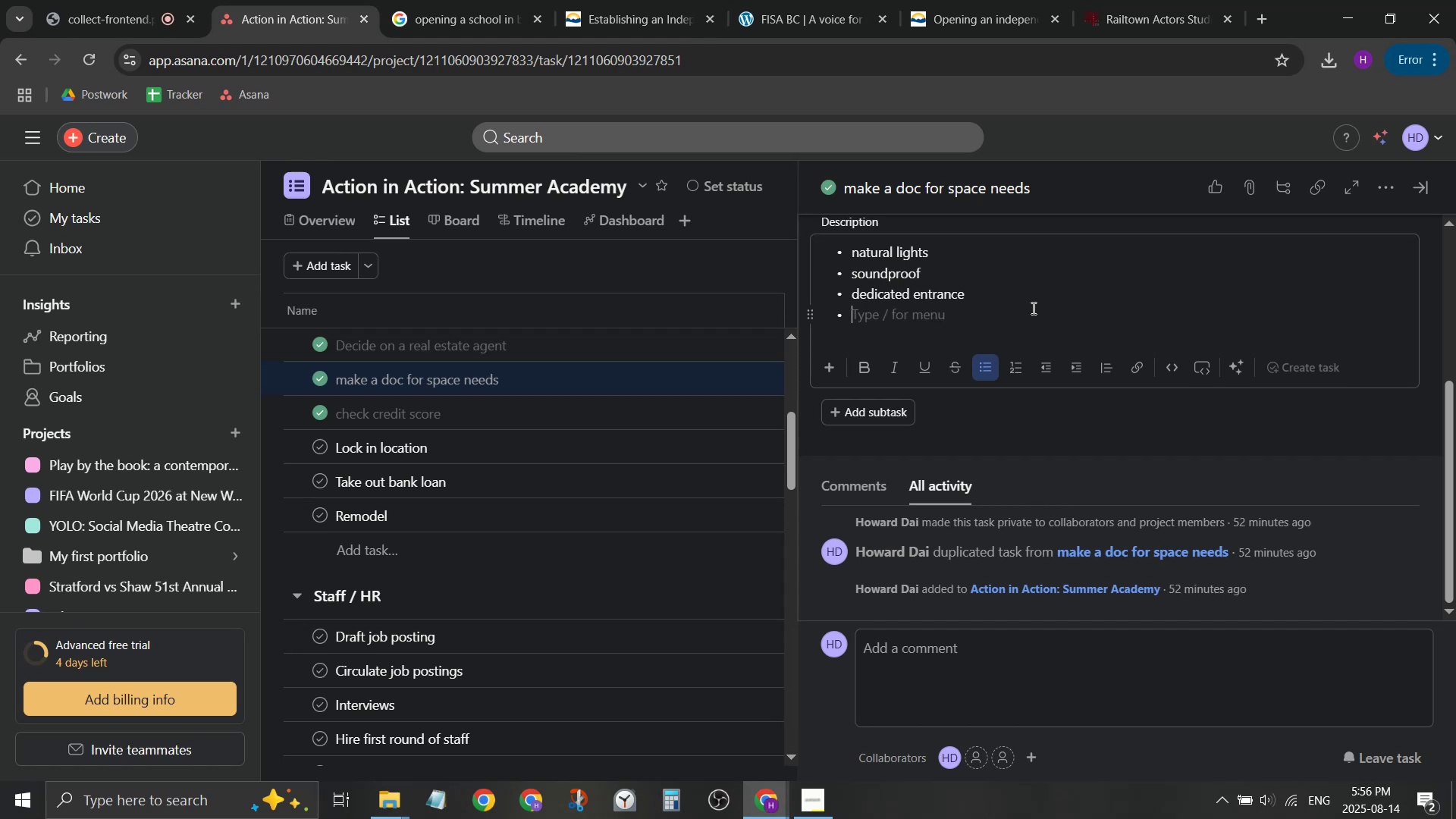 
type(large are to e)
key(Backspace)
type(be converr)
key(Backspace)
key(Backspace)
key(Backspace)
key(Backspace)
key(Backspace)
key(Backspace)
key(Backspace)
key(Backspace)
key(Backspace)
key(Backspace)
key(Backspace)
key(Backspace)
key(Backspace)
key(Backspace)
type(a to have a stage)
 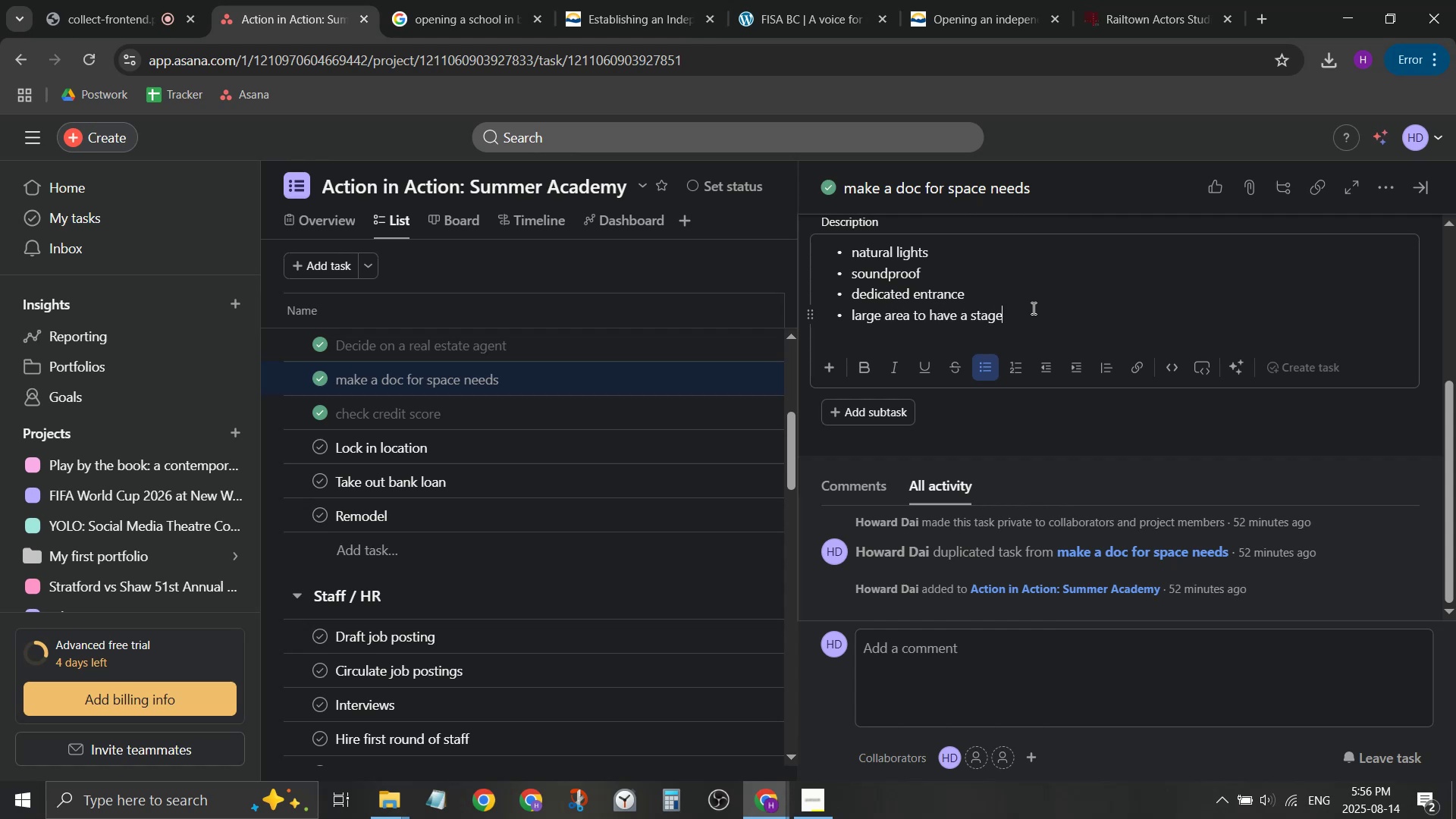 
key(Enter)
 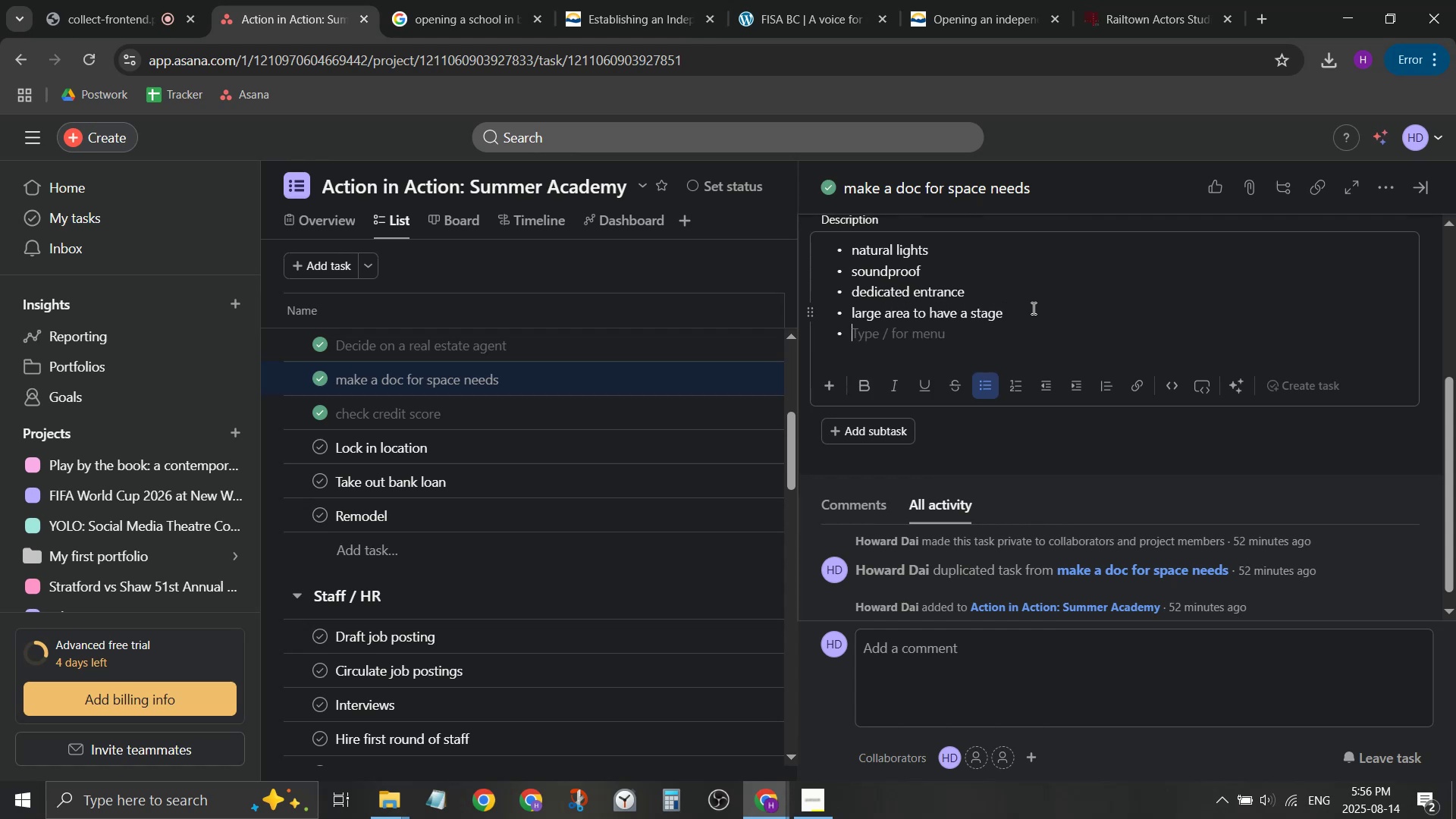 
type(abl)
key(Backspace)
type(ility to build a grid for lights)
 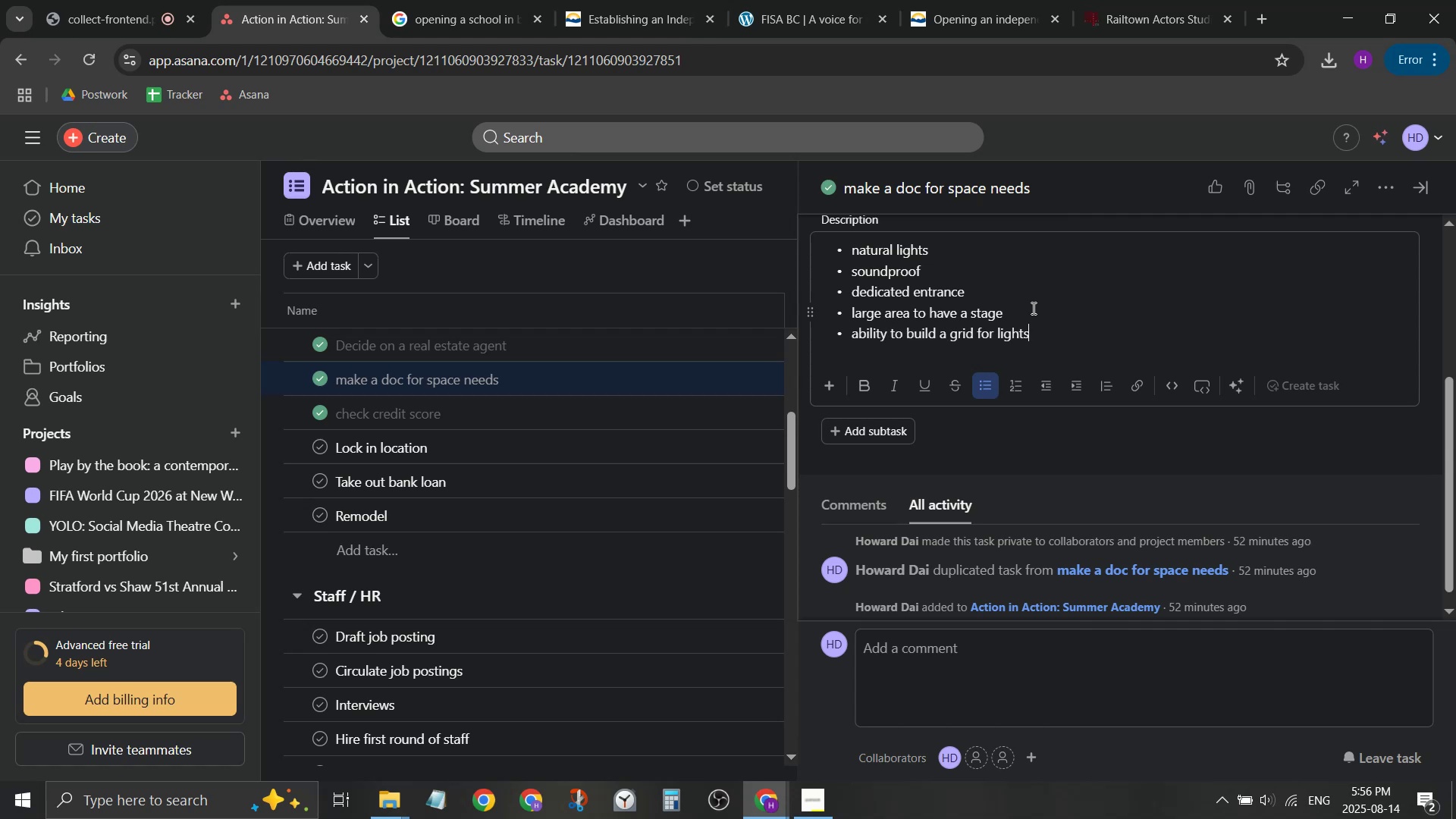 
key(Enter)
 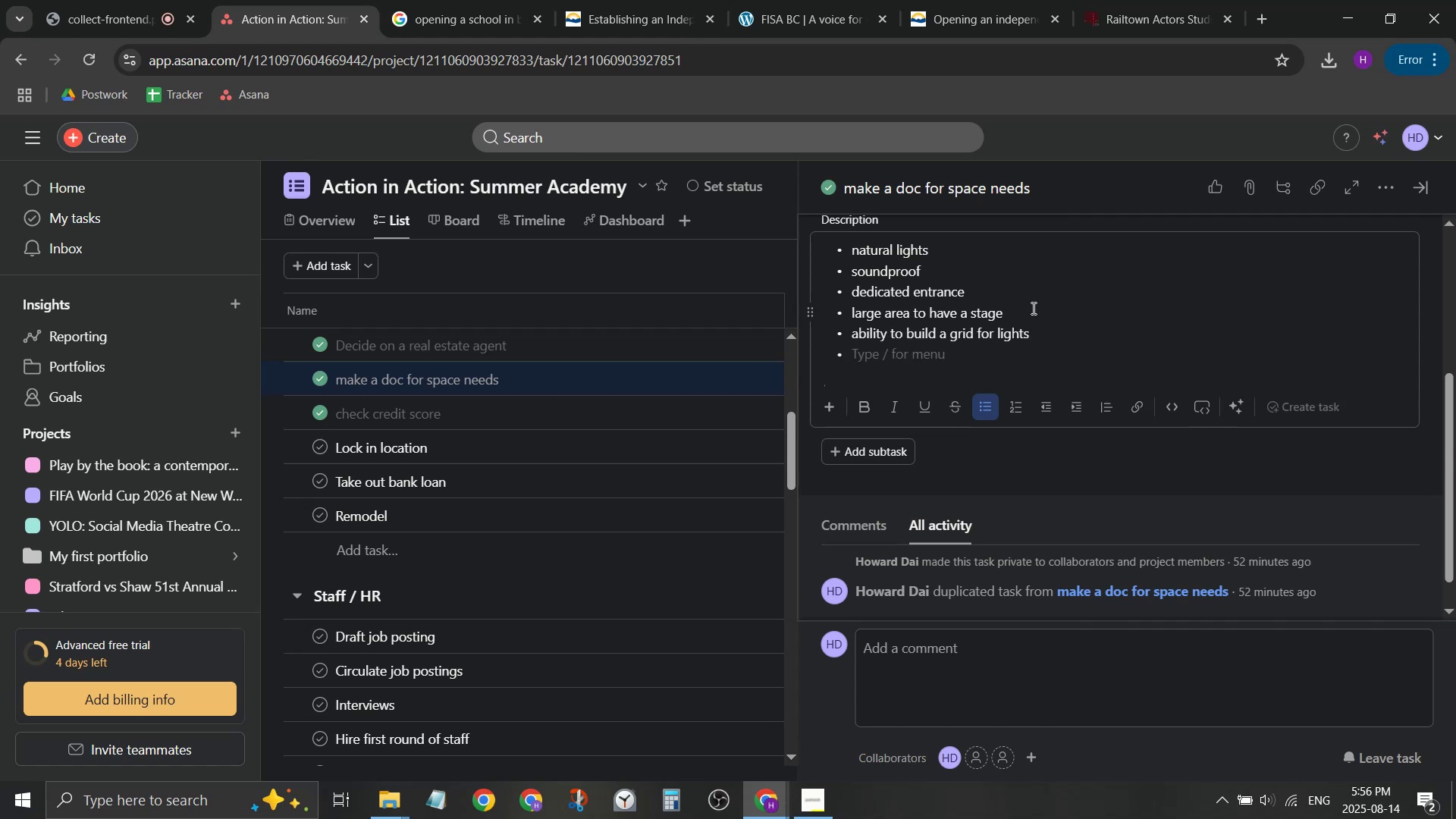 
type(pow)
key(Backspace)
key(Backspace)
key(Backspace)
type(enough power to sp)
key(Backspace)
type(upport lights and sound)
 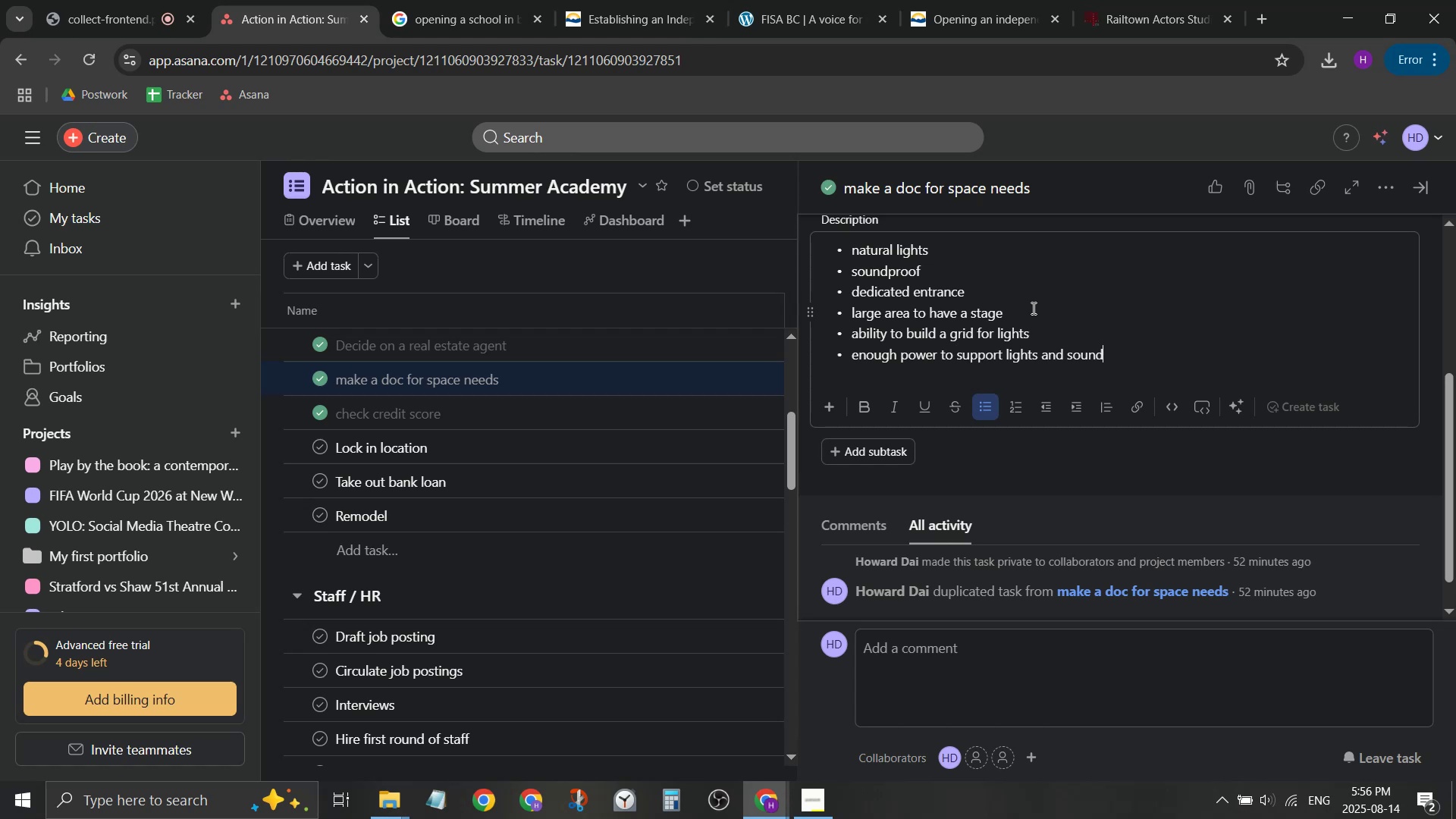 
key(Enter)
 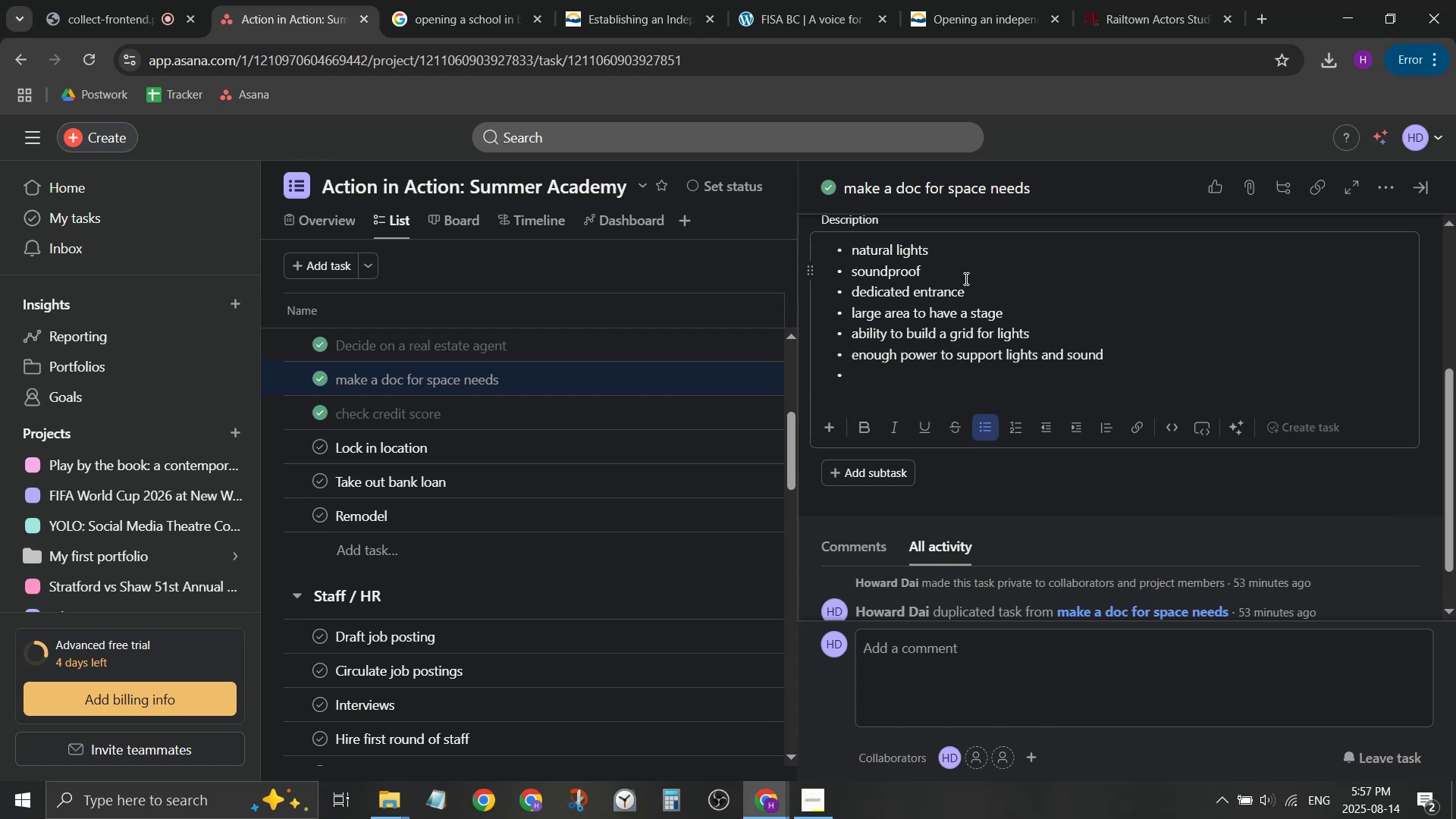 
wait(9.32)
 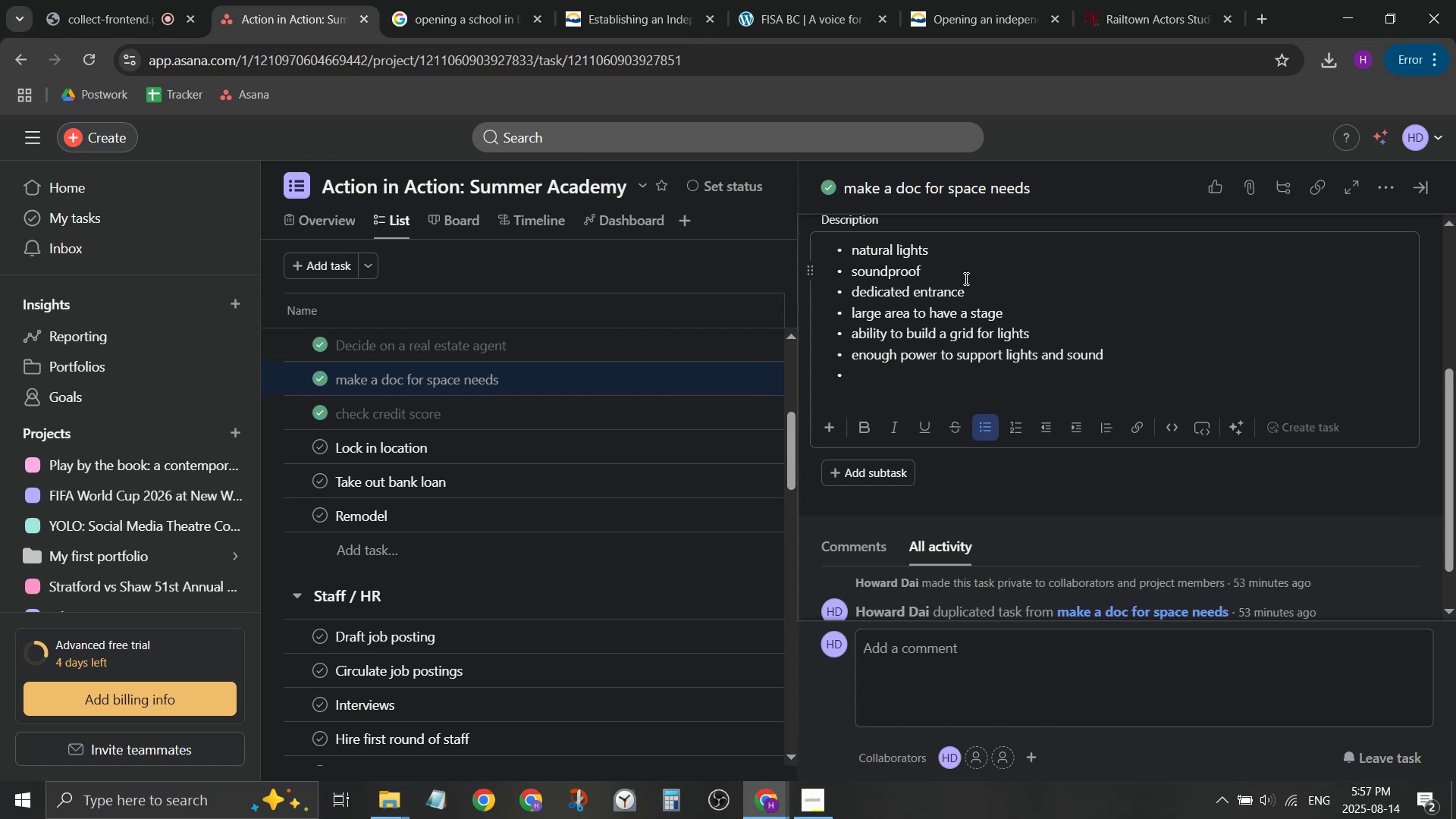 
type(walls to bloc )
key(Backspace)
type(k out outside sonds)
key(Backspace)
key(Backspace)
key(Backspace)
type(unds)
 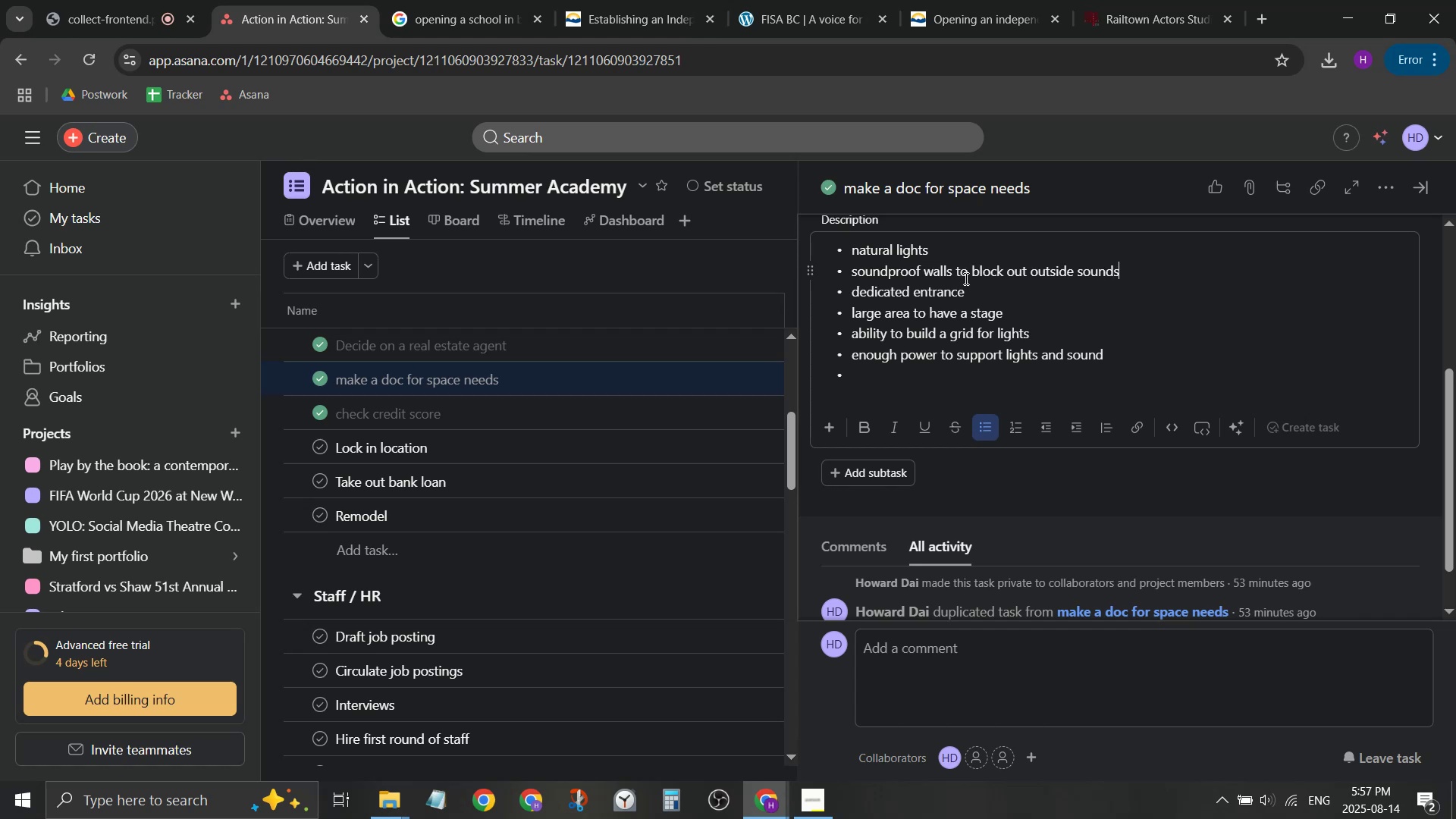 
key(ArrowDown)
 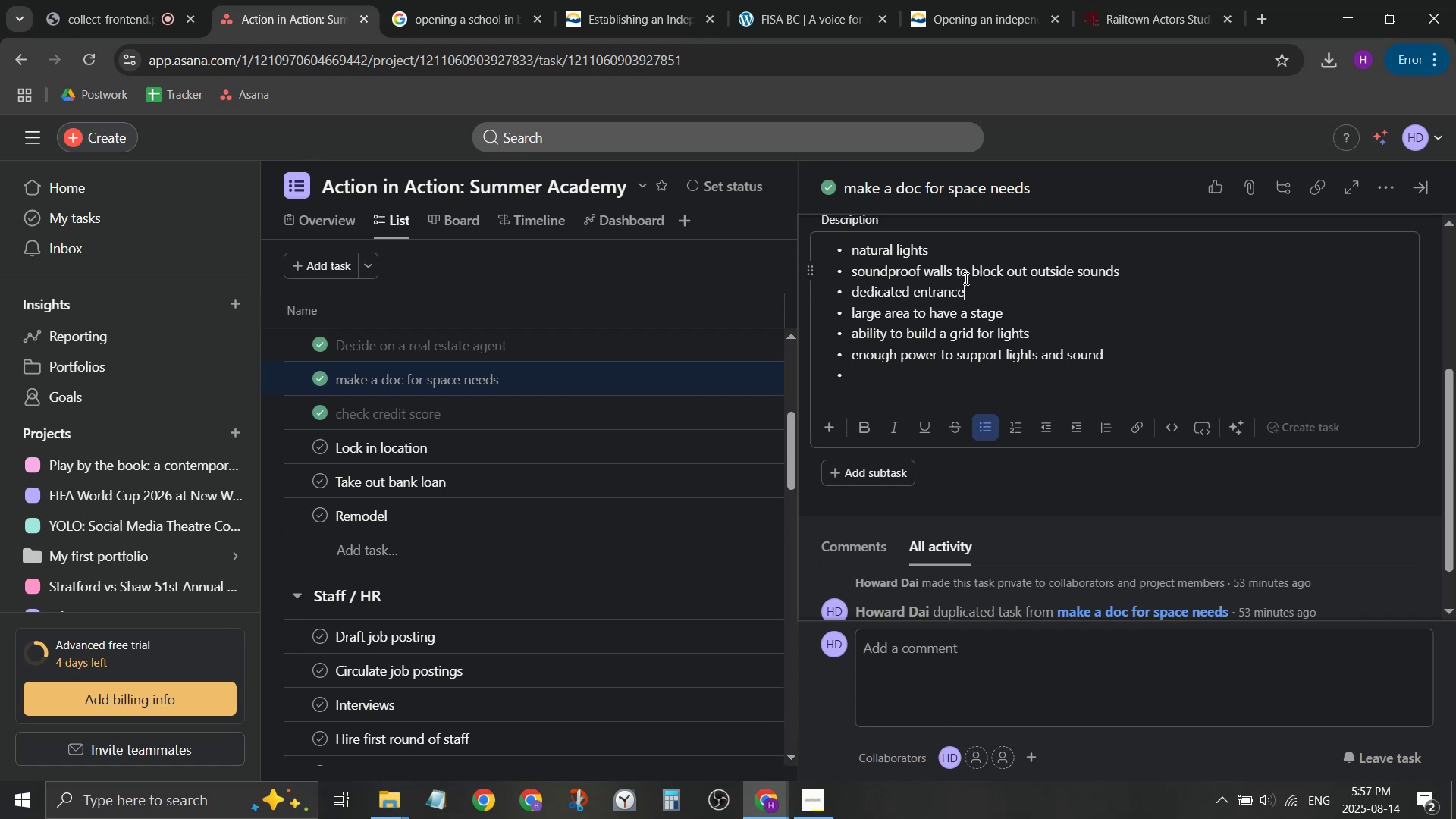 
key(ArrowDown)
 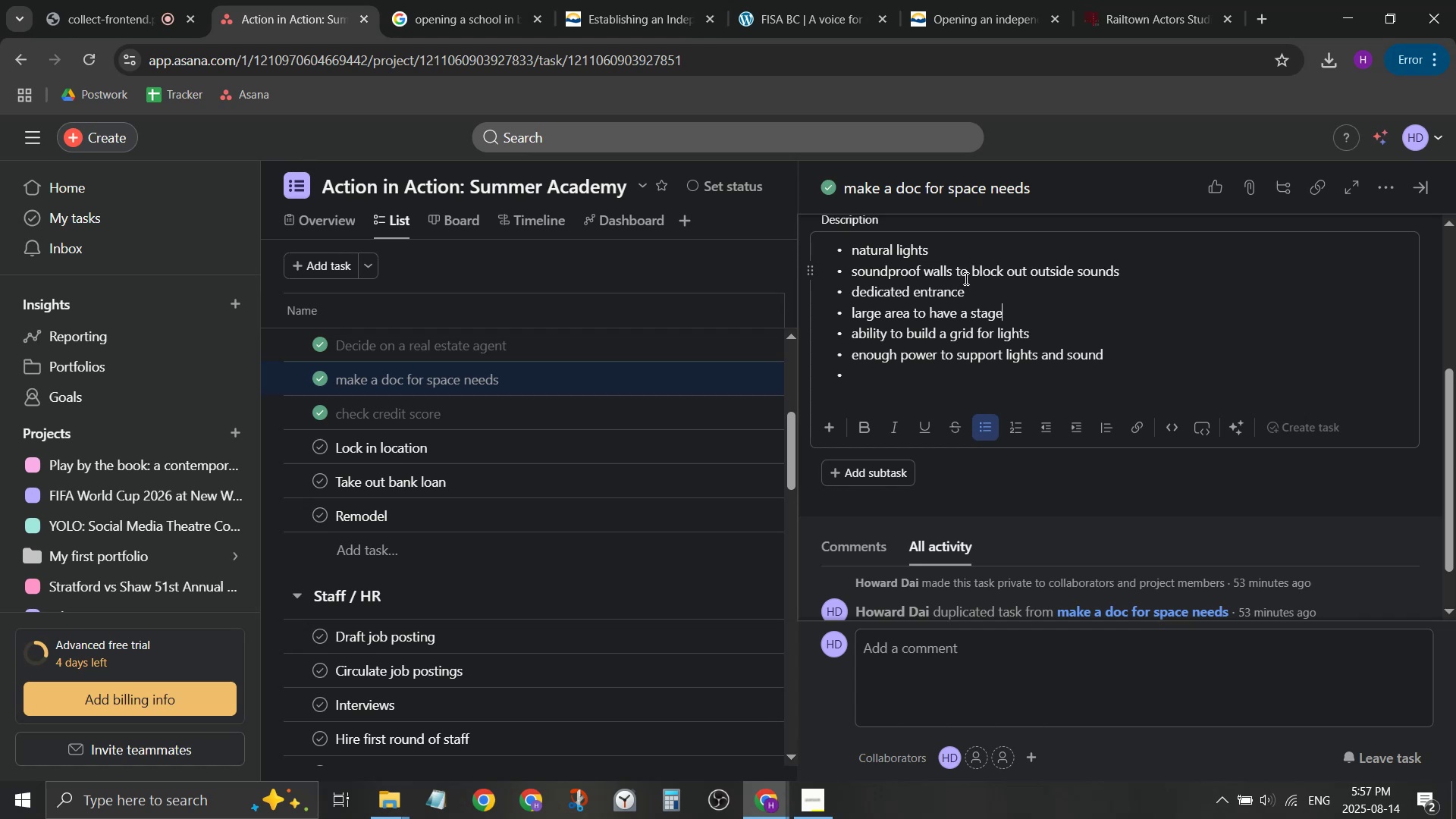 
key(ArrowDown)
 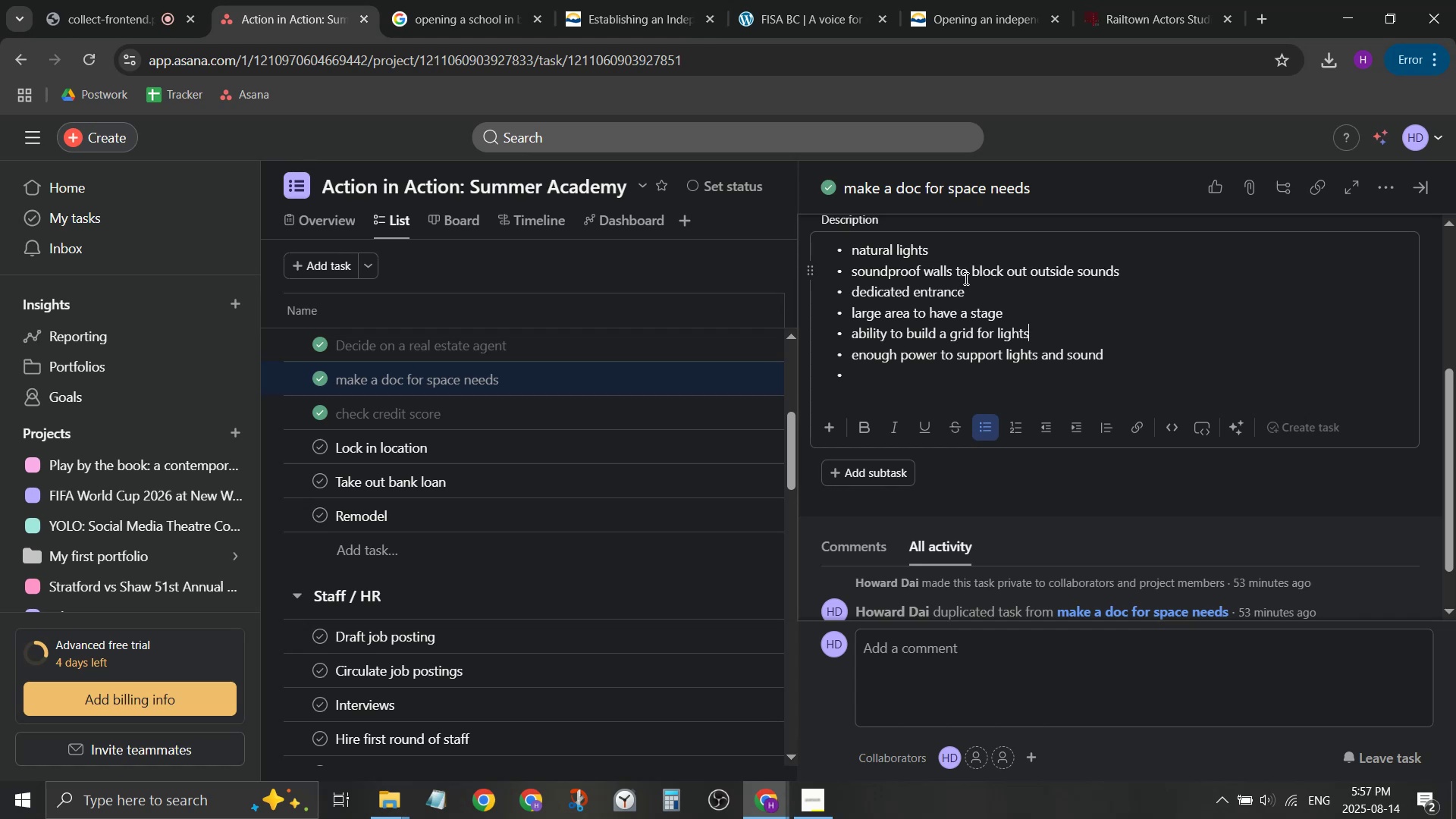 
key(ArrowDown)
 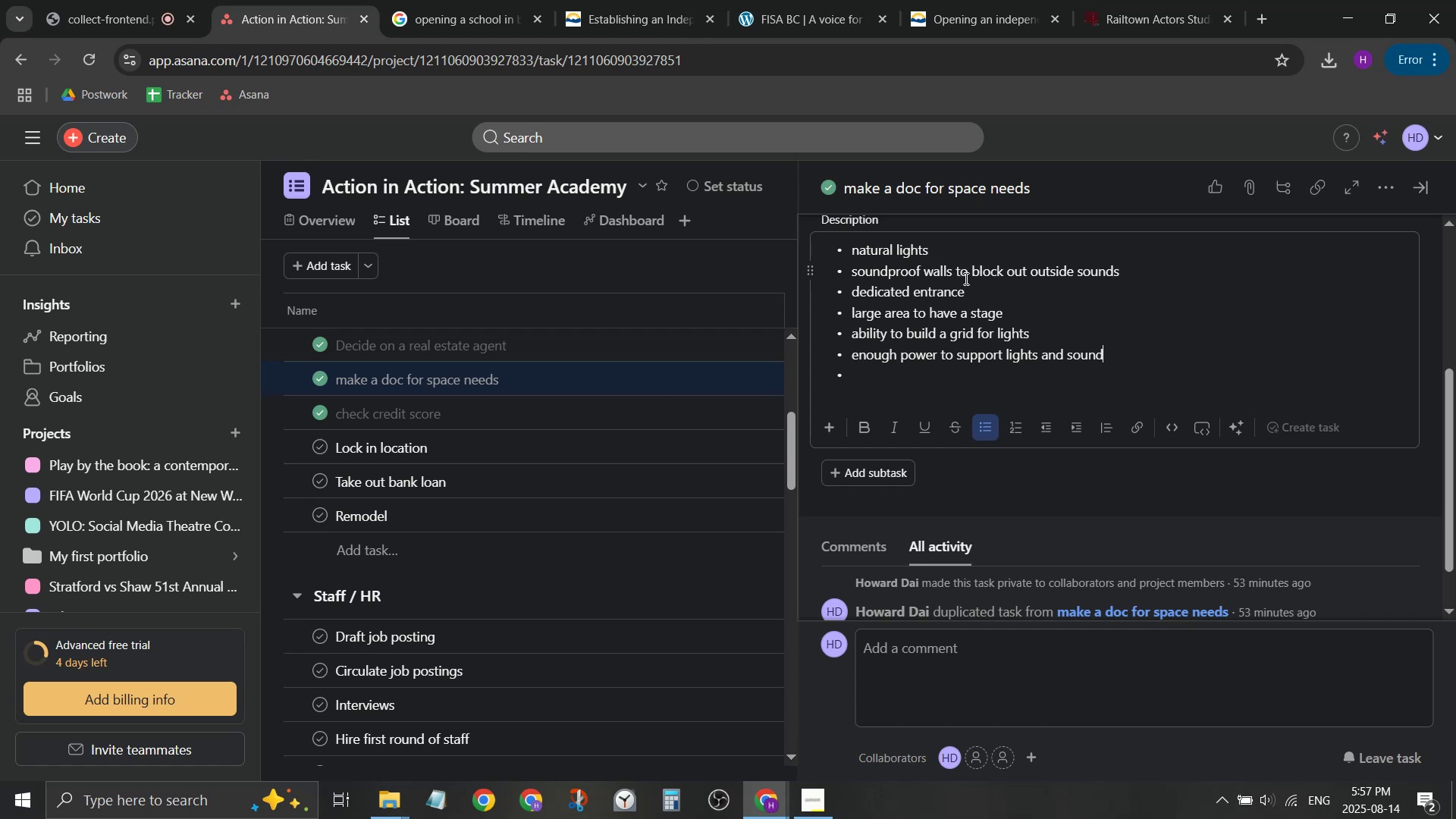 
key(ArrowDown)
 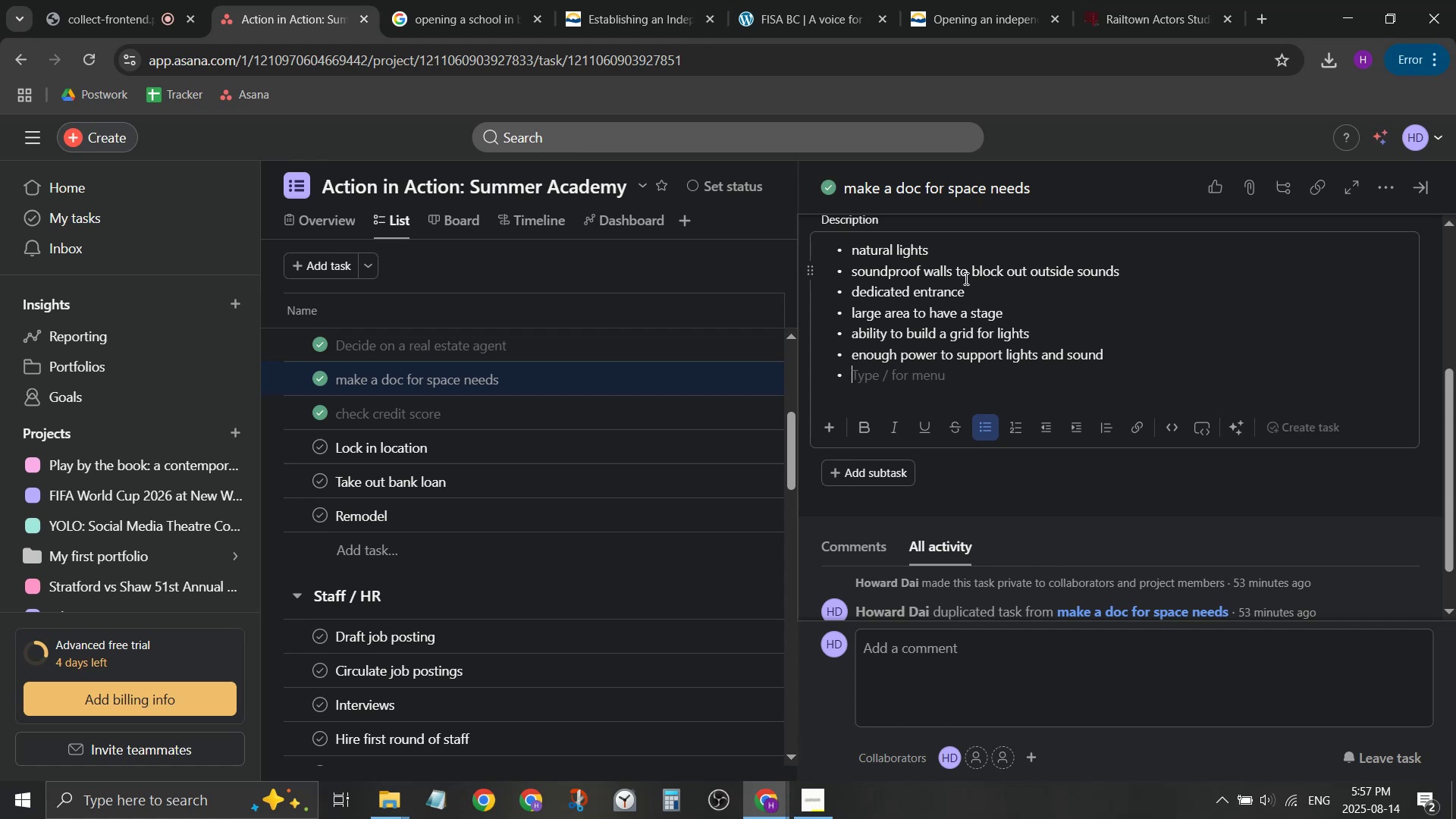 
wait(10.71)
 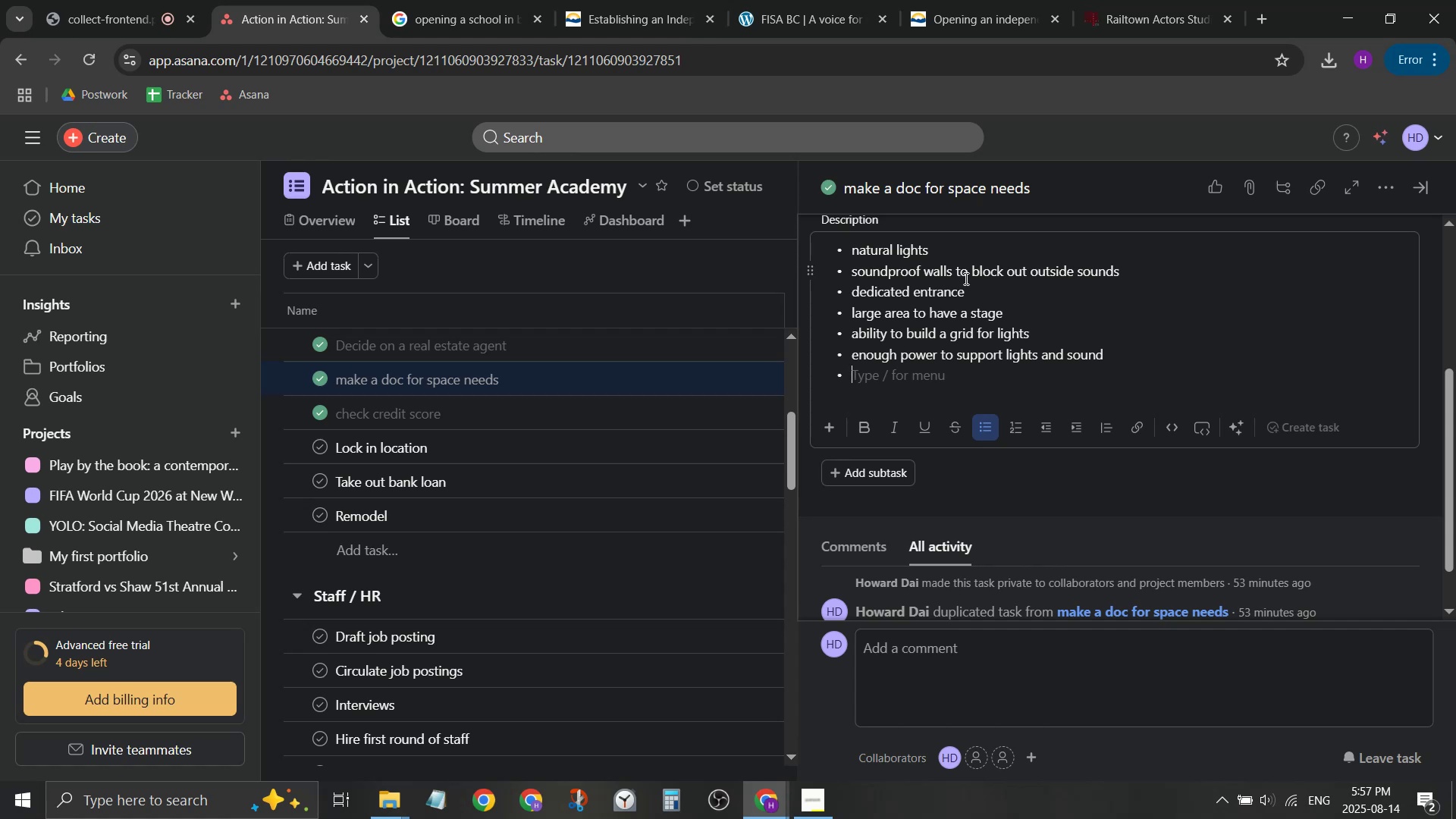 
type(storat)
key(Backspace)
type(ge area)
 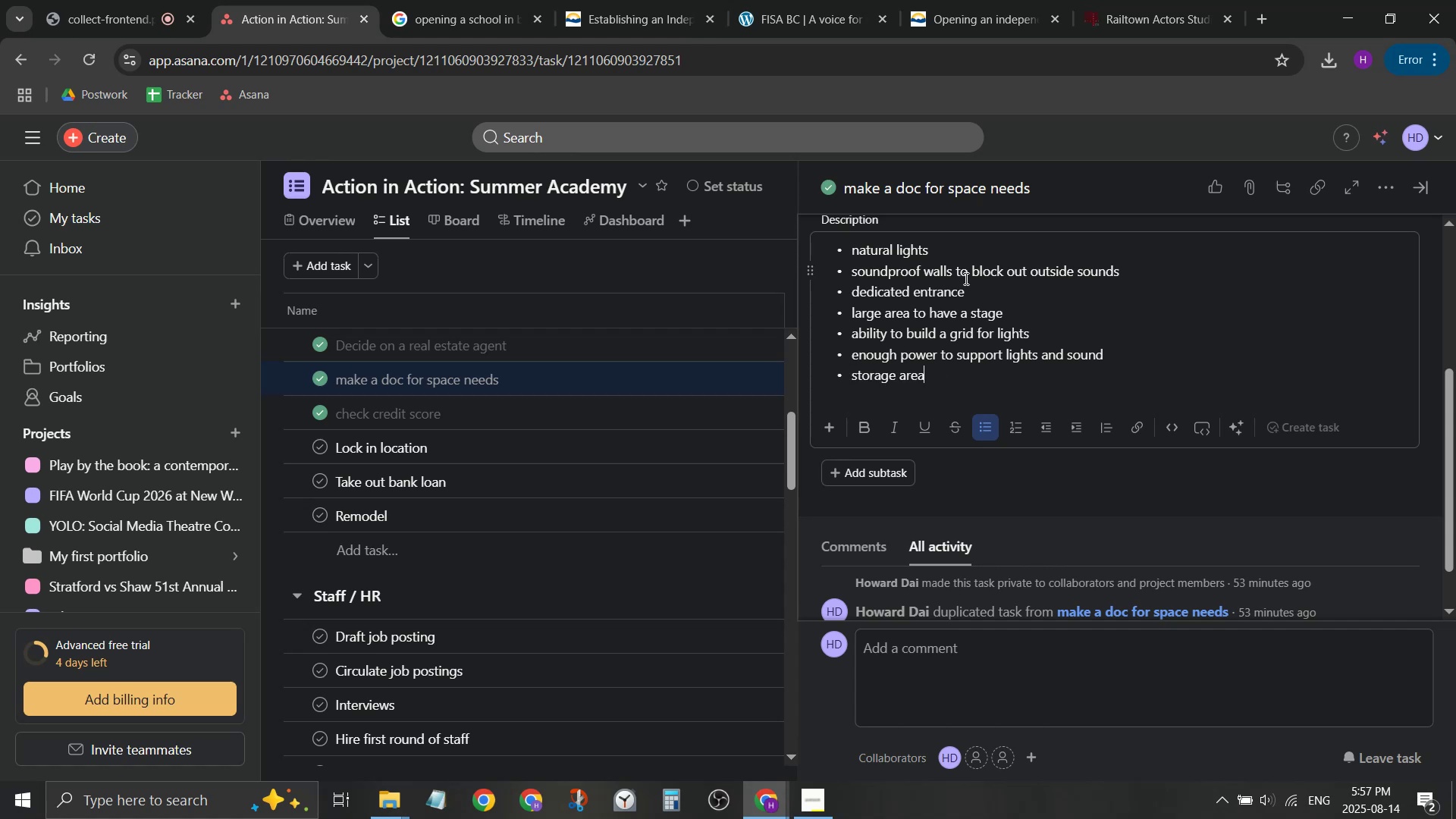 
key(Enter)
 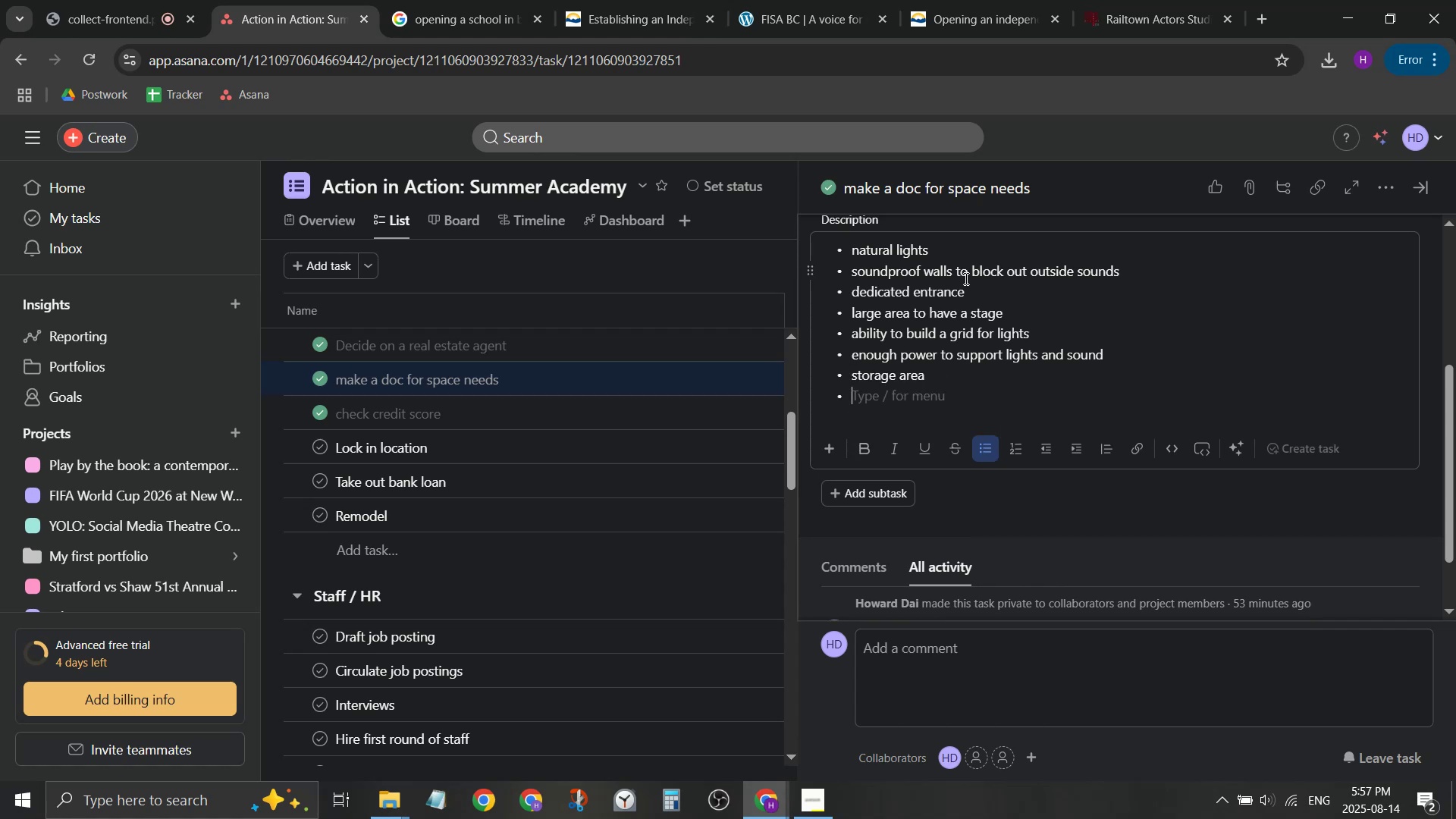 
type(ideally sprung floor)
 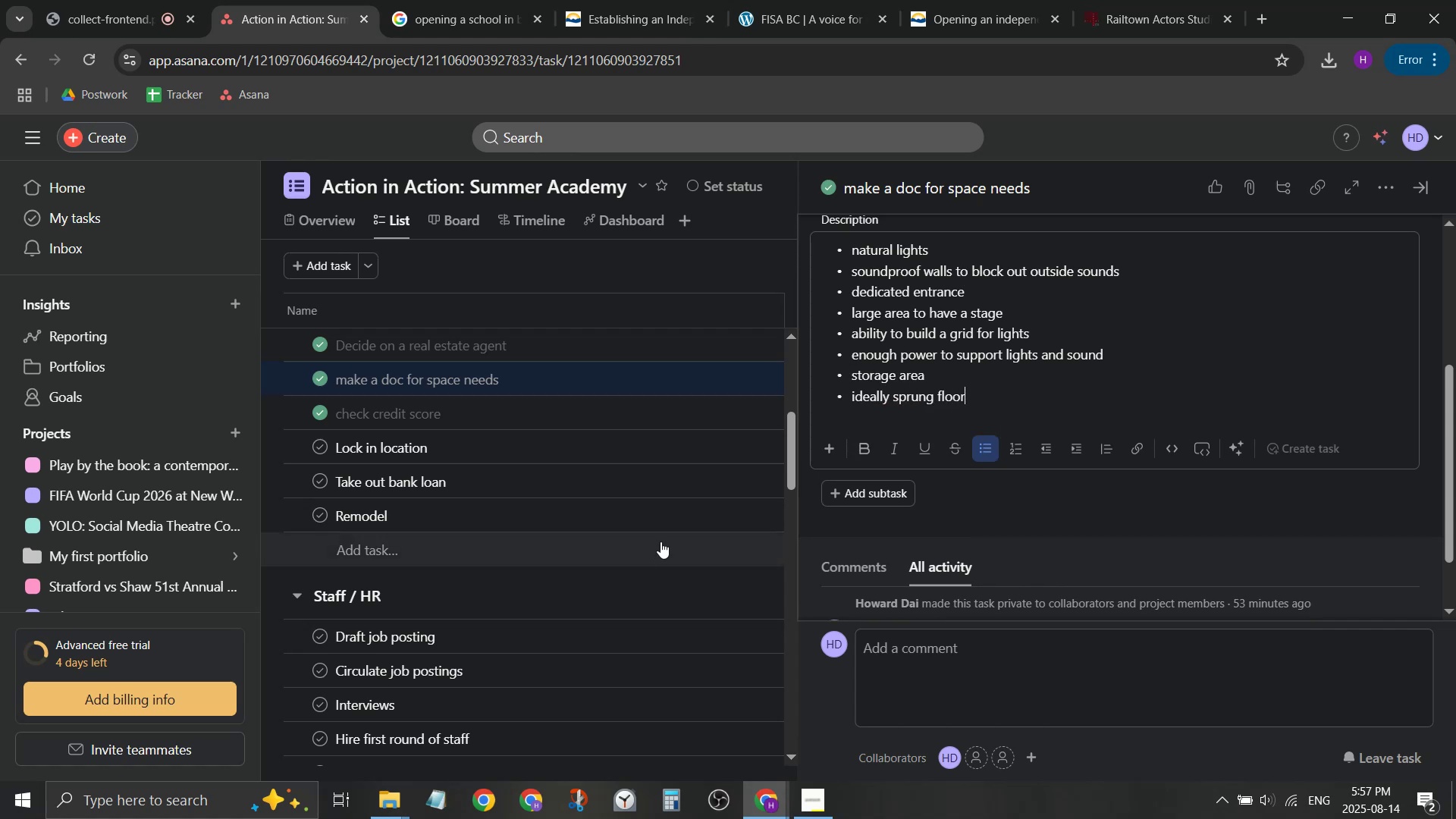 
left_click([667, 522])
 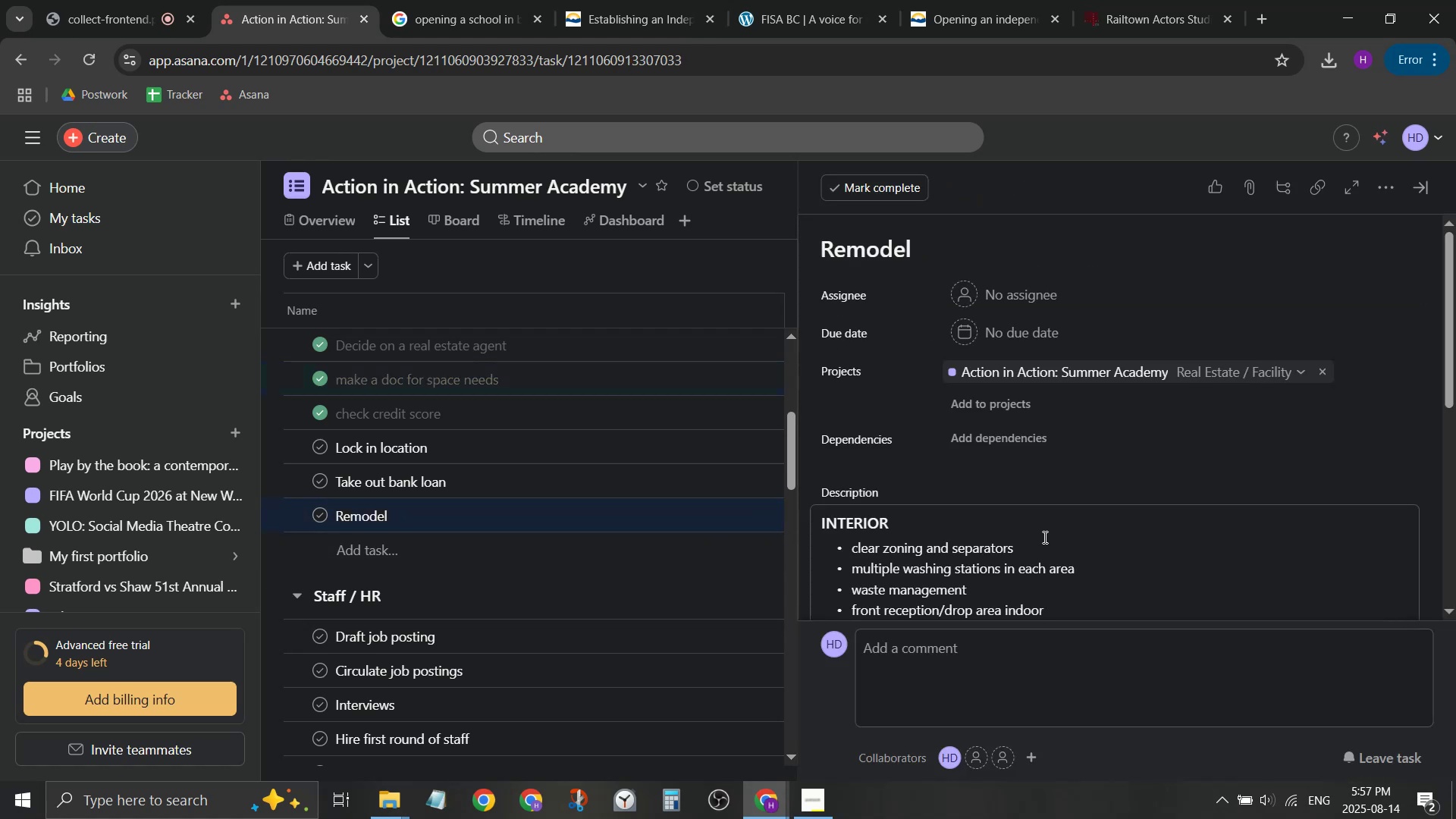 
scroll: coordinate [1042, 542], scroll_direction: down, amount: 2.0
 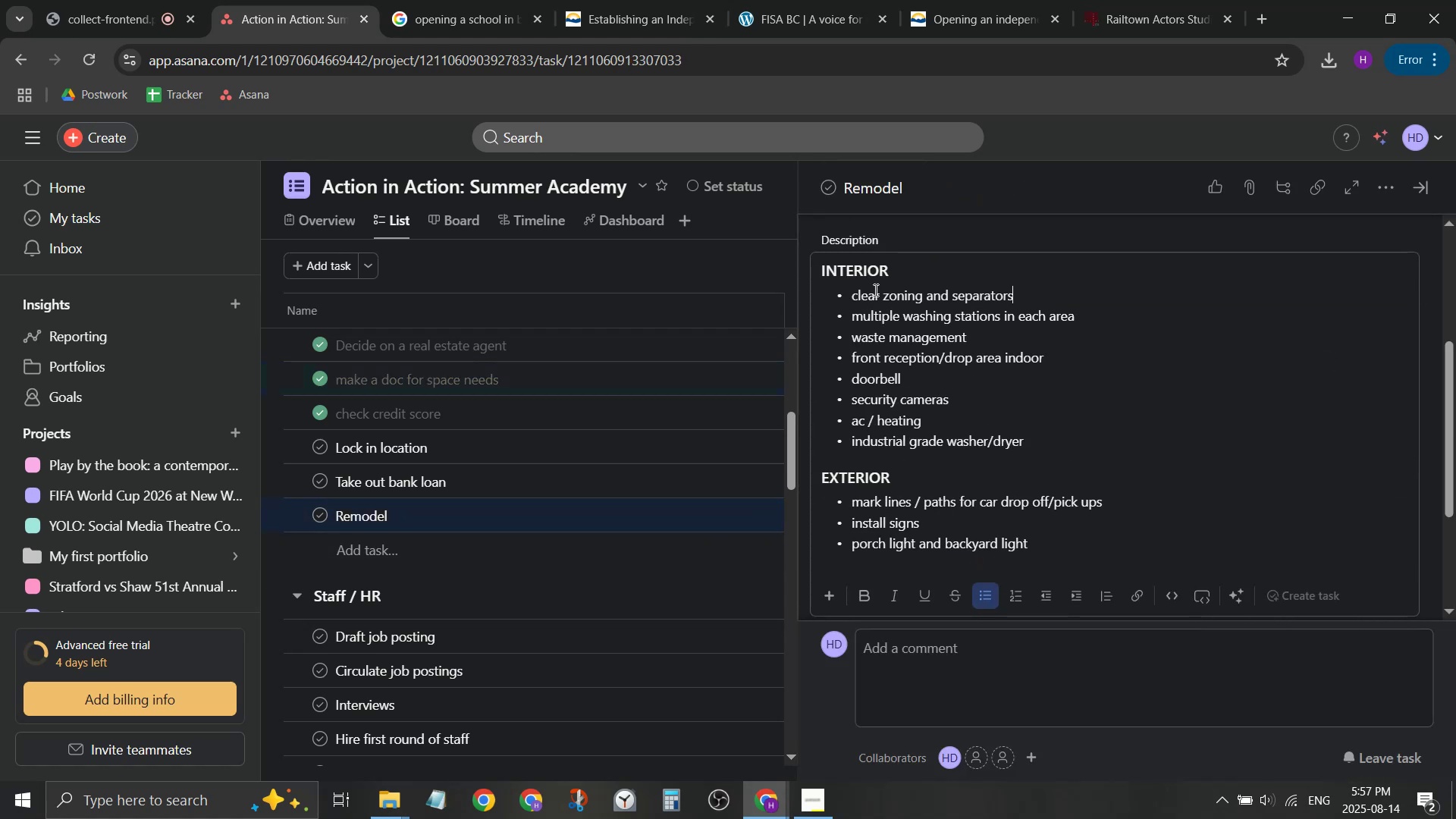 
hold_key(key=ControlLeft, duration=0.32)
 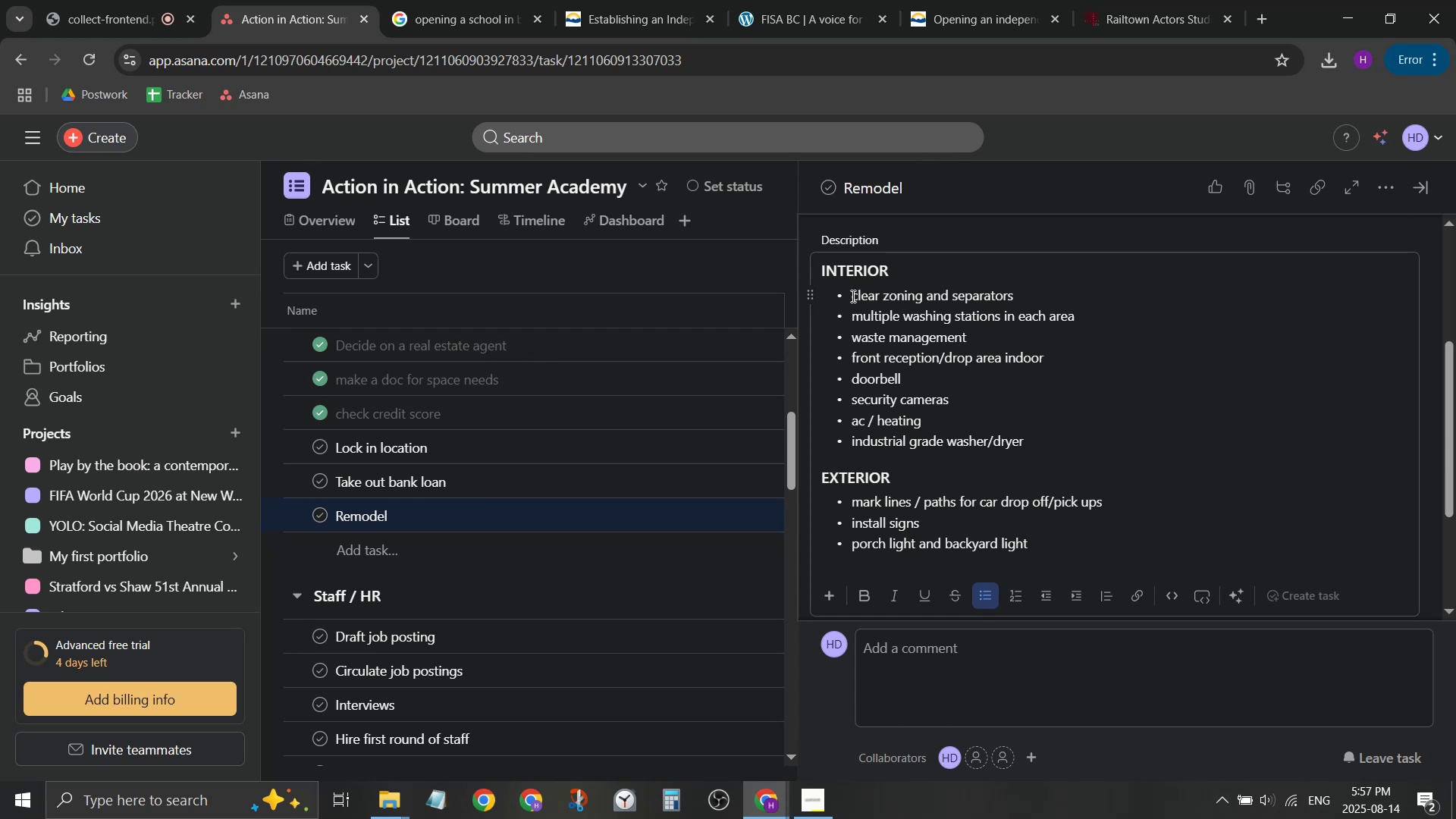 
scroll: coordinate [905, 367], scroll_direction: down, amount: 1.0
 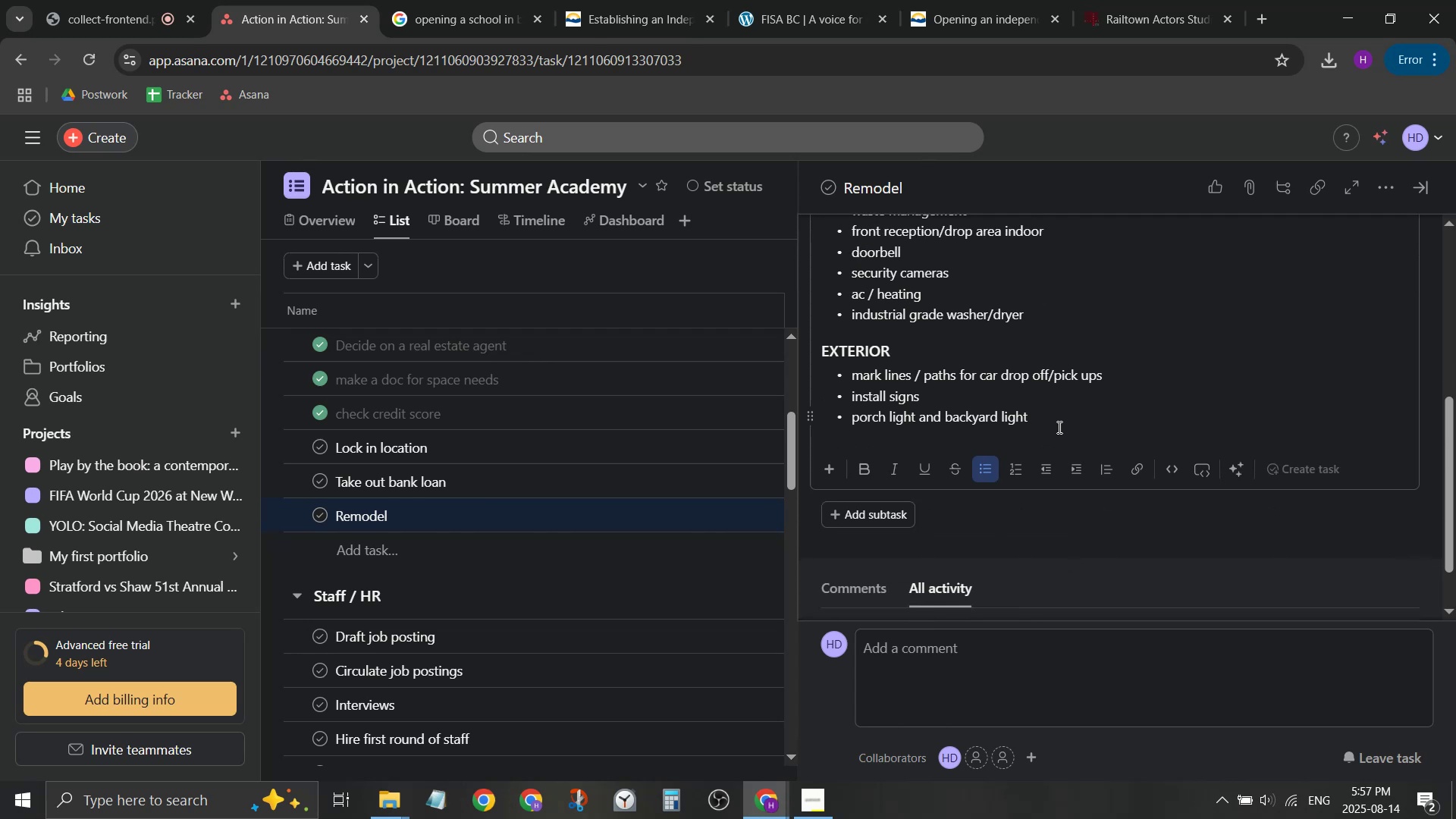 
scroll: coordinate [993, 441], scroll_direction: up, amount: 1.0
 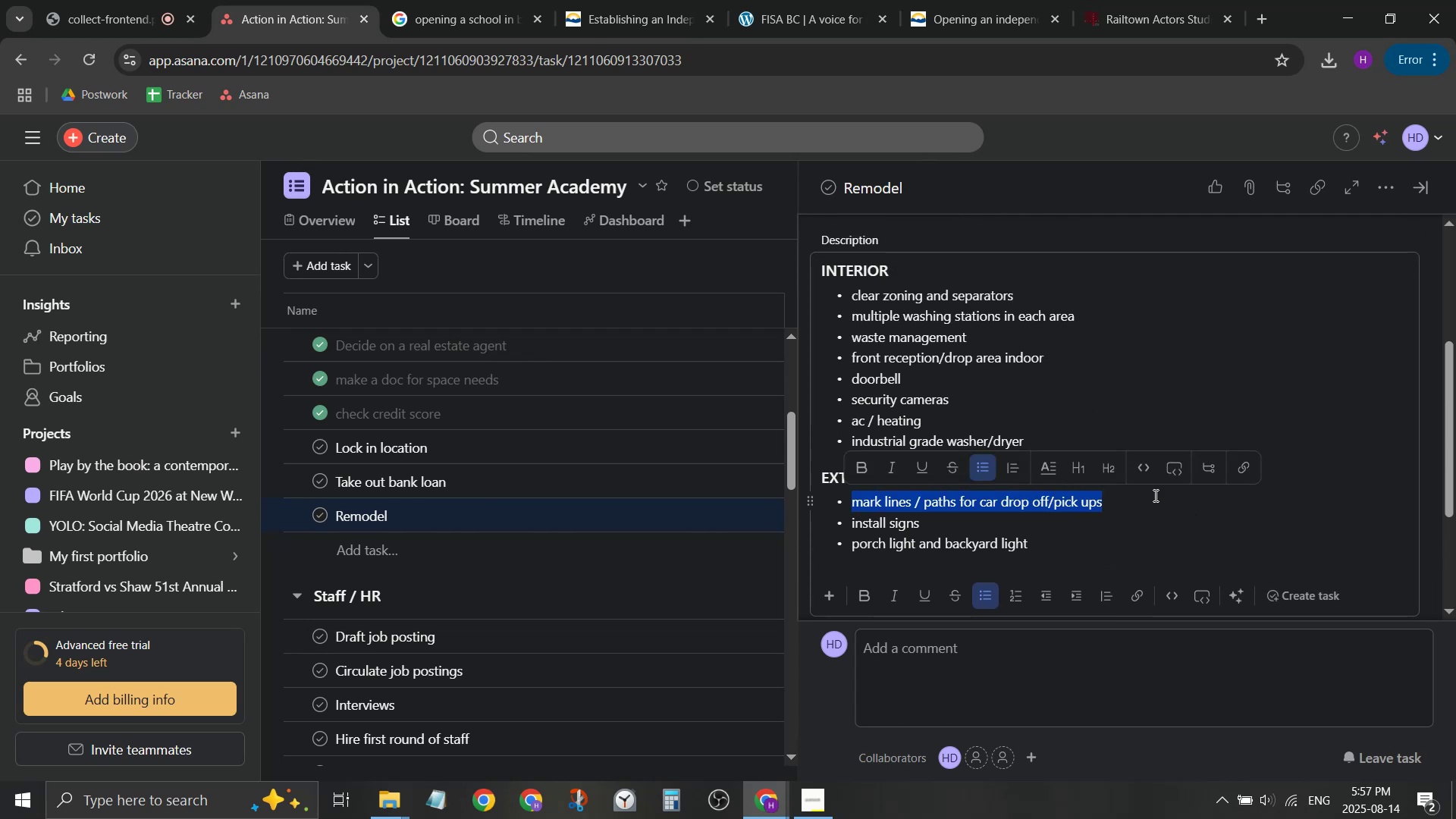 
wait(6.93)
 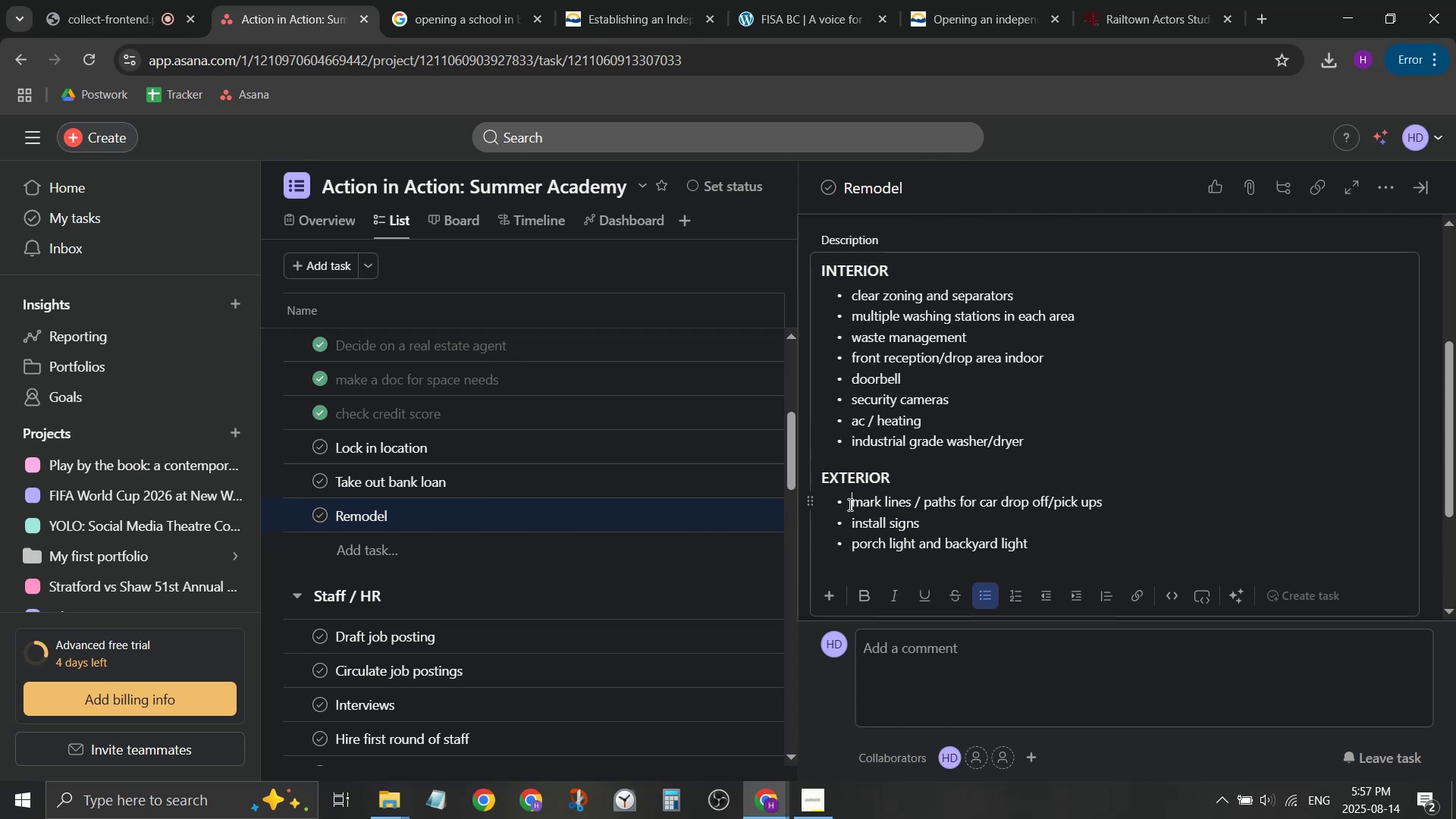 
left_click([967, 395])
 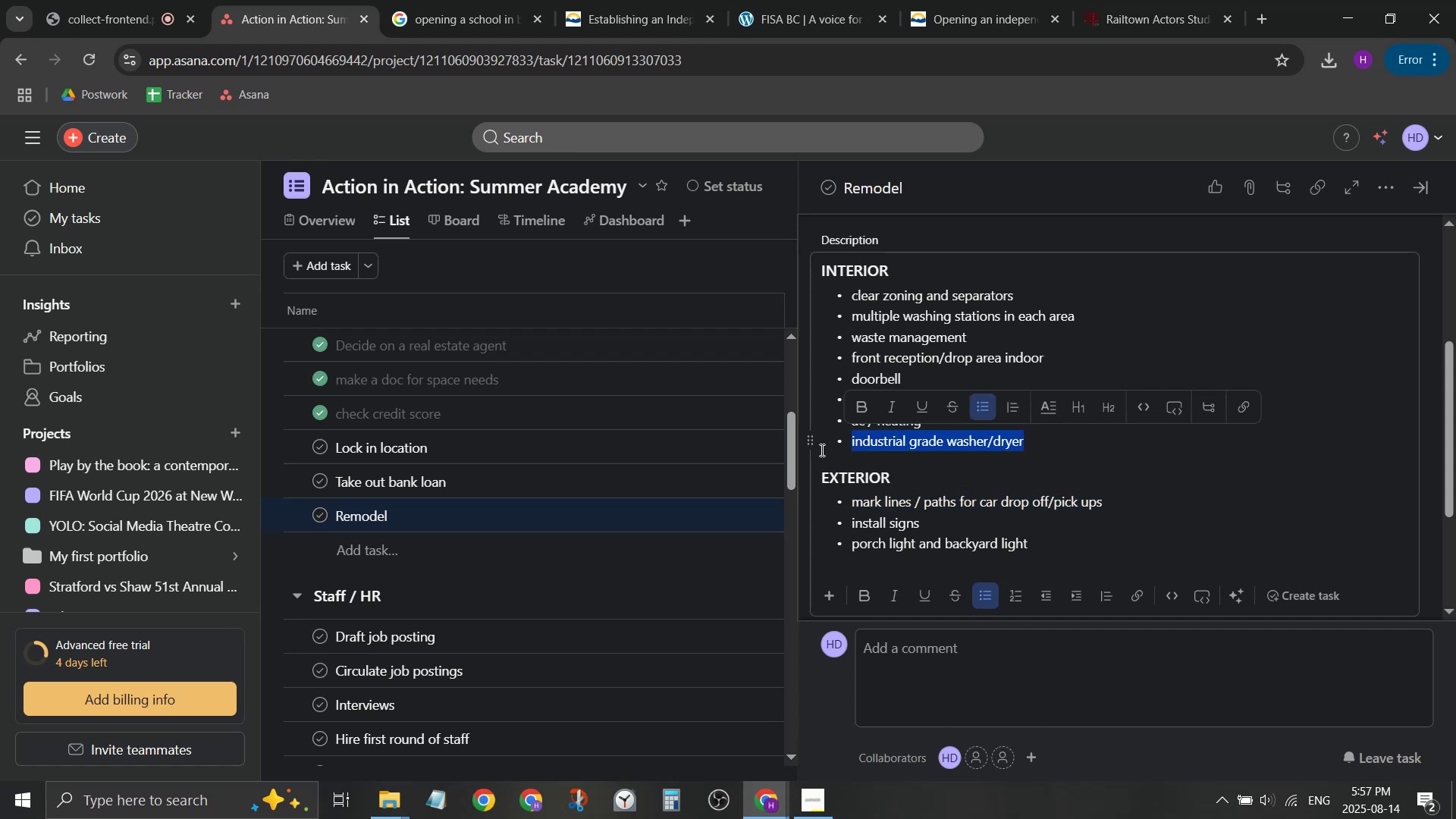 
key(Backspace)
 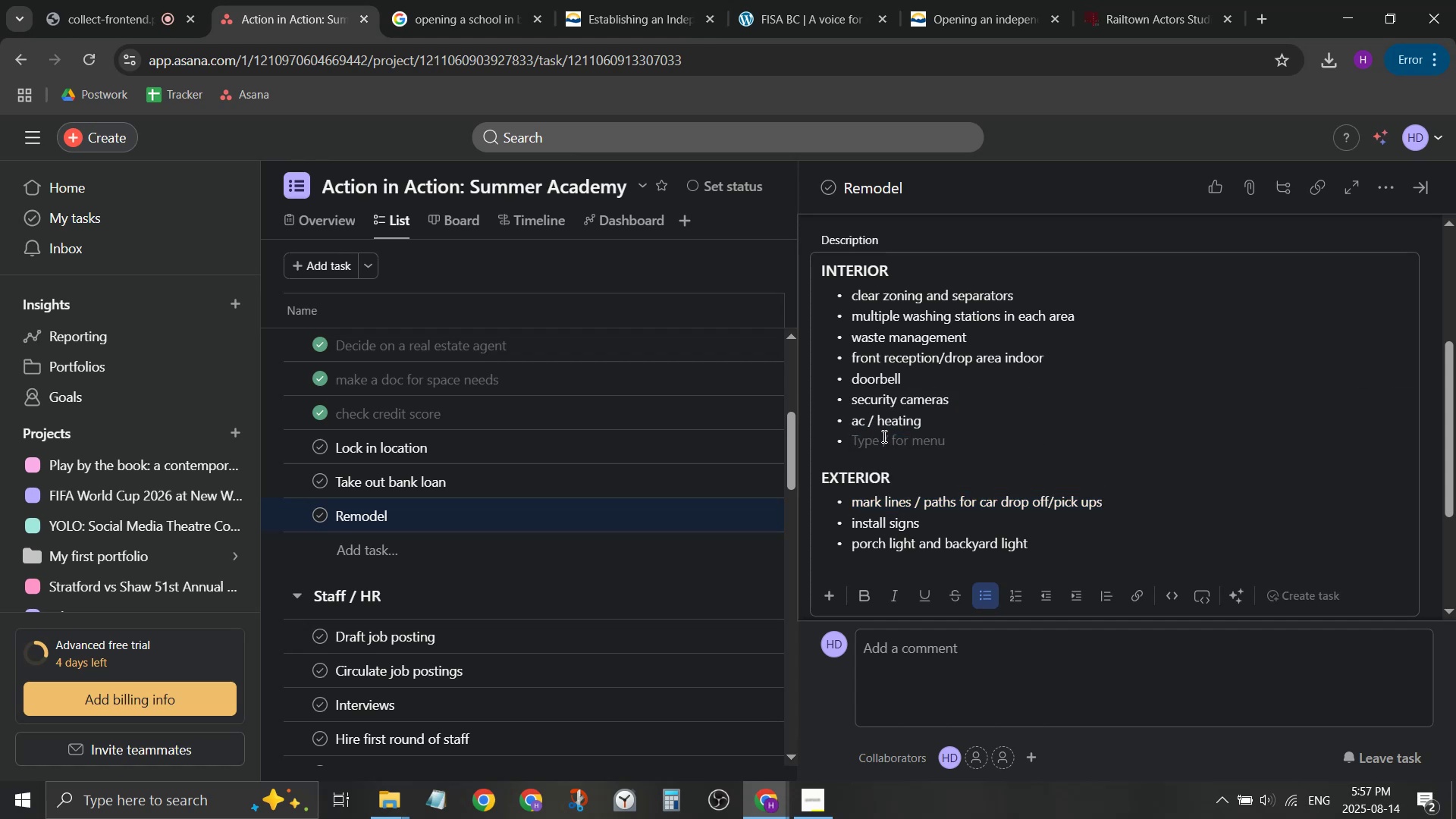 
key(Backspace)
 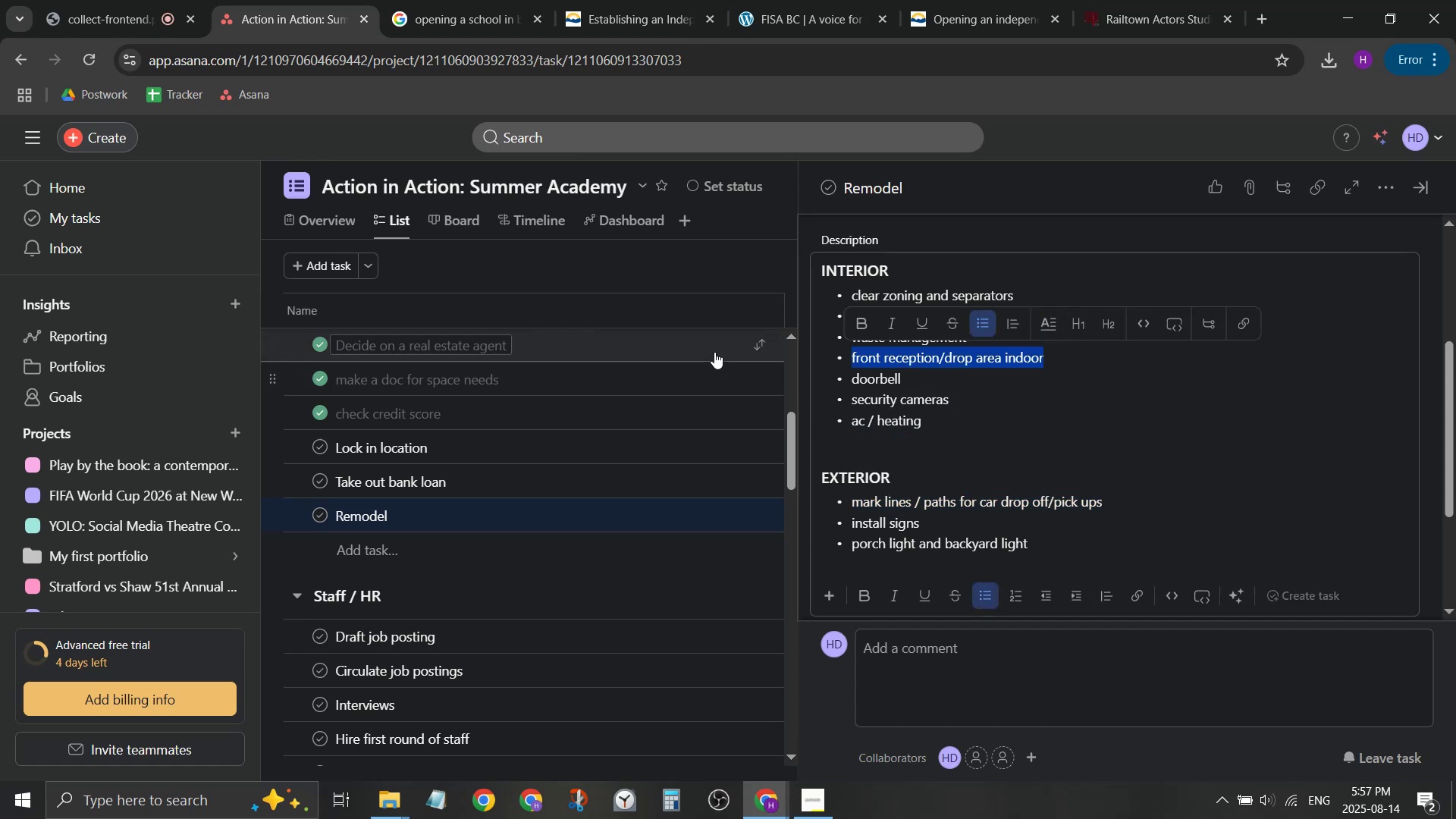 
key(Backspace)
 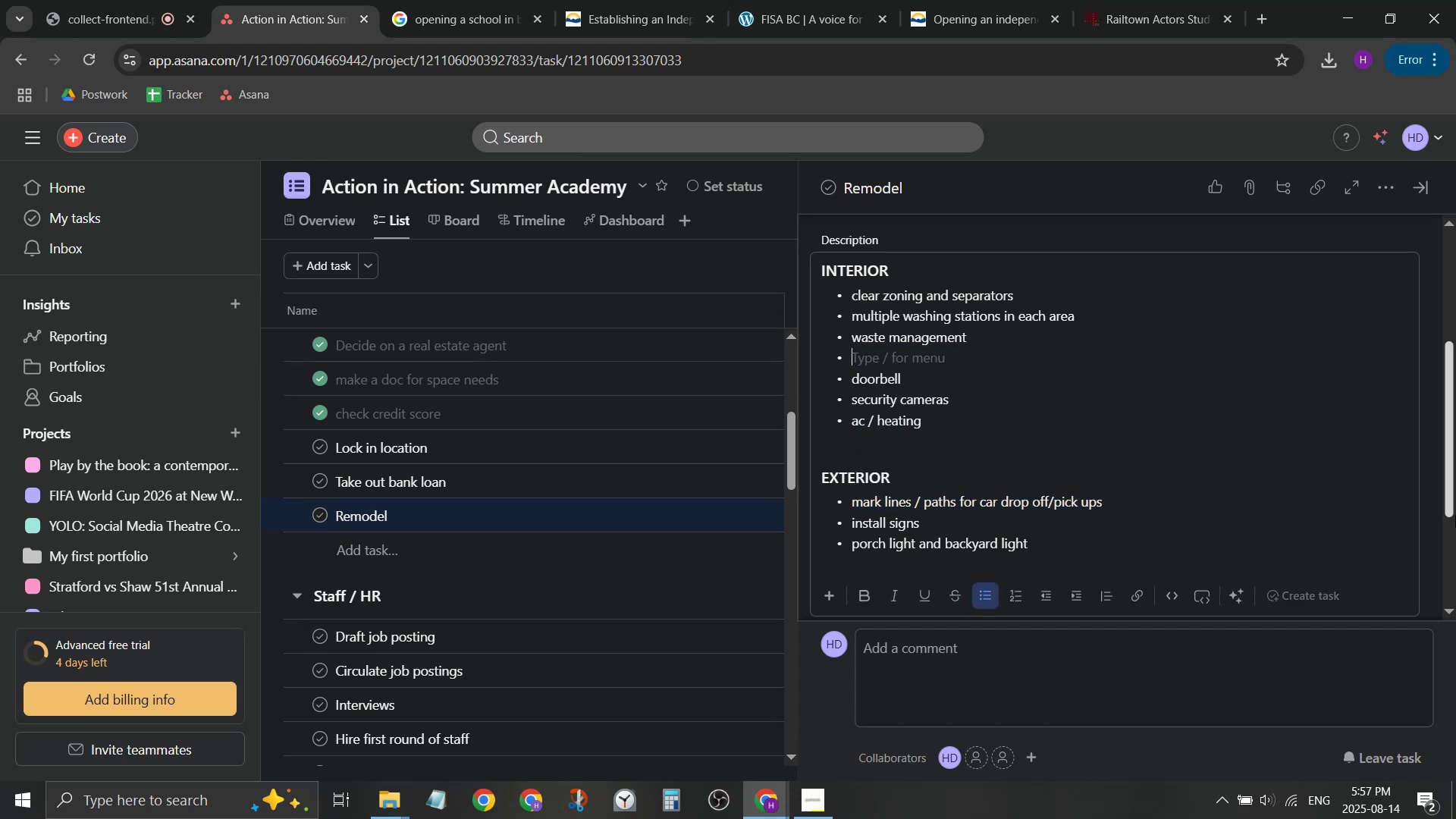 
key(Backspace)
 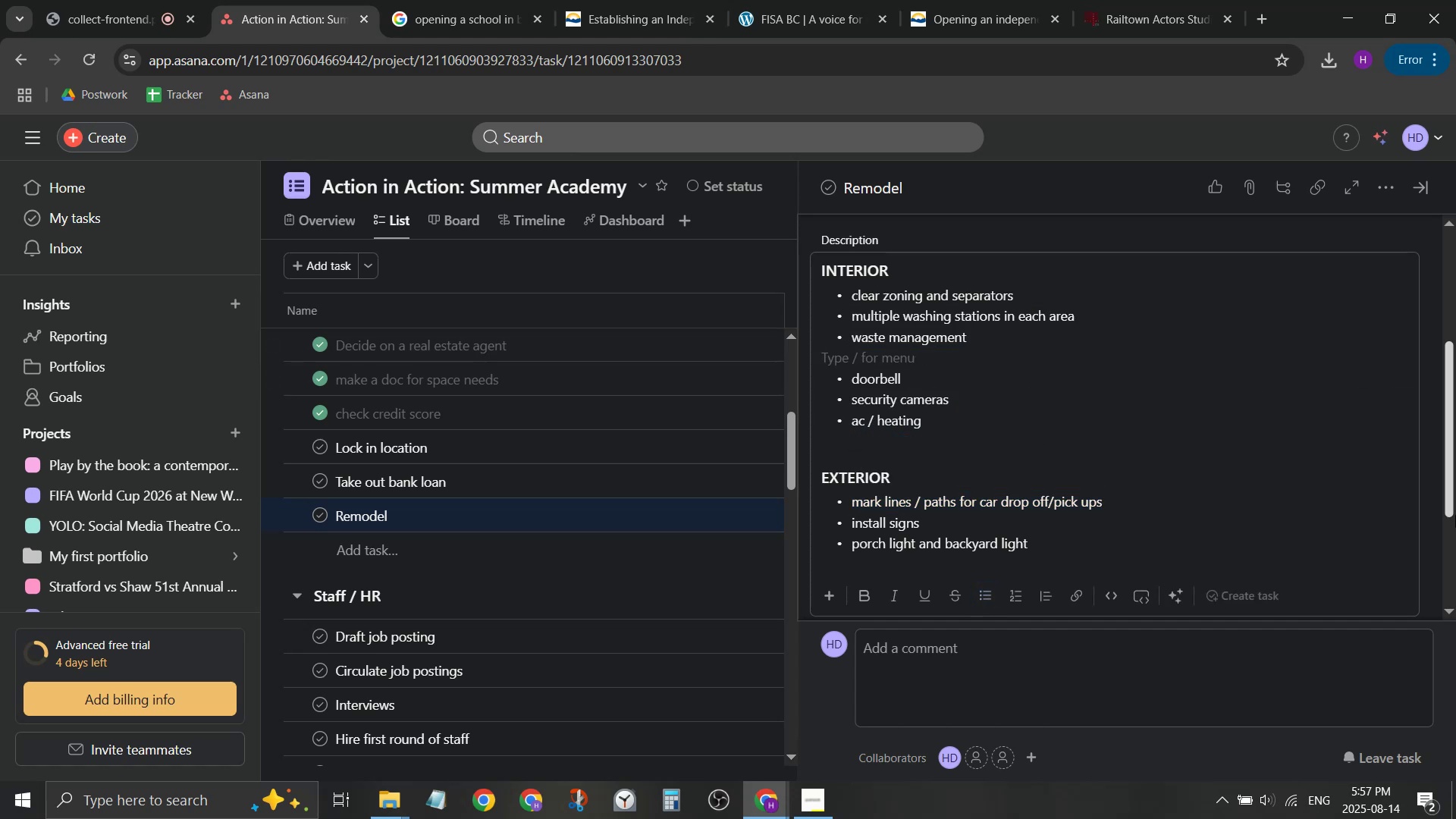 
key(Backspace)
 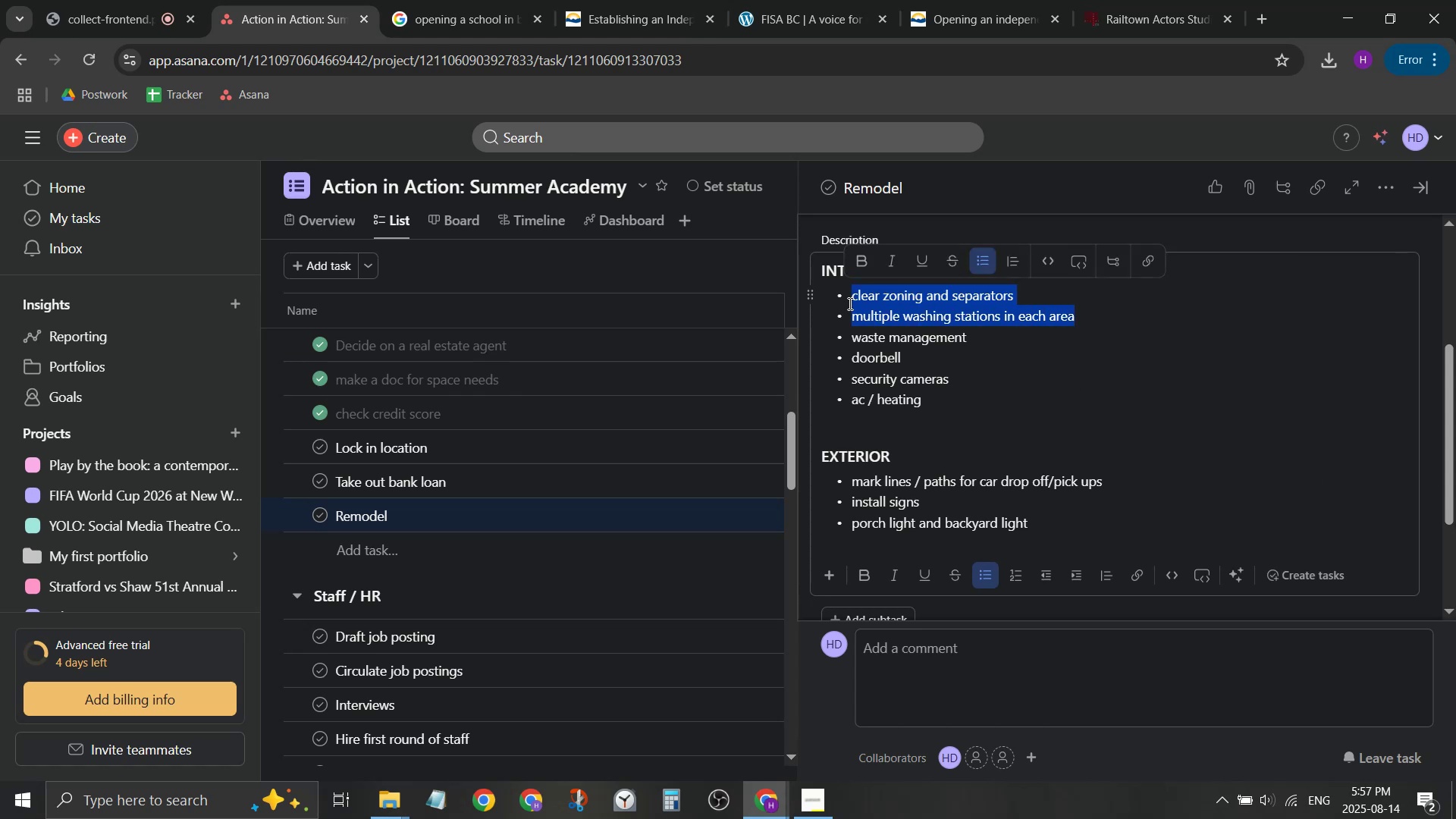 
type(grid )
 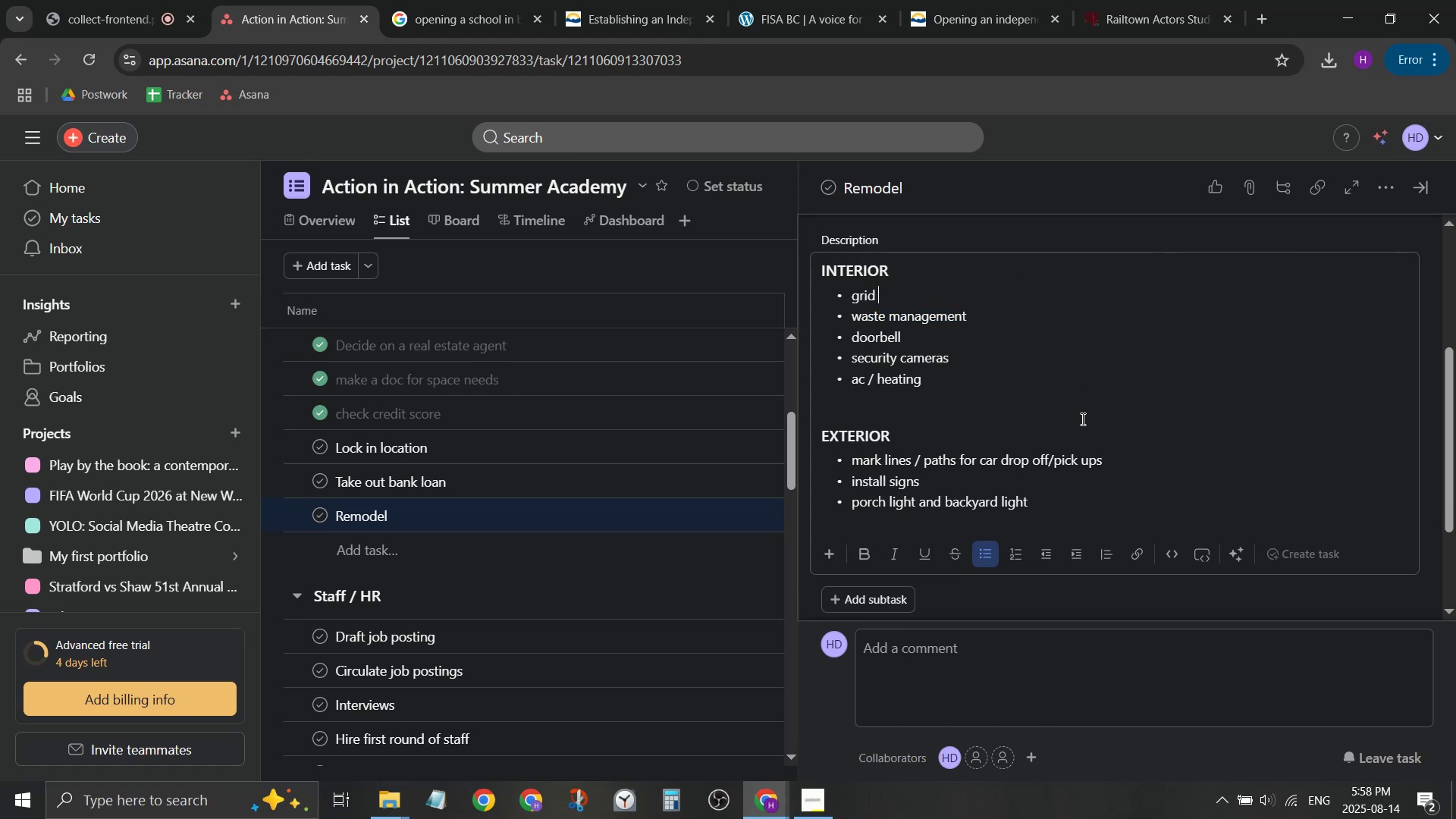 
type(w.)
key(Backspace)
type(/ power specification)
 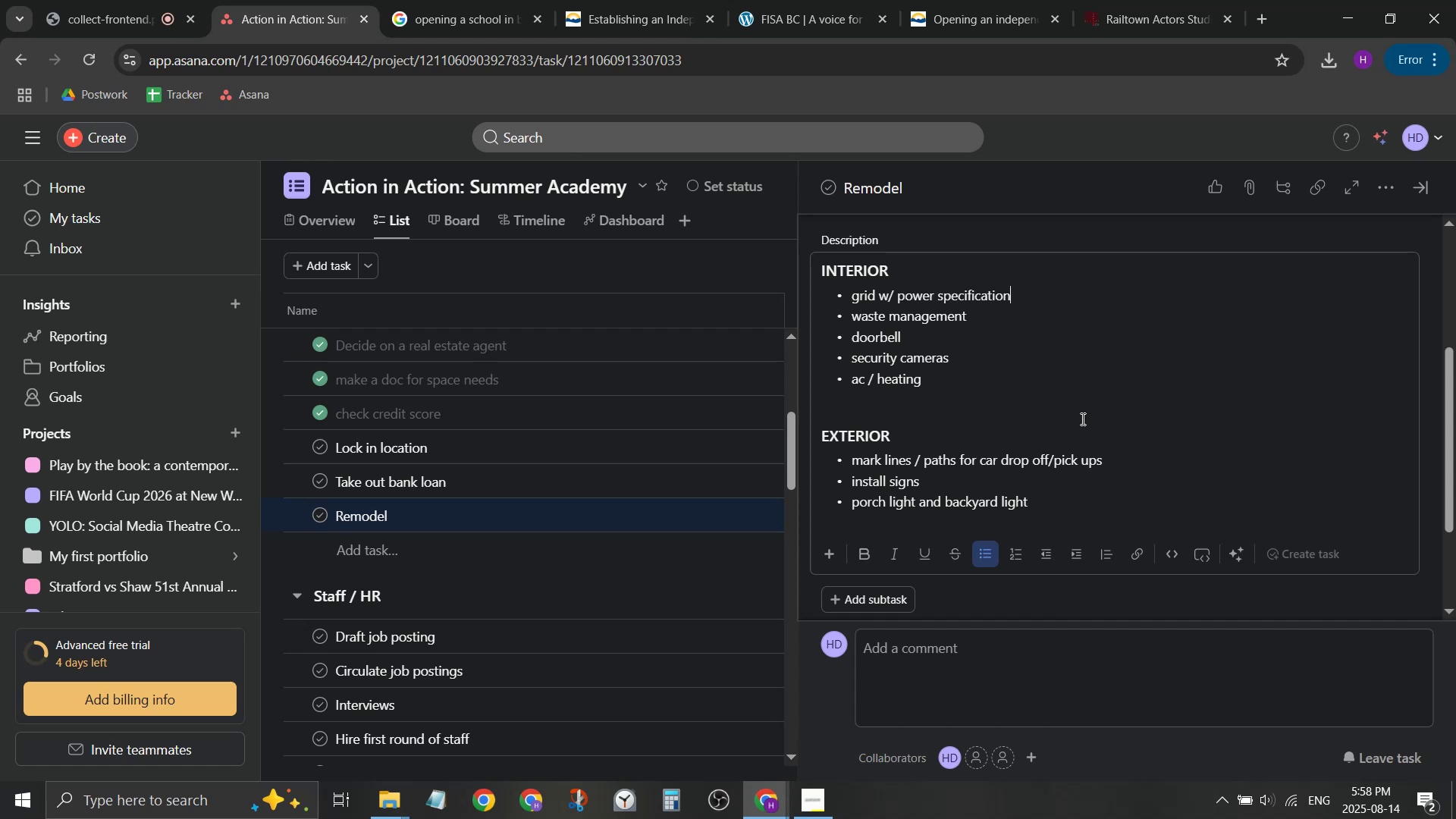 
key(Enter)
 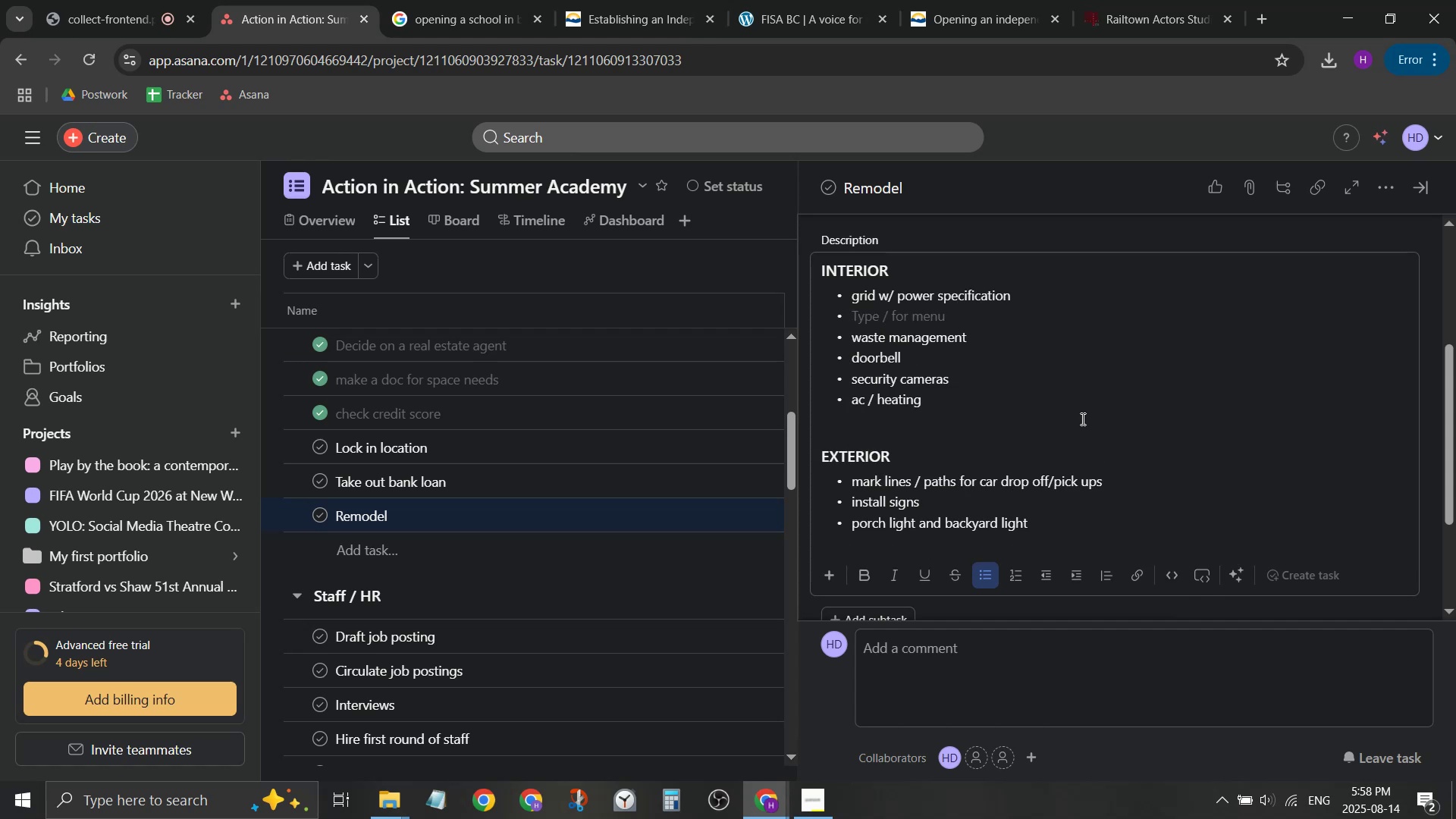 
type(s)
key(Backspace)
type(wall)
key(Backspace)
key(Backspace)
key(Backspace)
key(Backspace)
type(sound proof walls)
 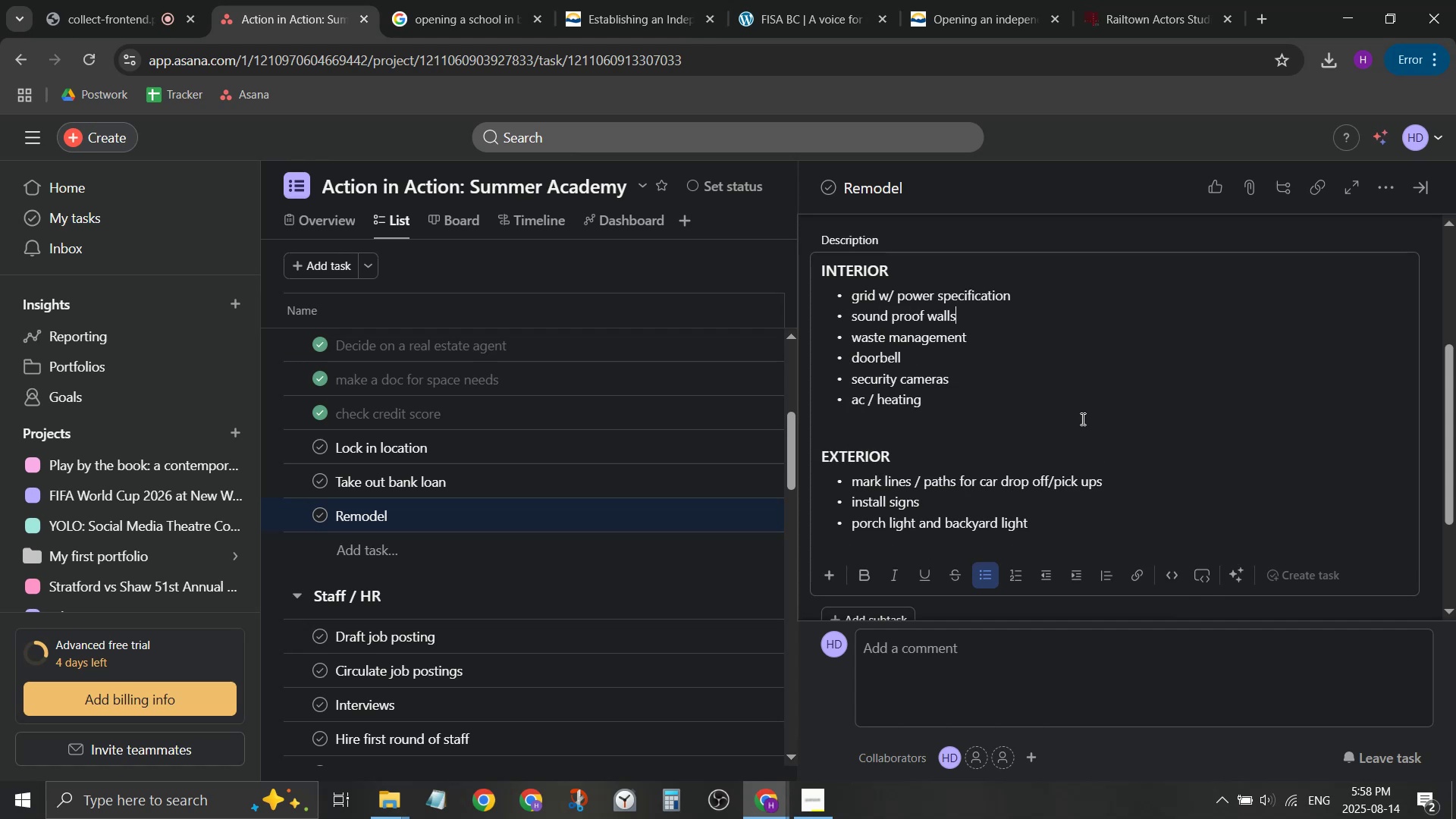 
key(Enter)
 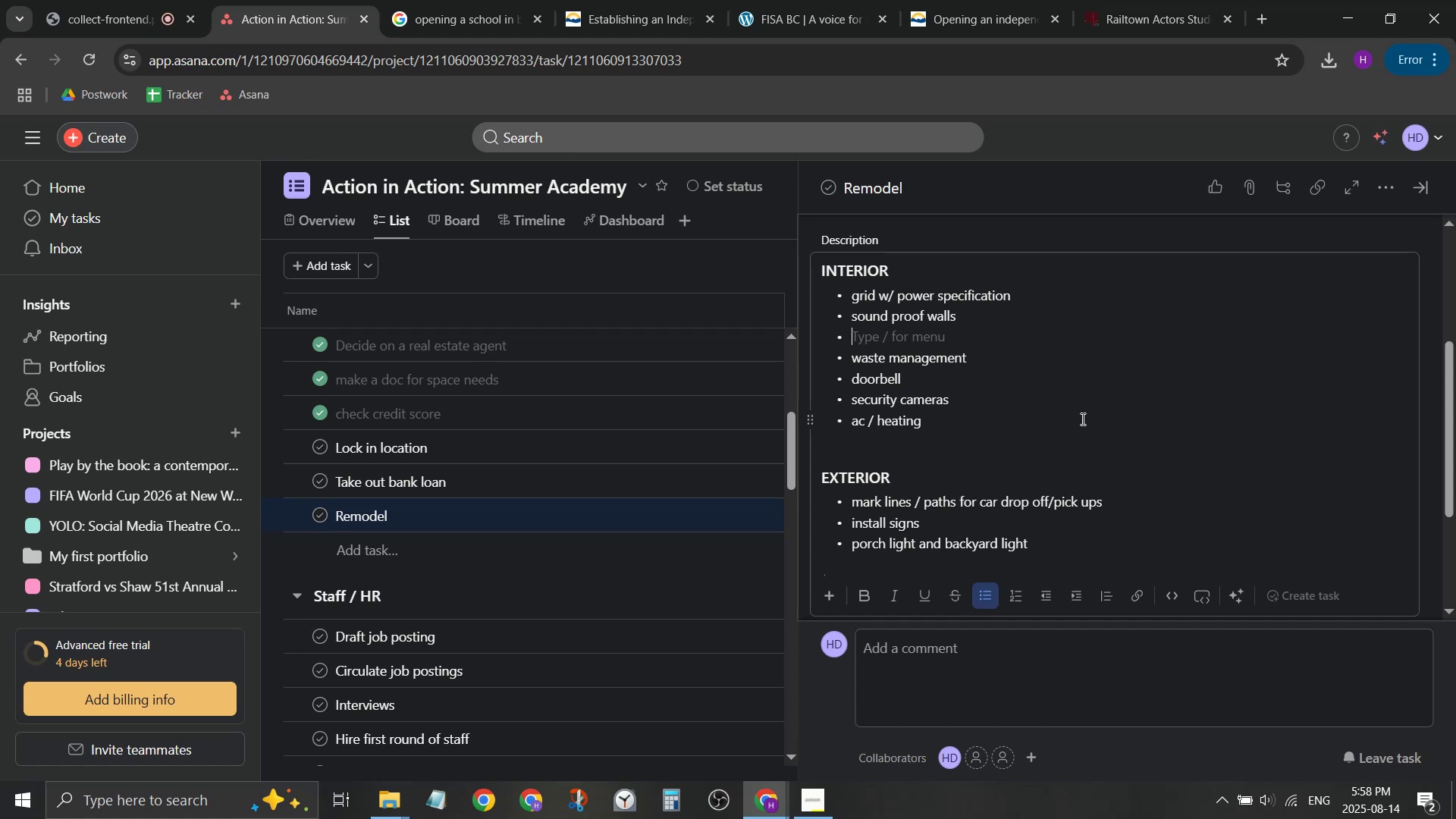 
type(blackou)
key(Backspace)
key(Backspace)
key(Backspace)
key(Backspace)
key(Backspace)
key(Backspace)
key(Backspace)
type(ability to bac)
key(Backspace)
key(Backspace)
type(lack out windows)
 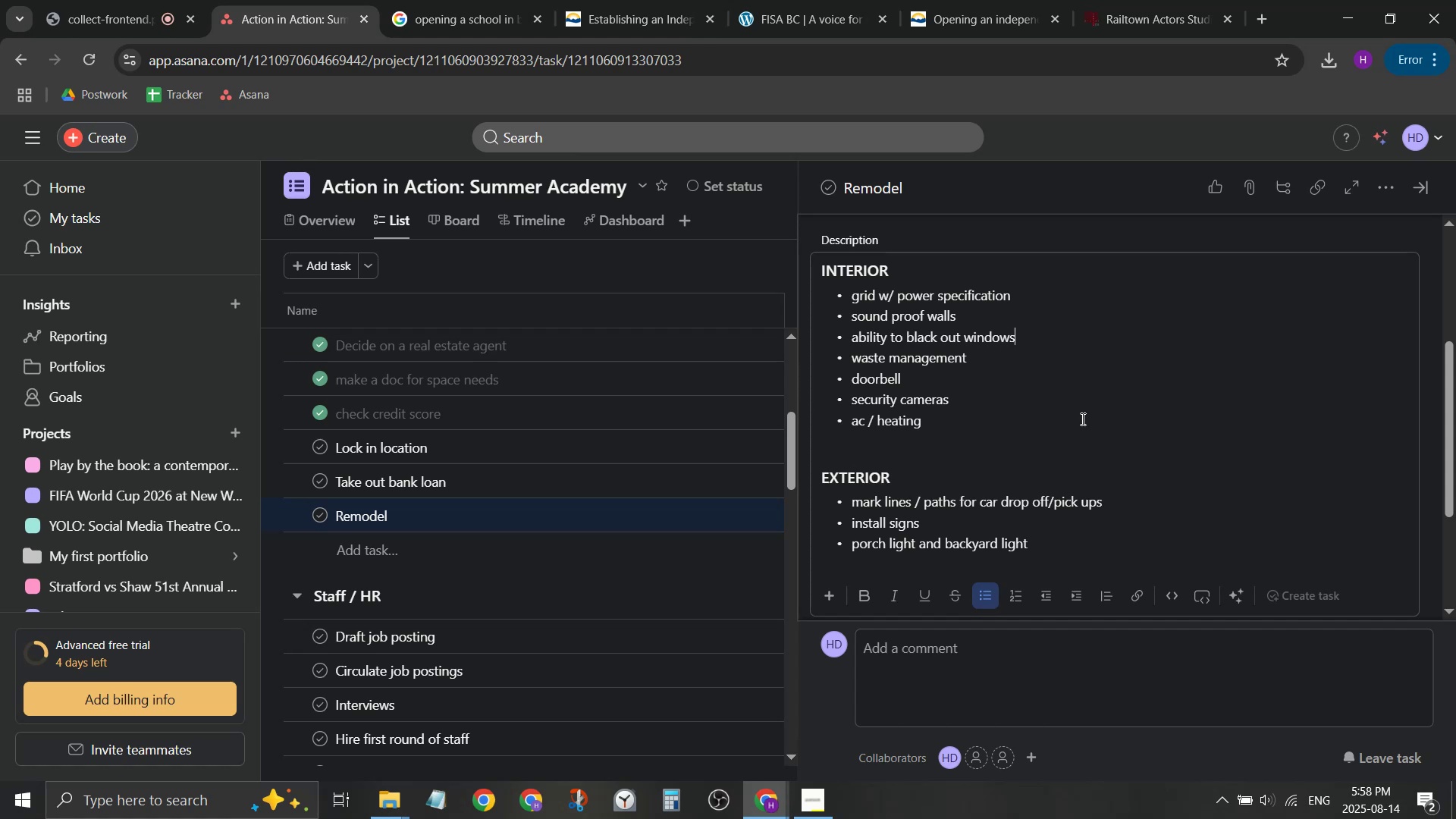 
key(Enter)
 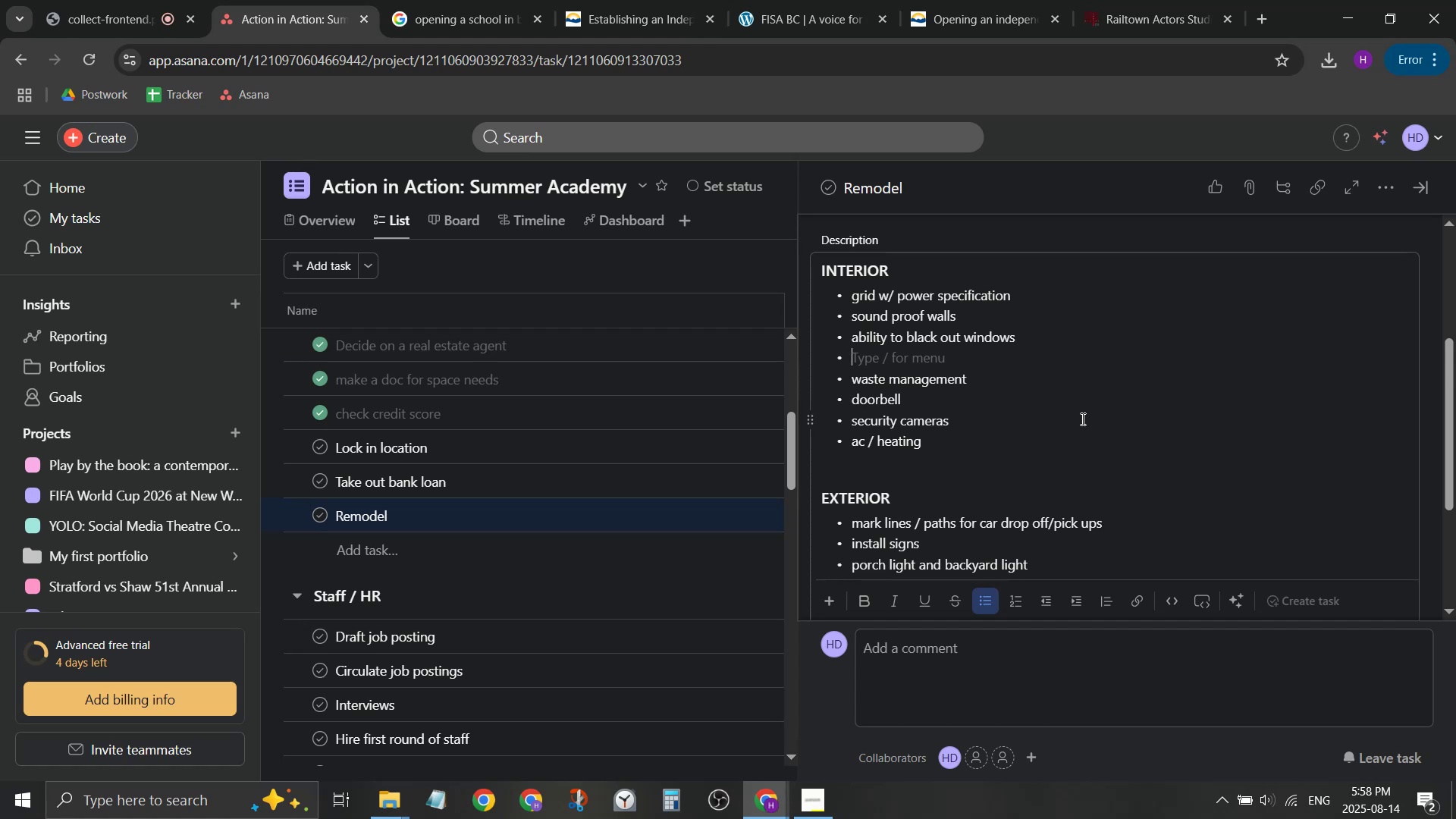 
wait(7.53)
 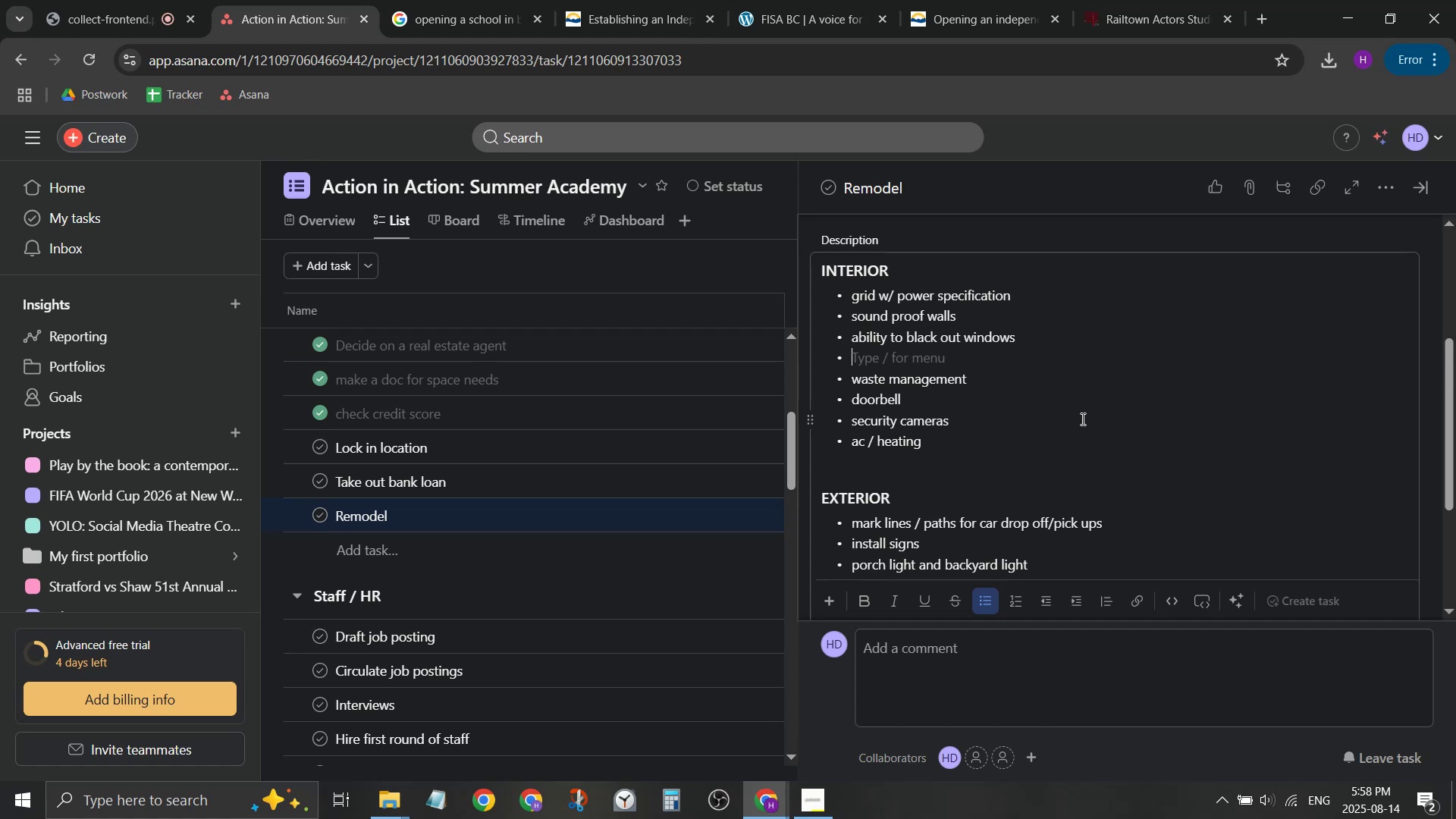 
type(sound system)
 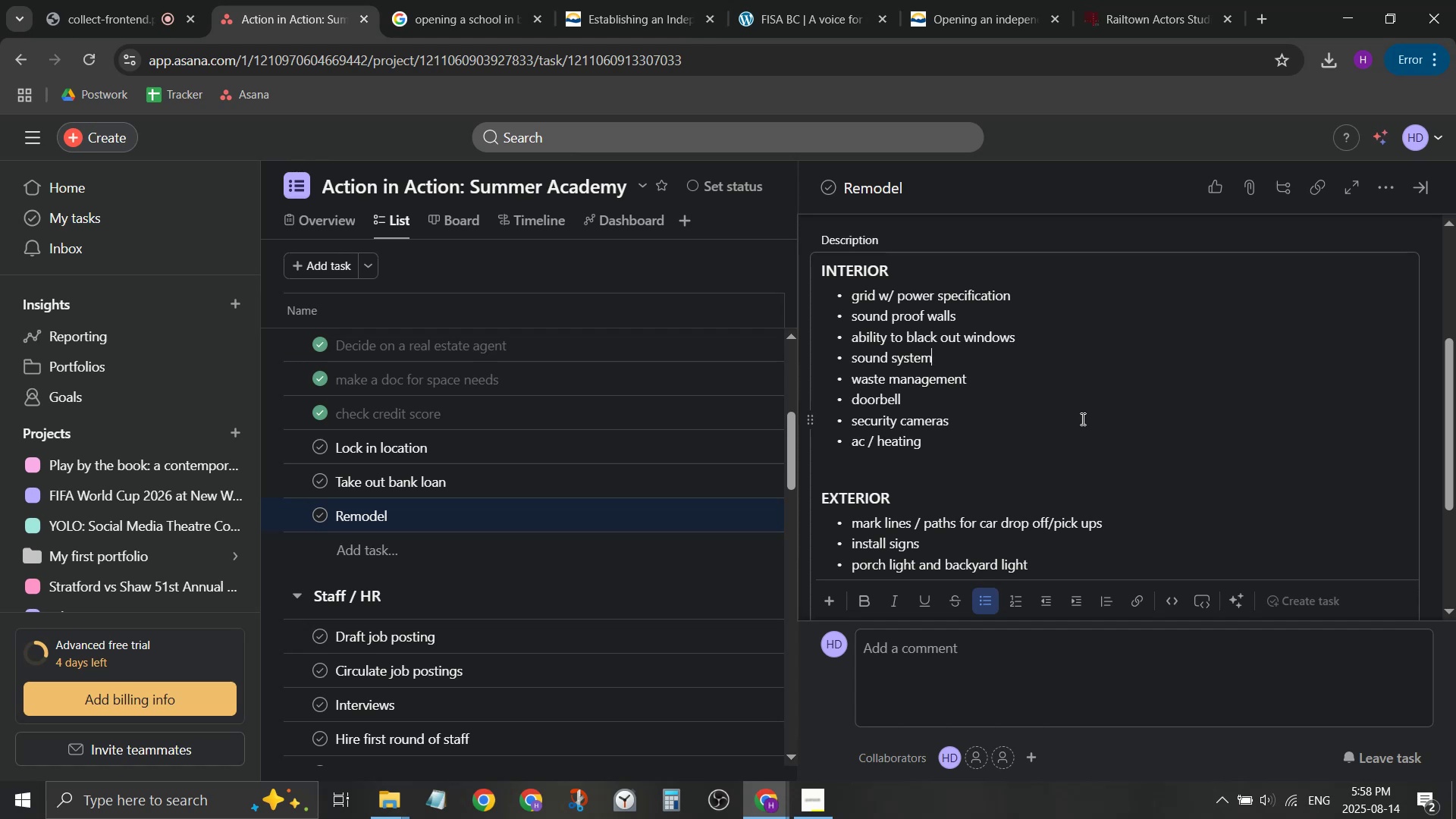 
hold_key(key=Backspace, duration=0.62)
 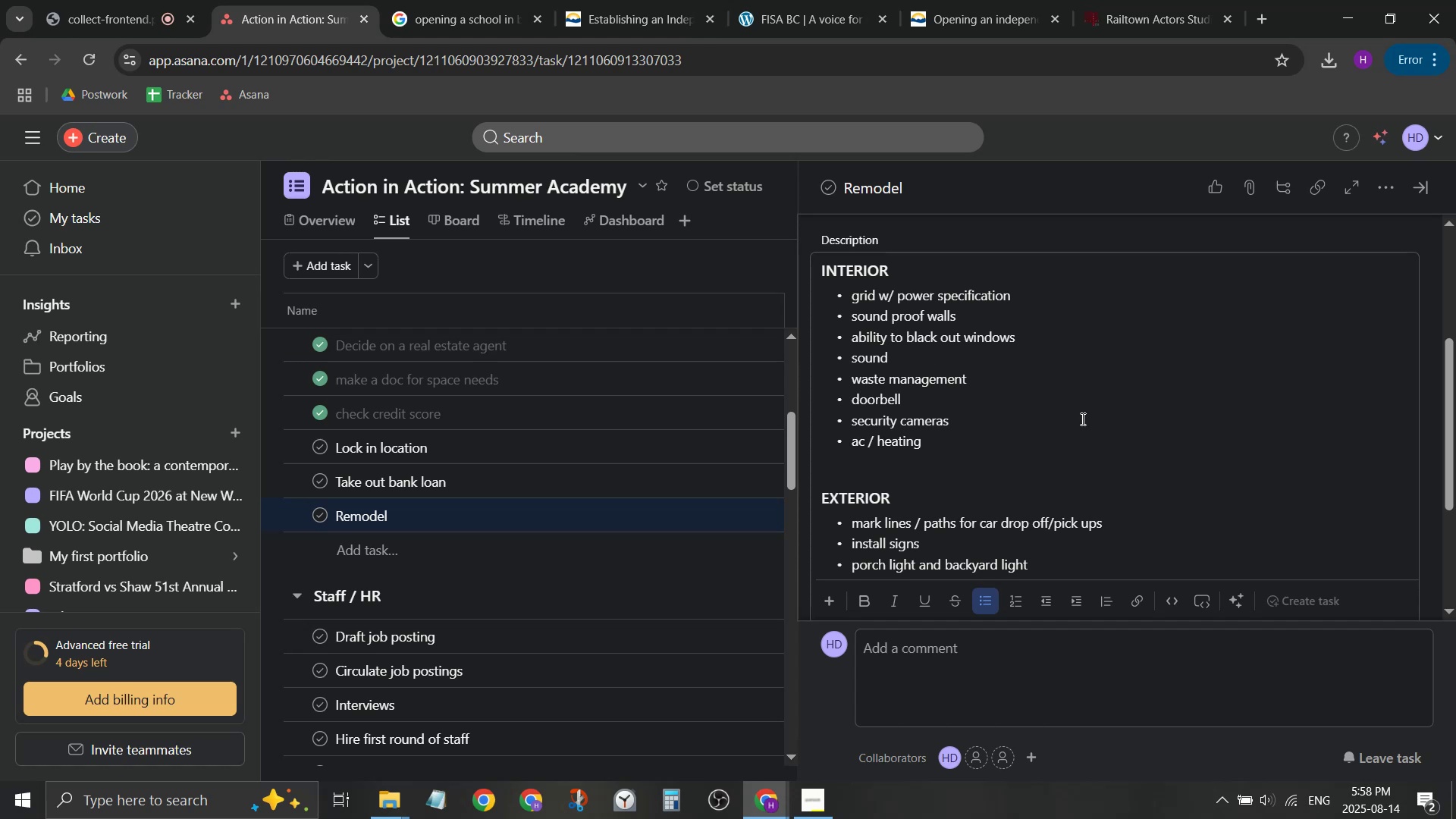 
key(Backspace)
 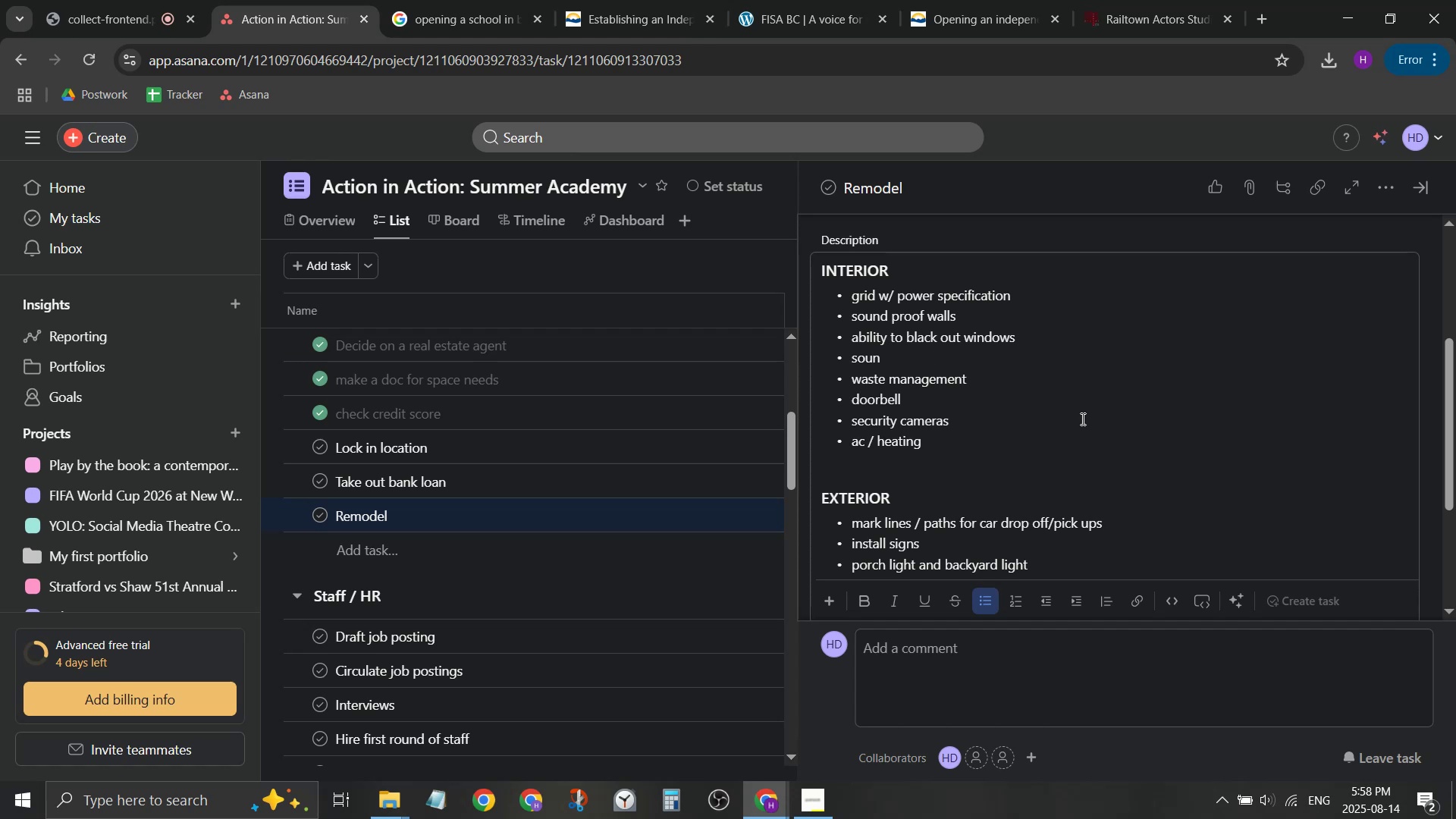 
key(Backspace)
 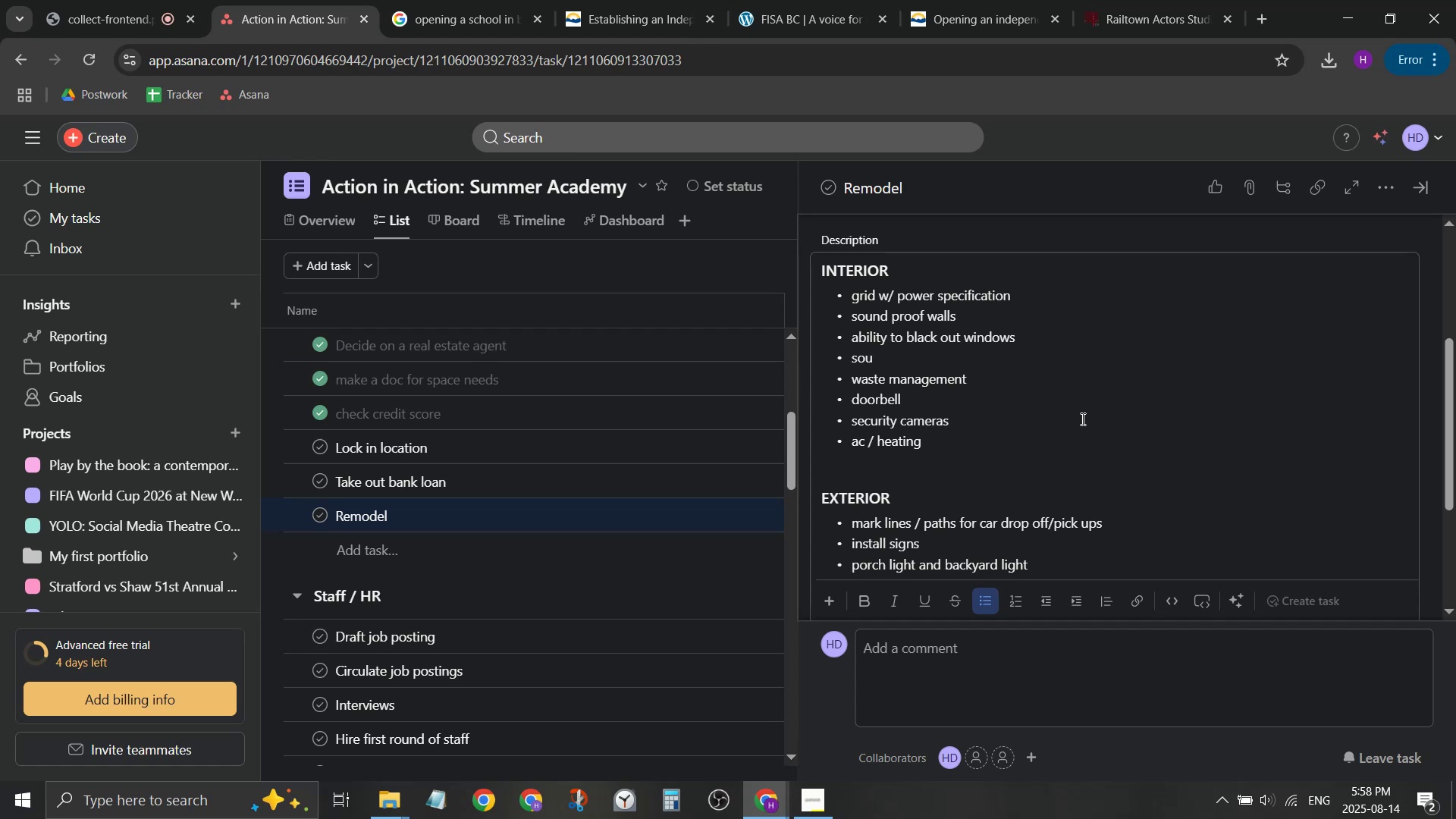 
key(Backspace)
 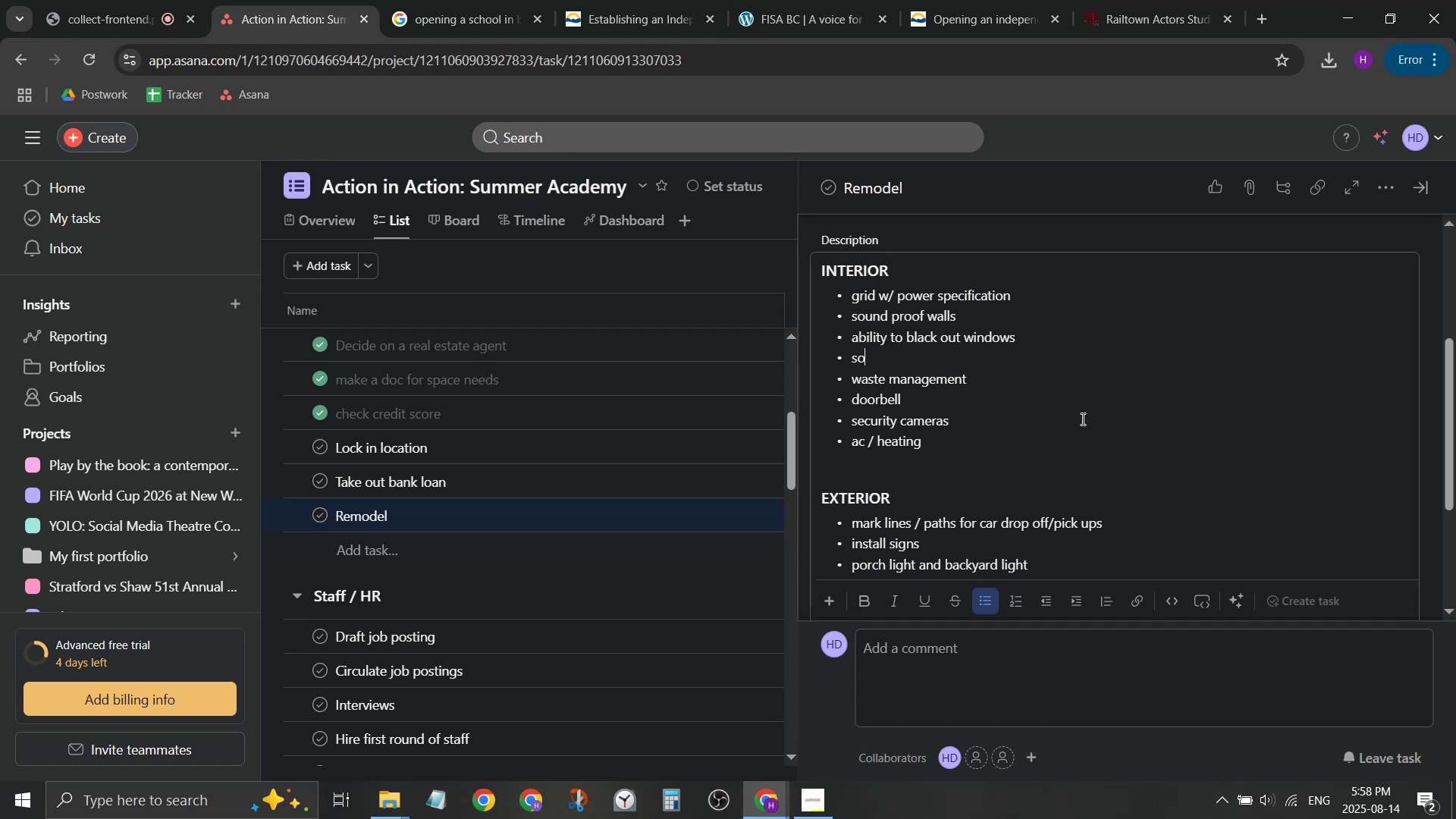 
key(Backspace)
 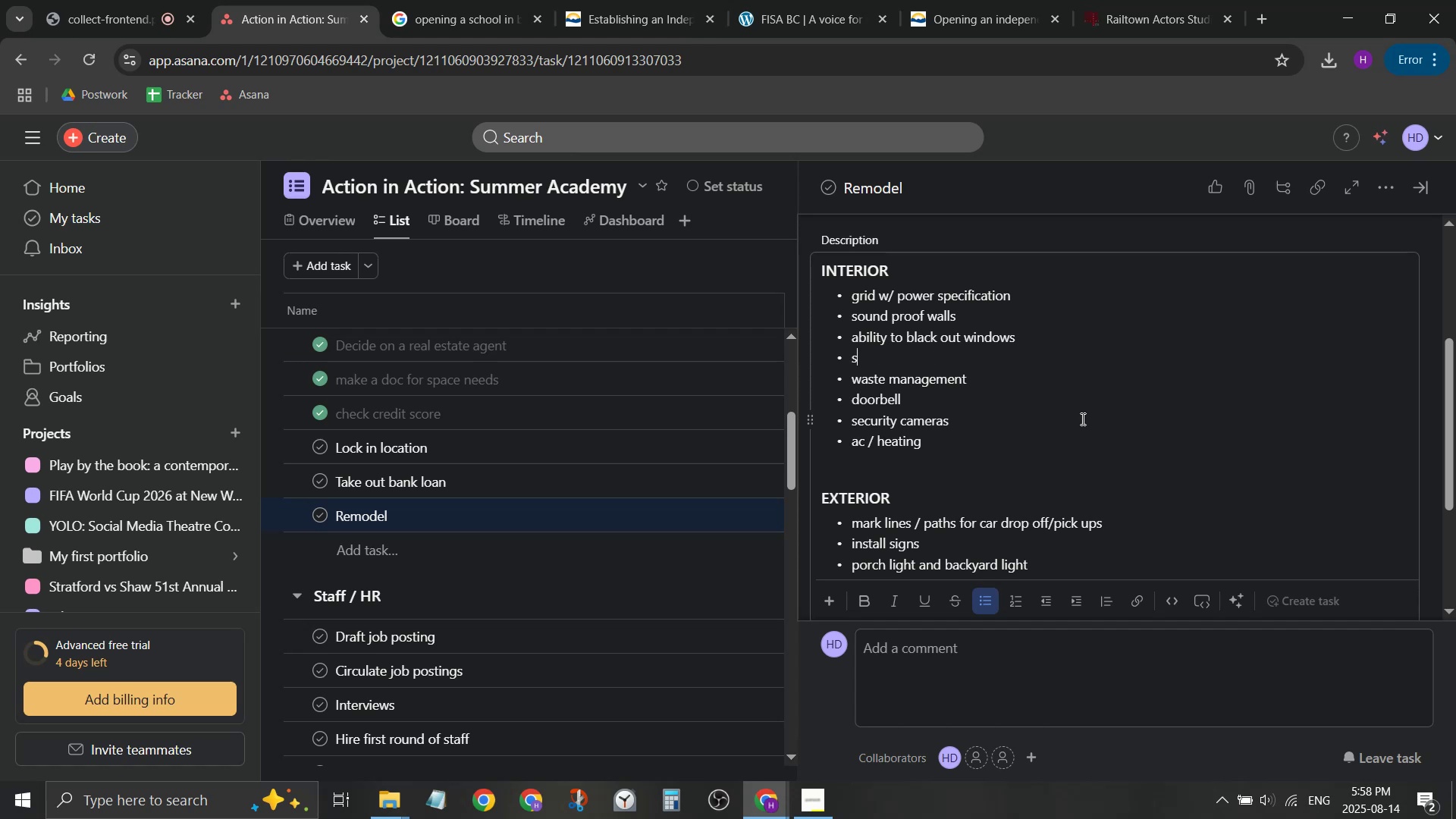 
key(Backspace)
 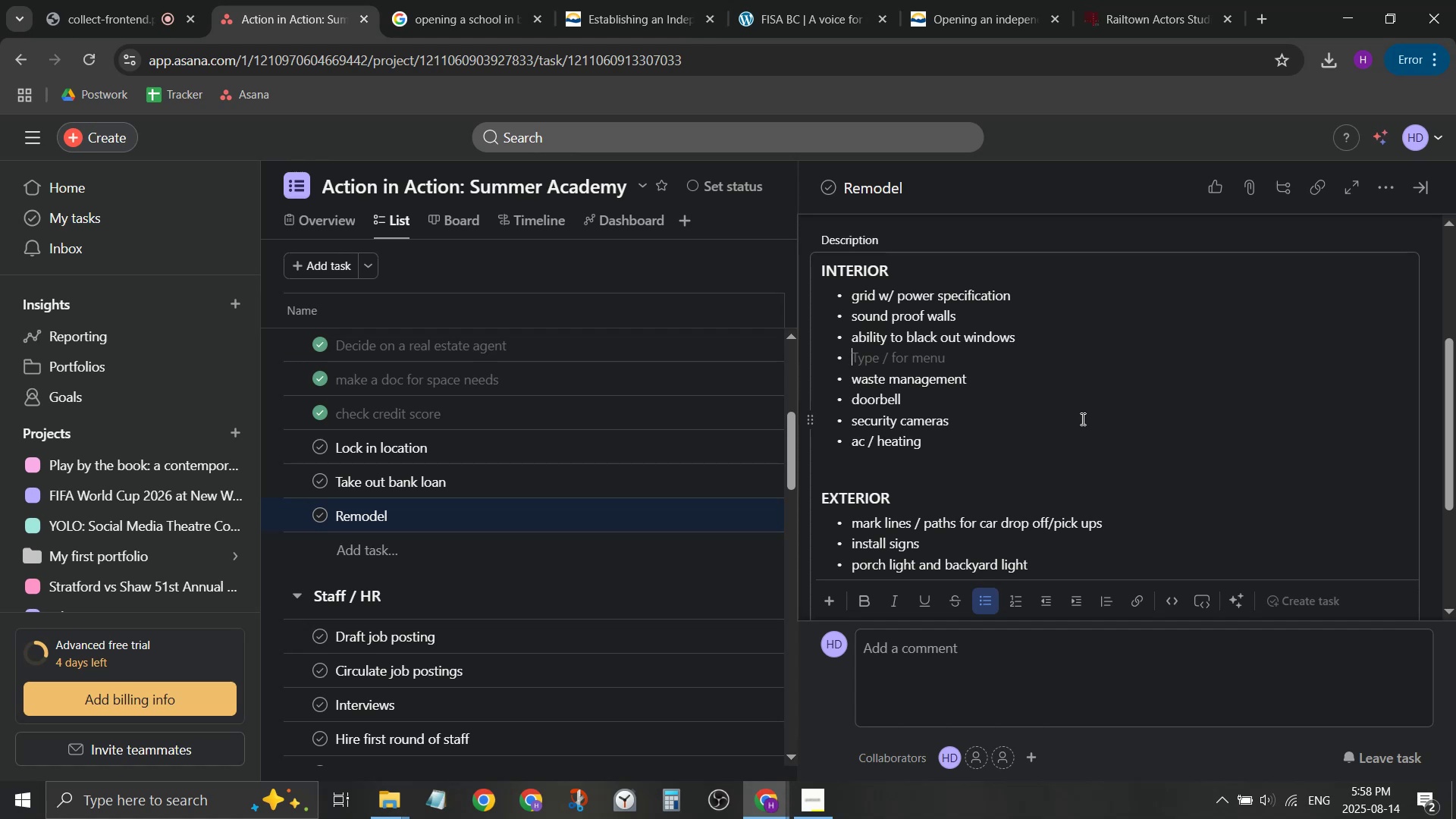 
wait(17.91)
 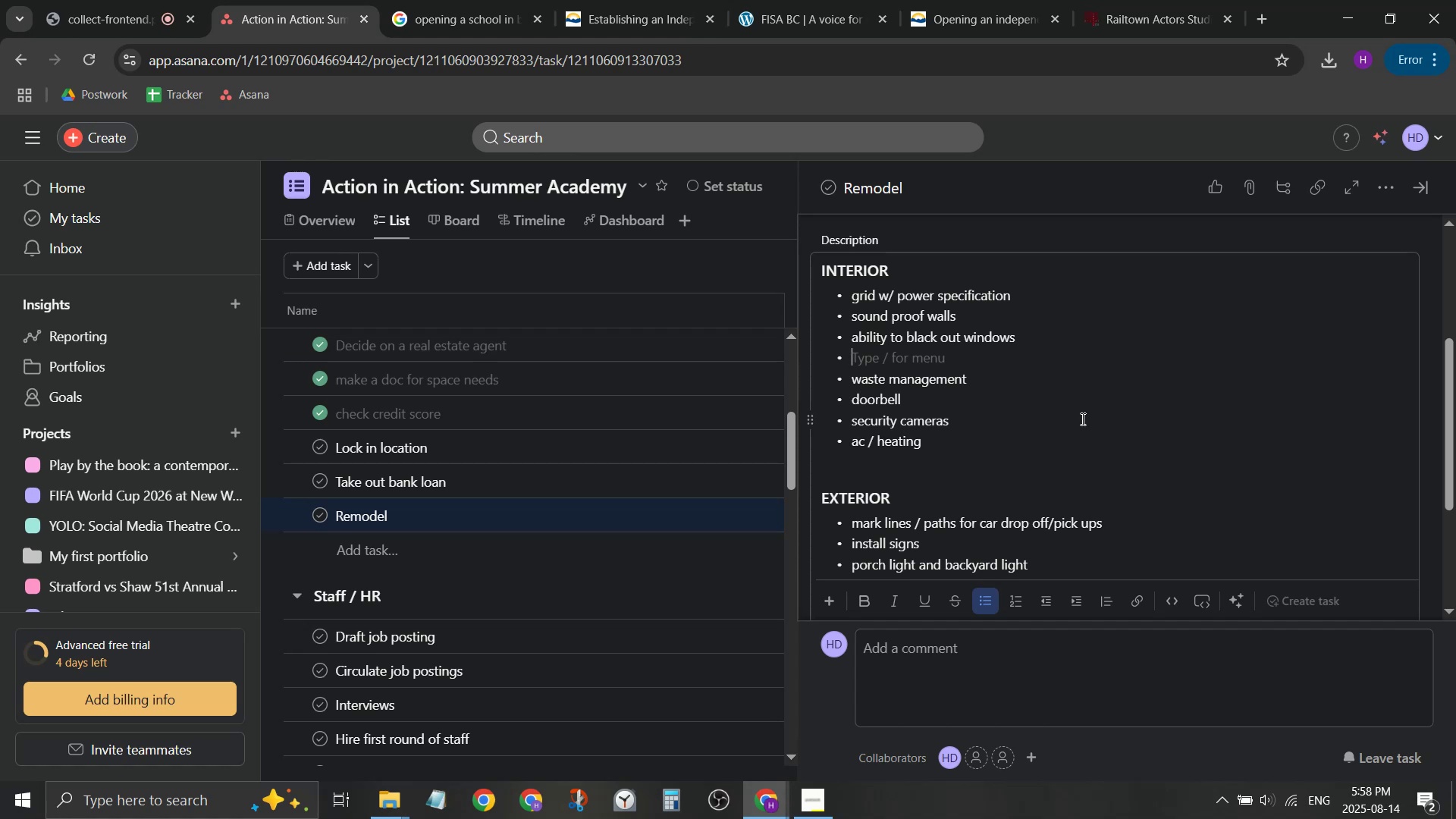 
key(Delete)
 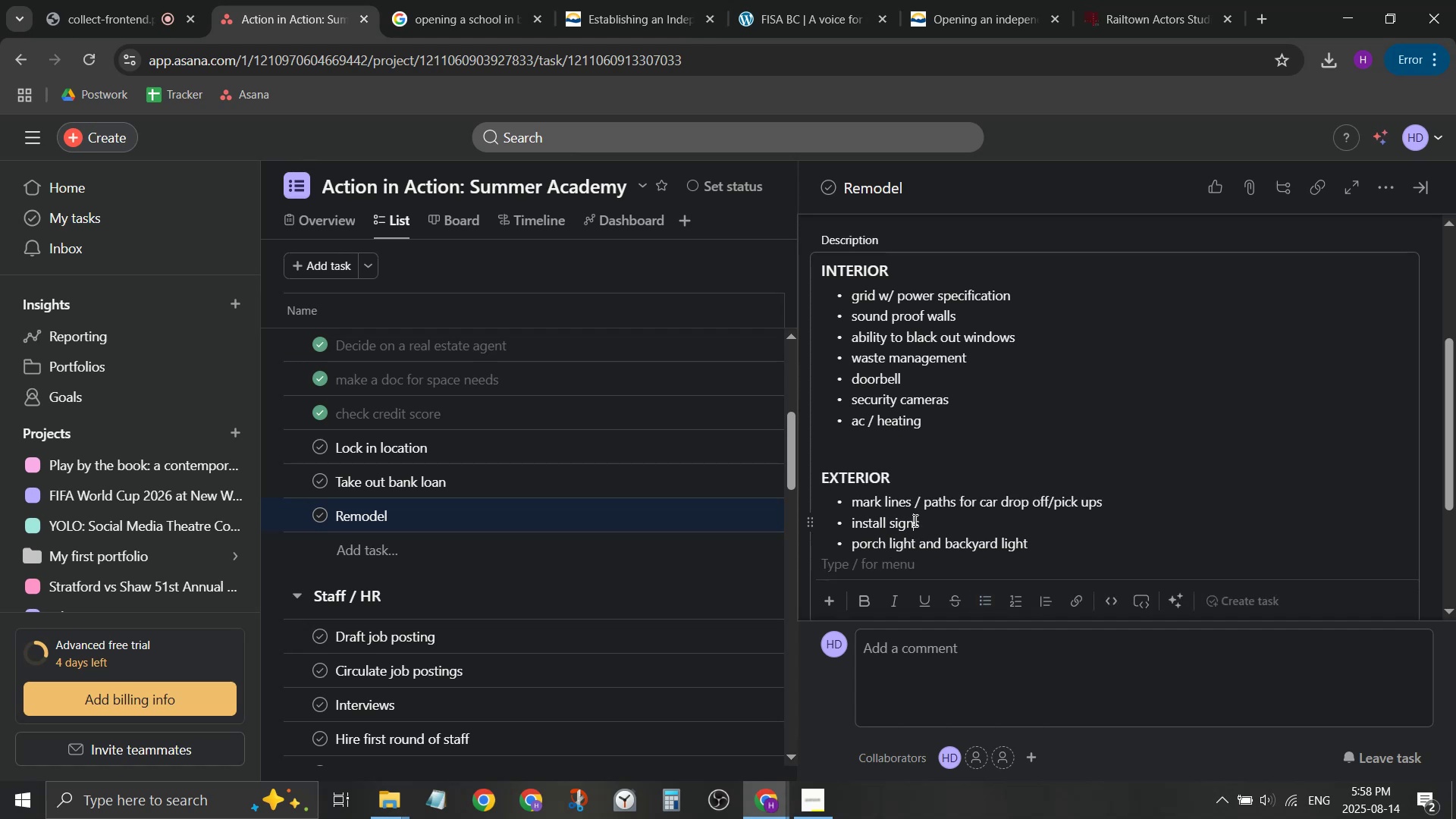 
key(Backspace)
 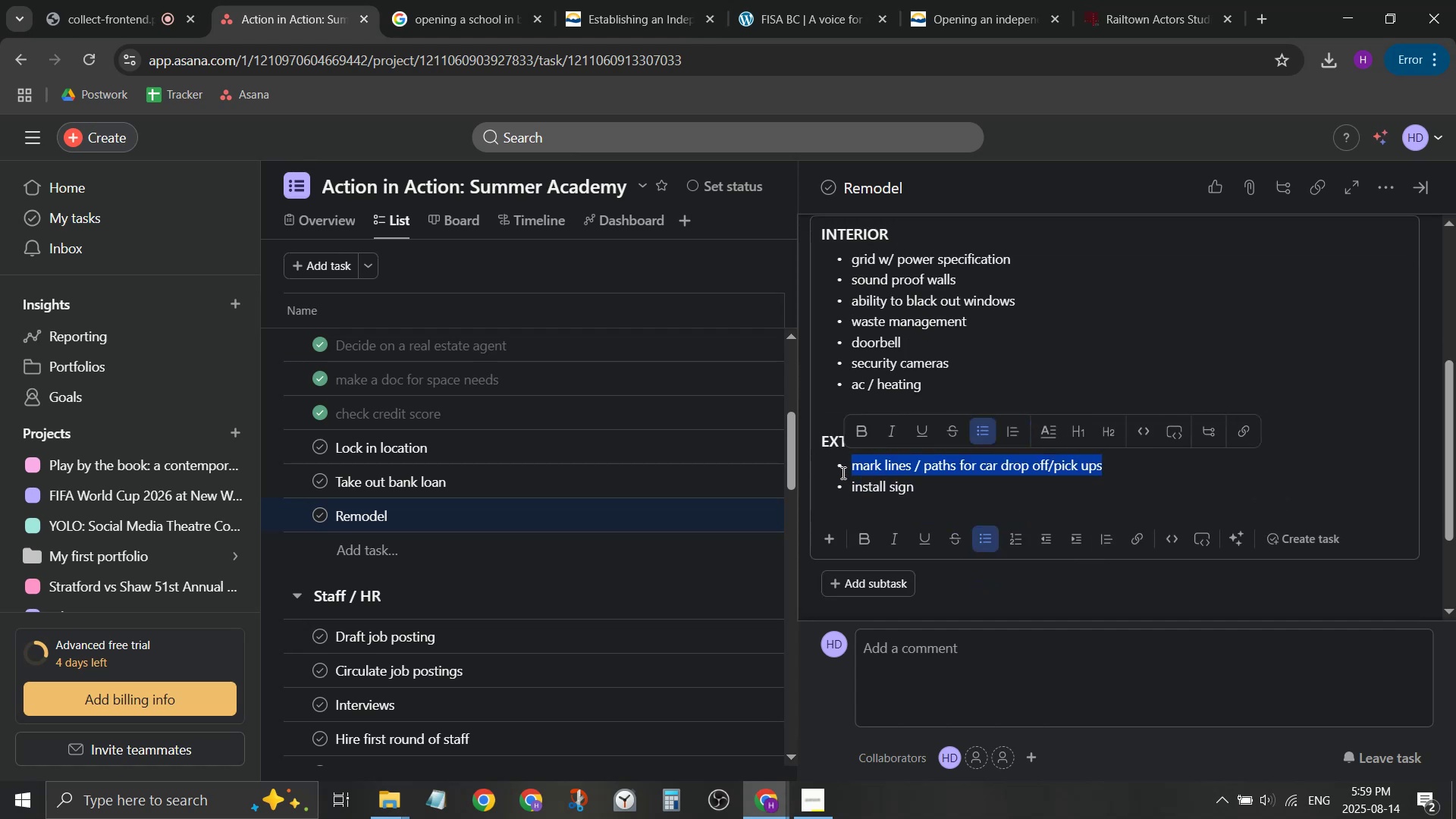 
key(Backspace)
 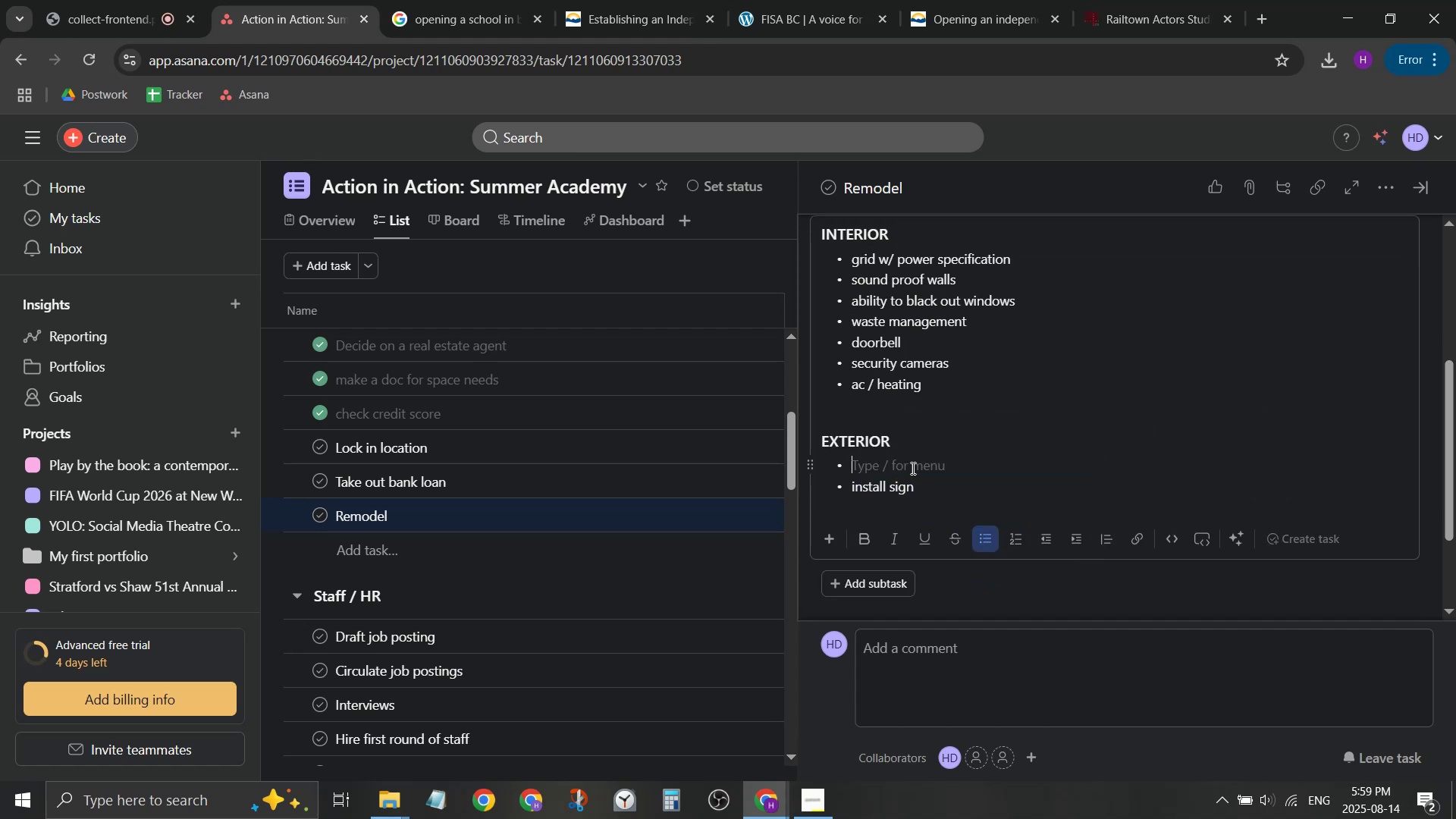 
key(Backspace)
 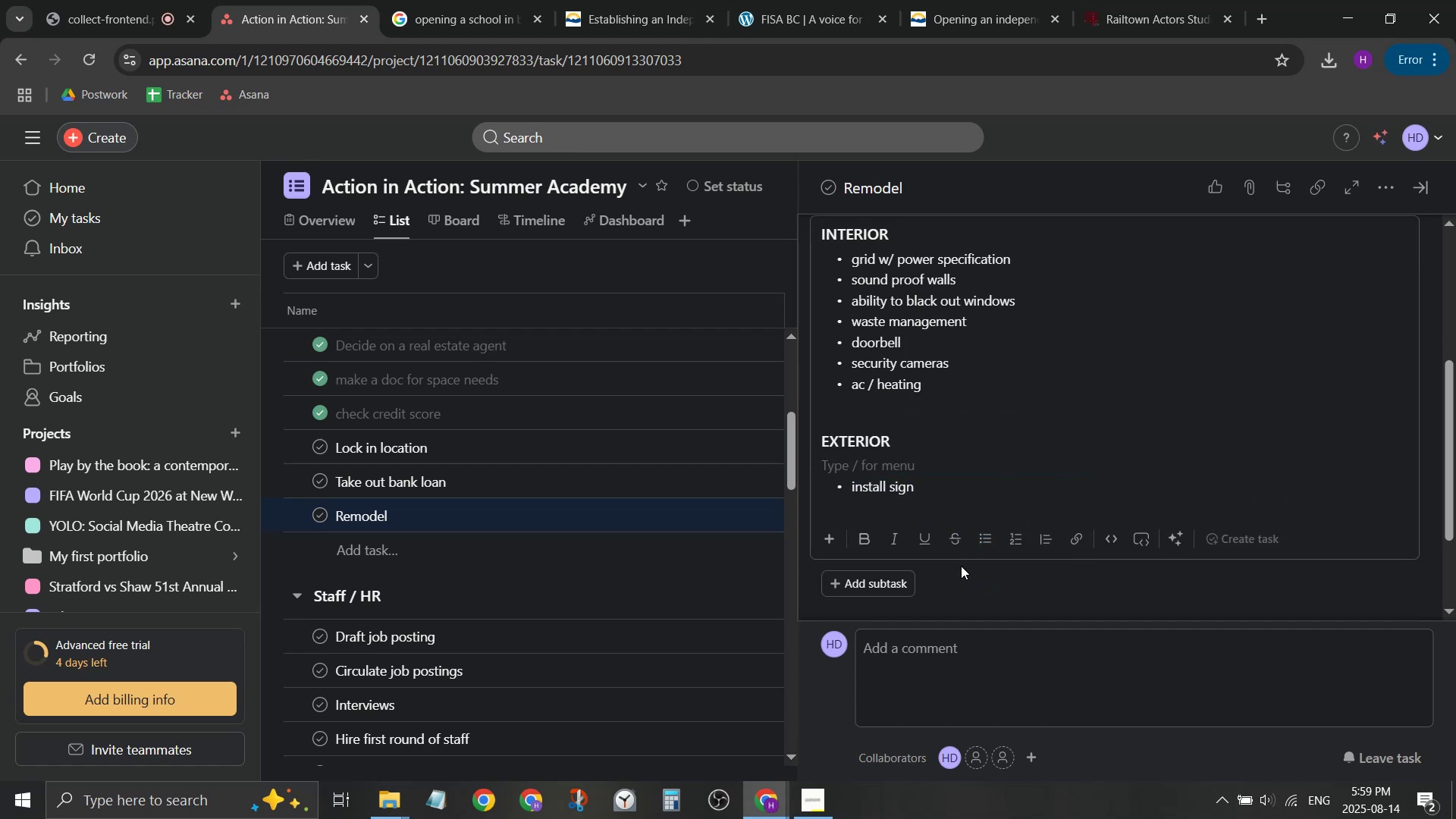 
key(Backspace)
 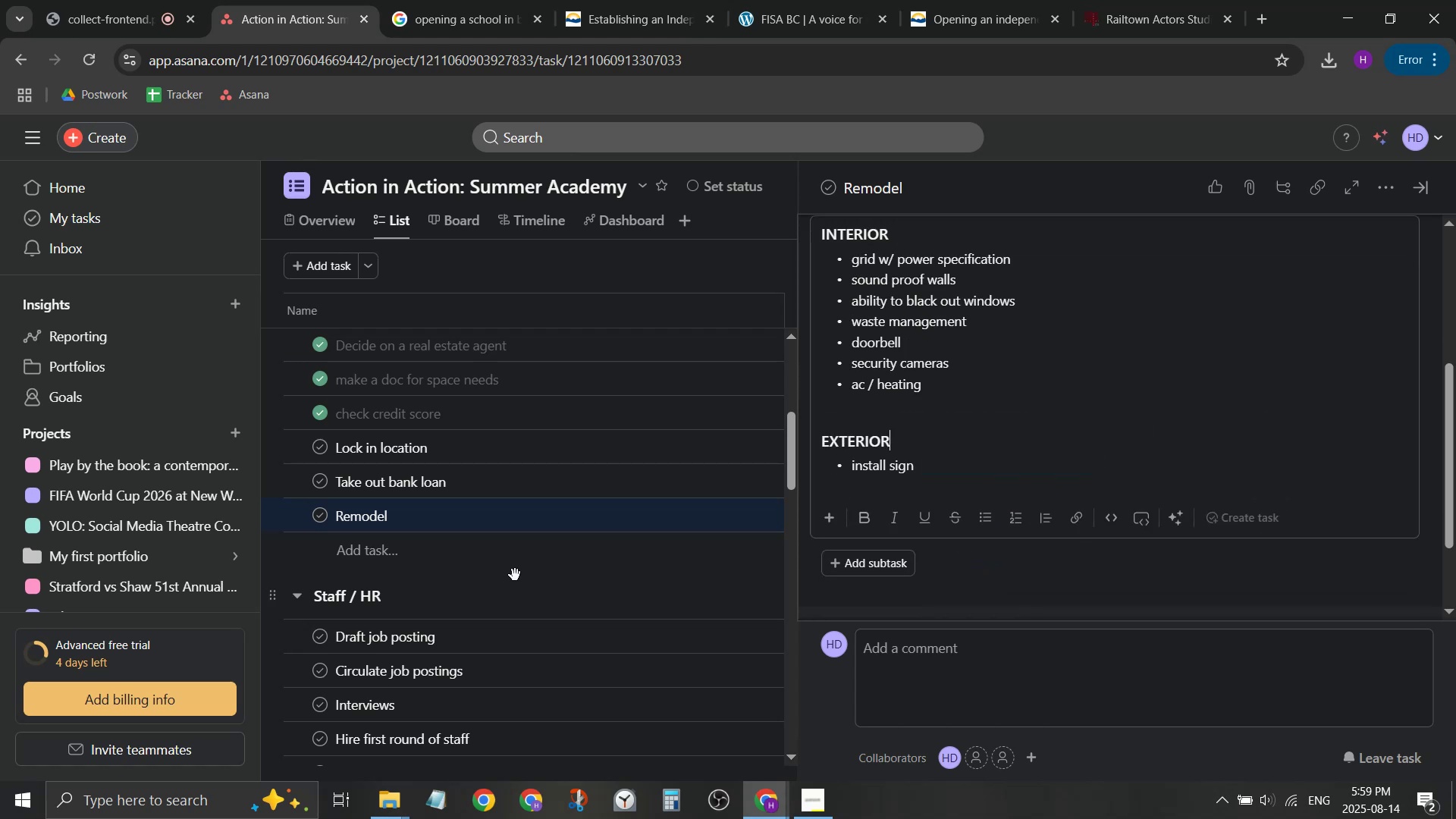 
scroll: coordinate [513, 575], scroll_direction: down, amount: 3.0
 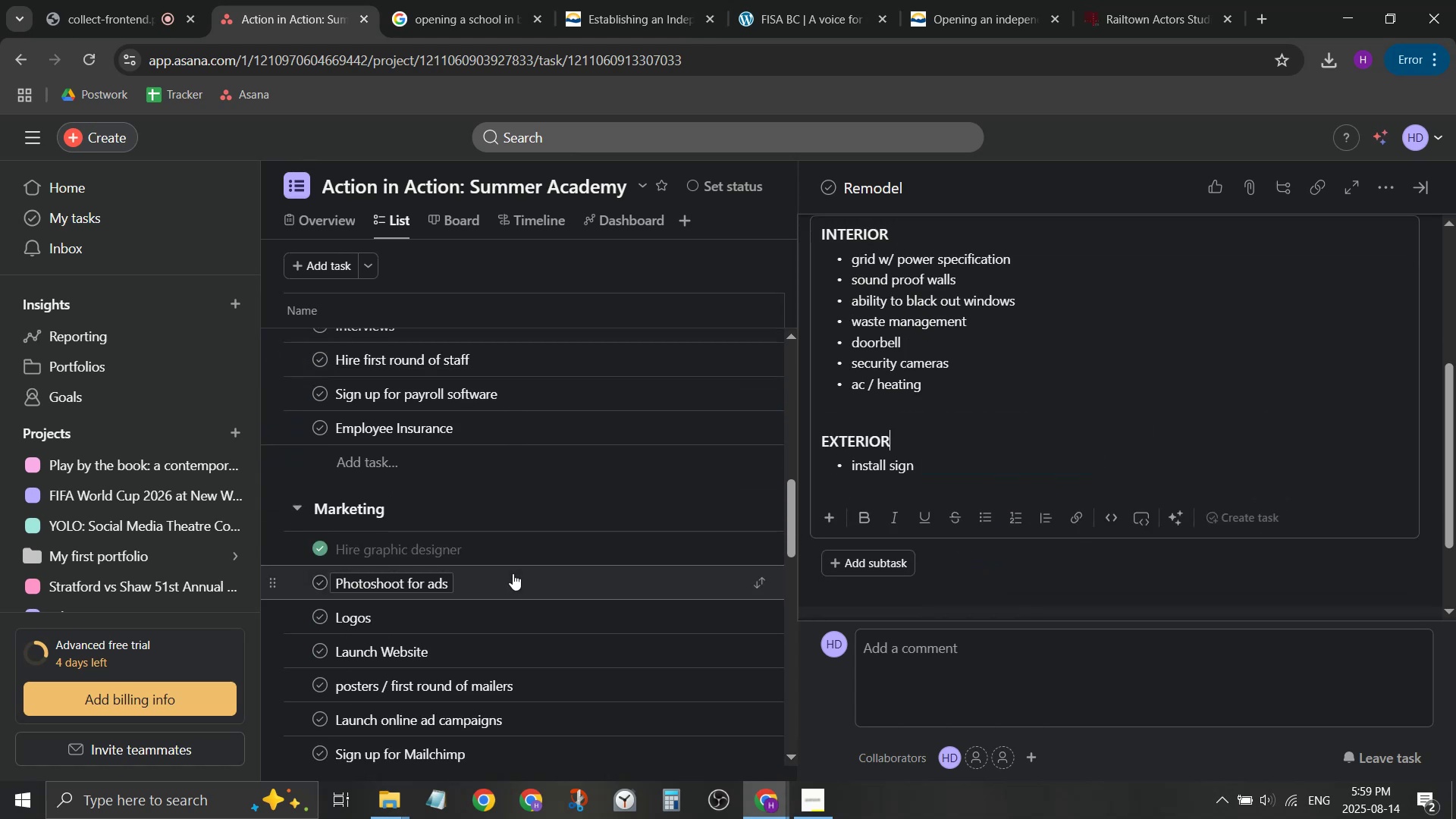 
scroll: coordinate [513, 573], scroll_direction: up, amount: 1.0
 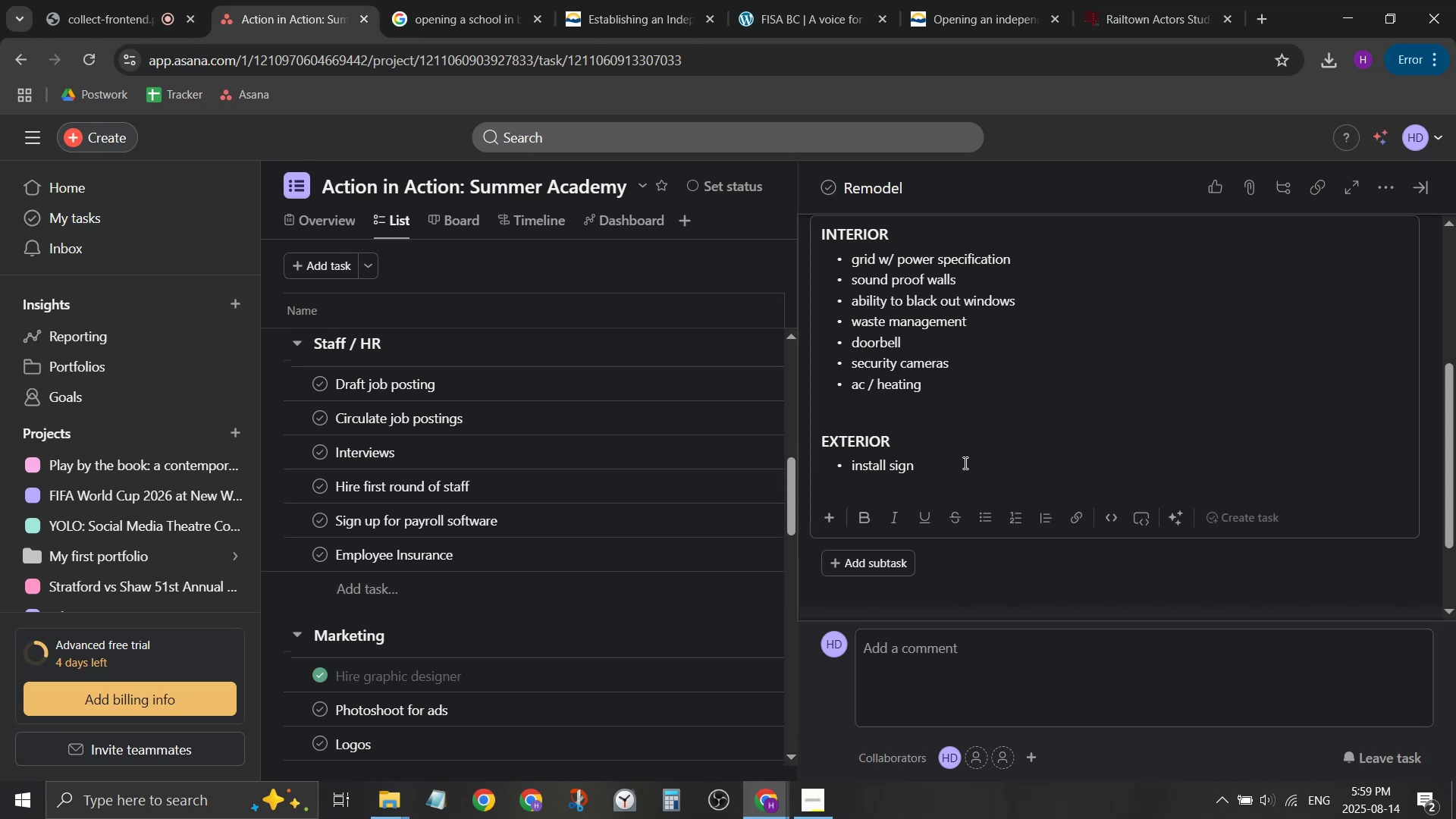 
left_click([956, 470])
 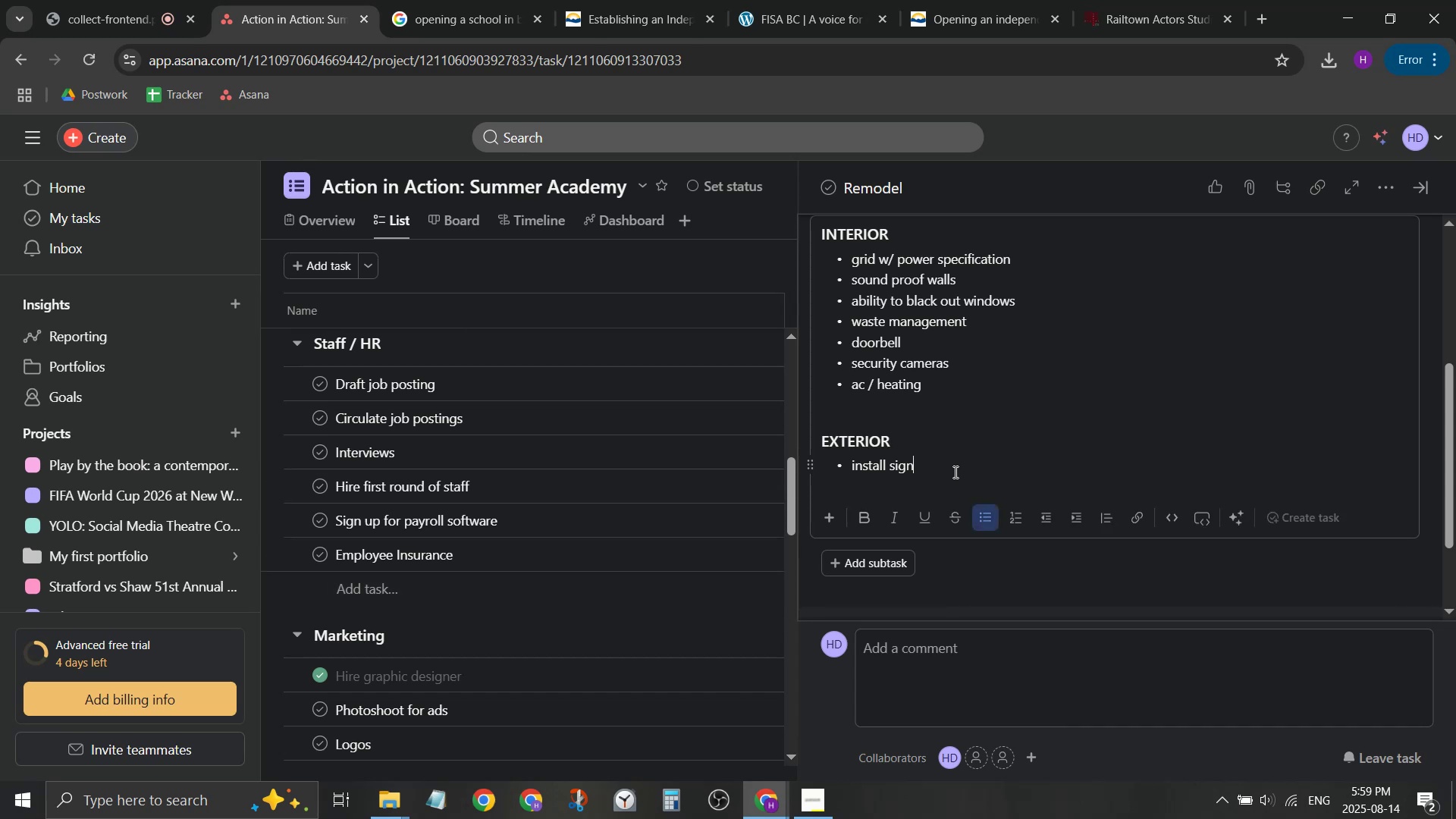 
key(Enter)
 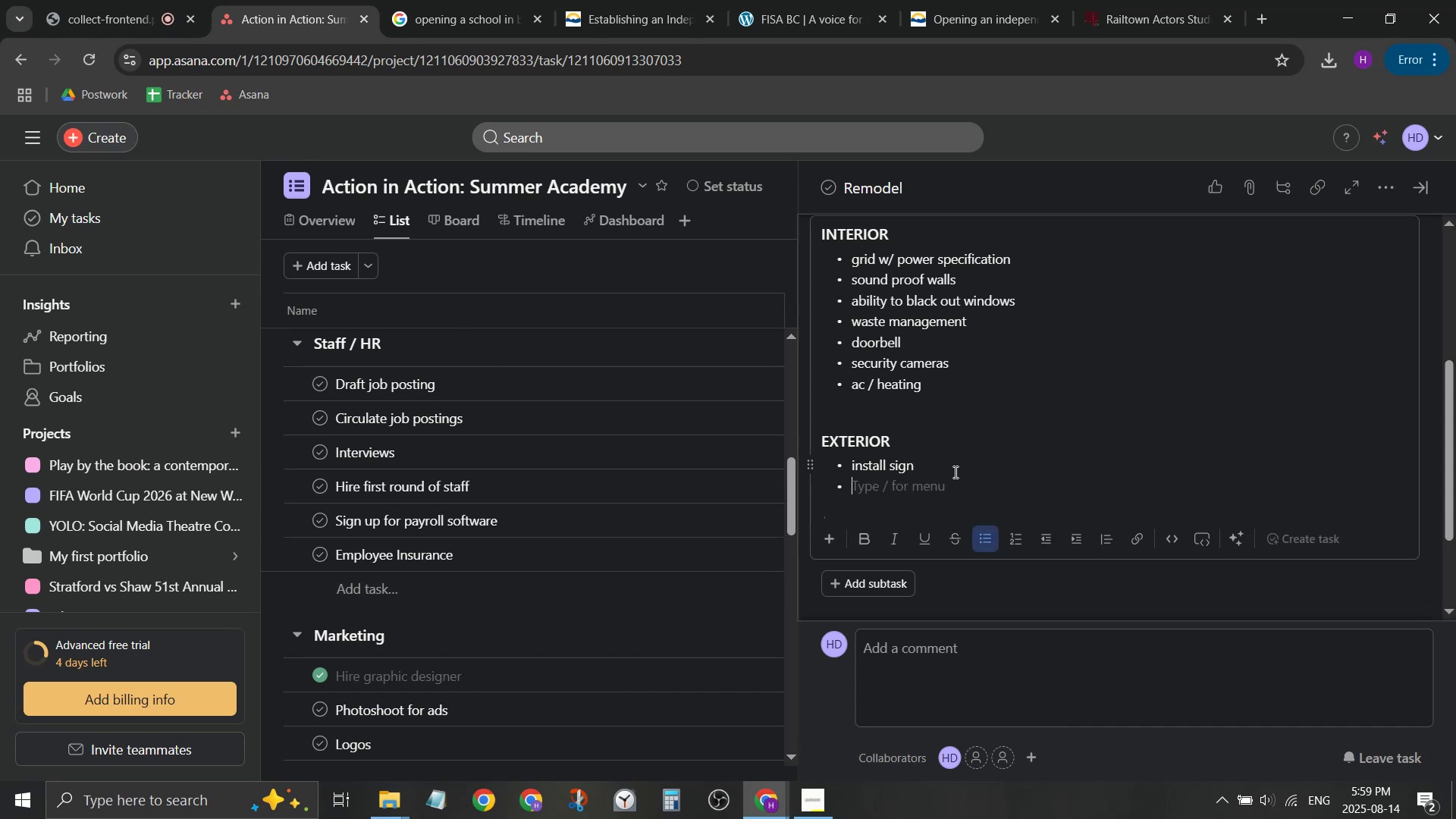 
type(lockbox syse)
key(Backspace)
 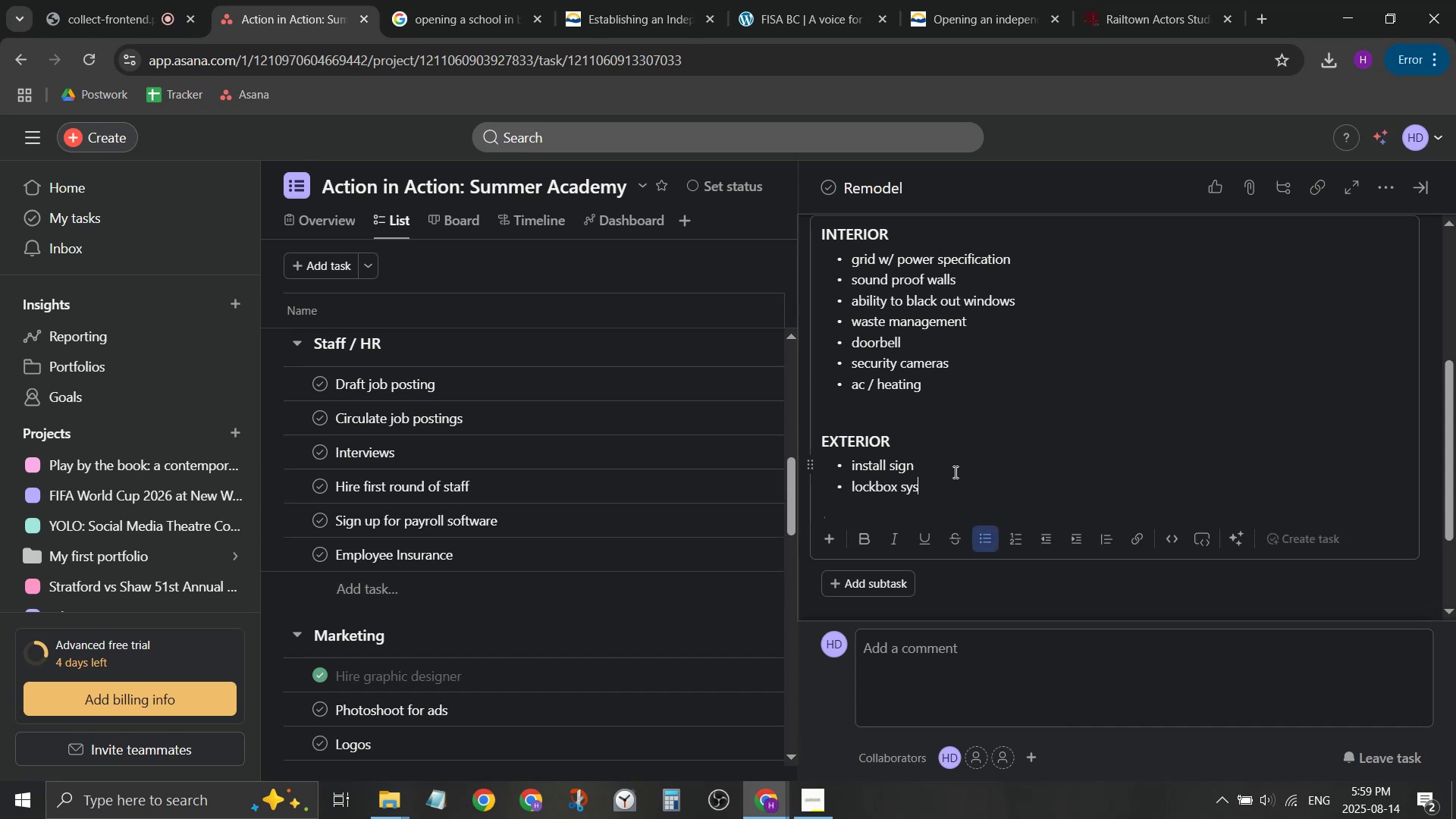 
hold_key(key=Backspace, duration=0.88)
 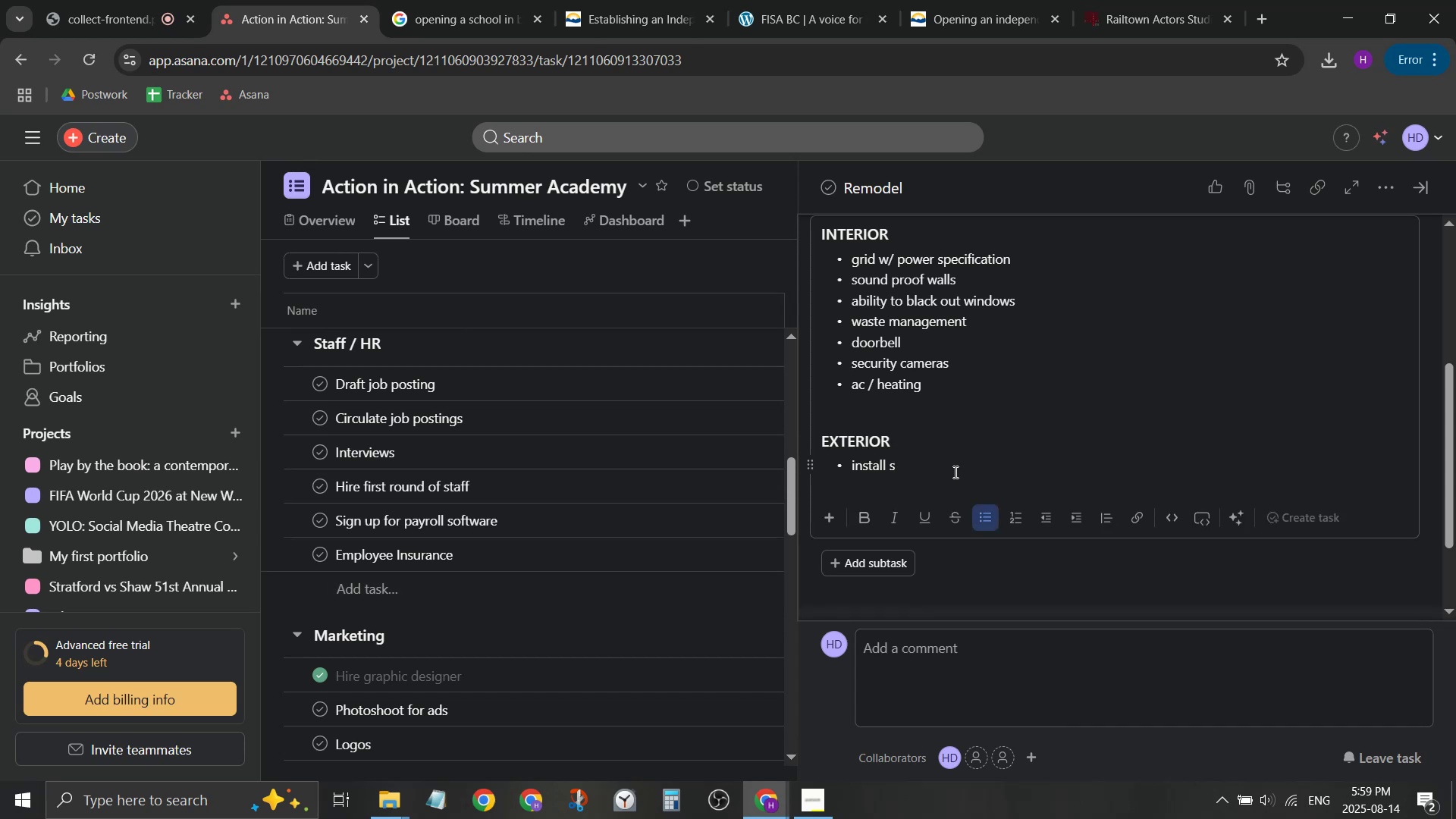 
key(Control+Z)
 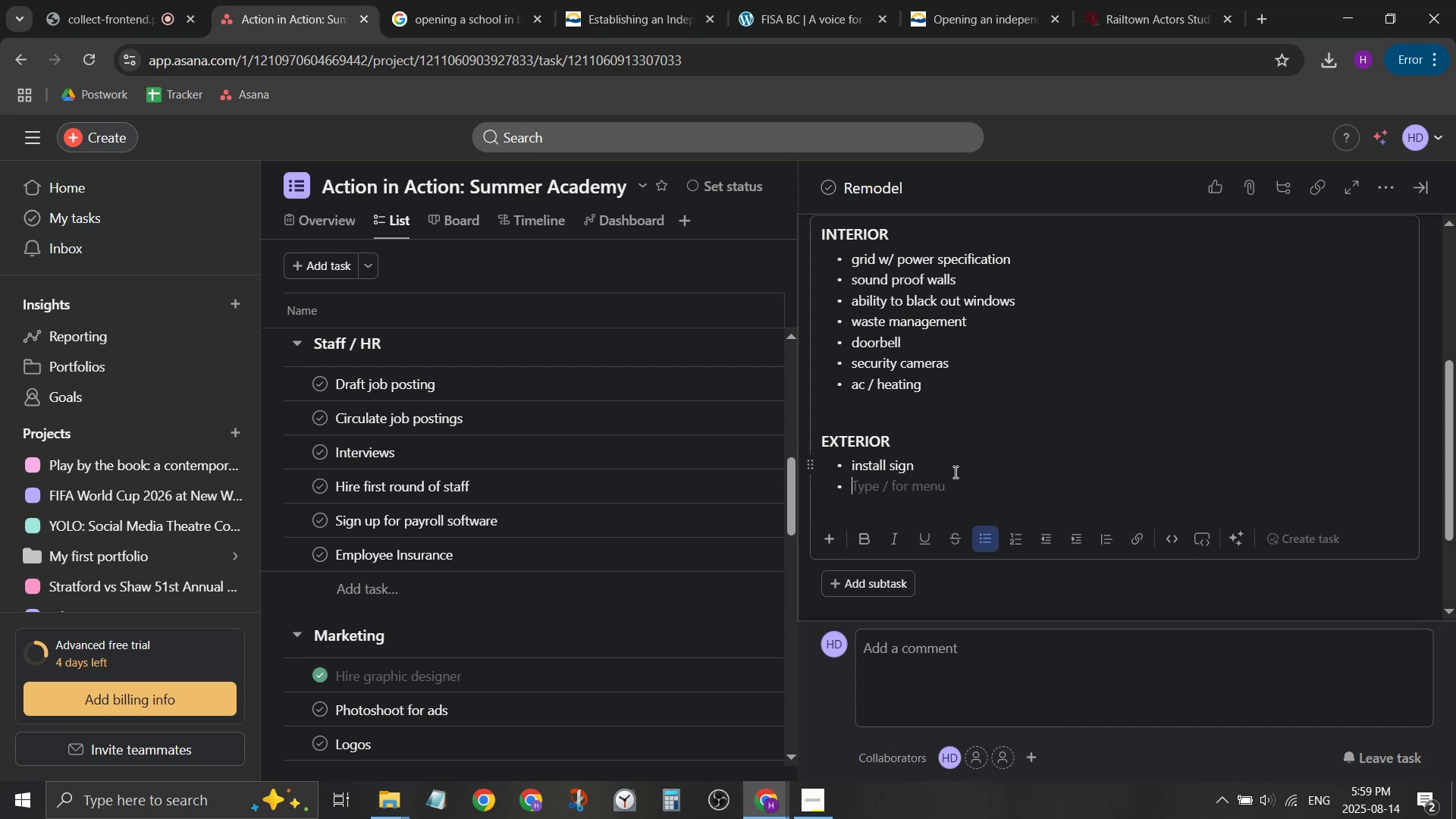 
type(secure lox)
key(Backspace)
type(ck)
key(Backspace)
key(Backspace)
key(Backspace)
key(Backspace)
type(entrance system/)
key(Backspace)
 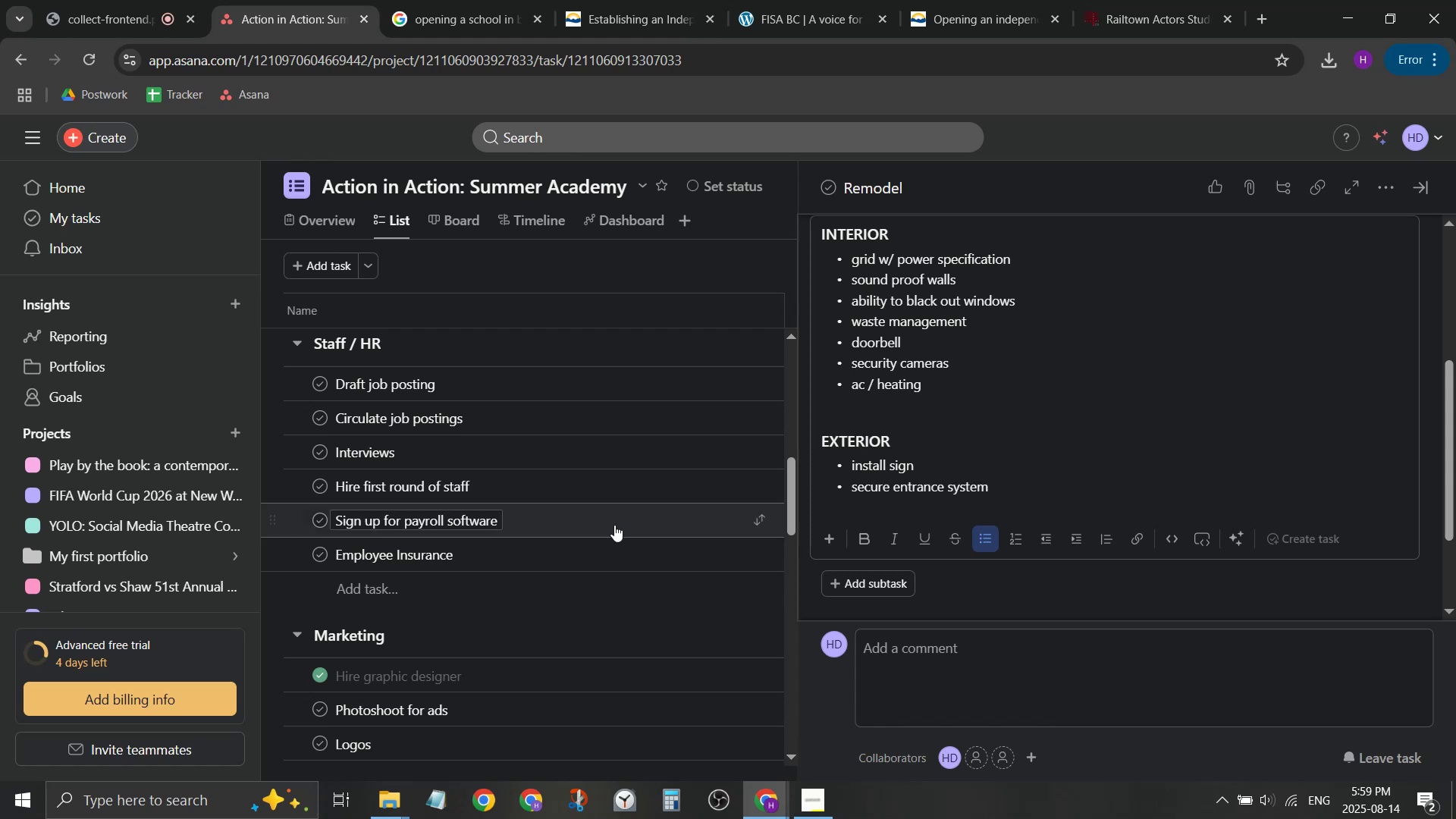 
scroll: coordinate [606, 534], scroll_direction: down, amount: 5.0
 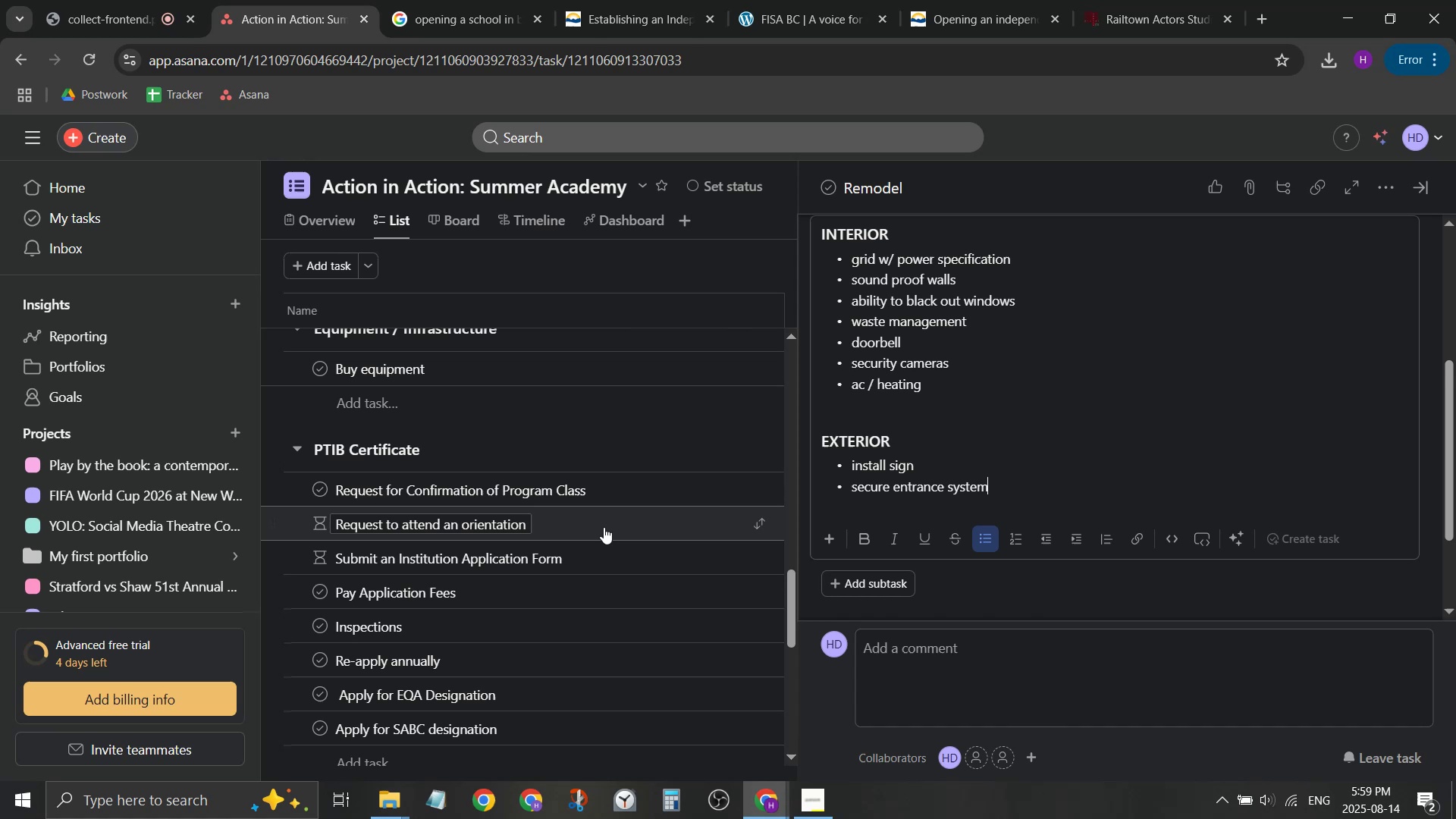 
scroll: coordinate [604, 527], scroll_direction: up, amount: 1.0
 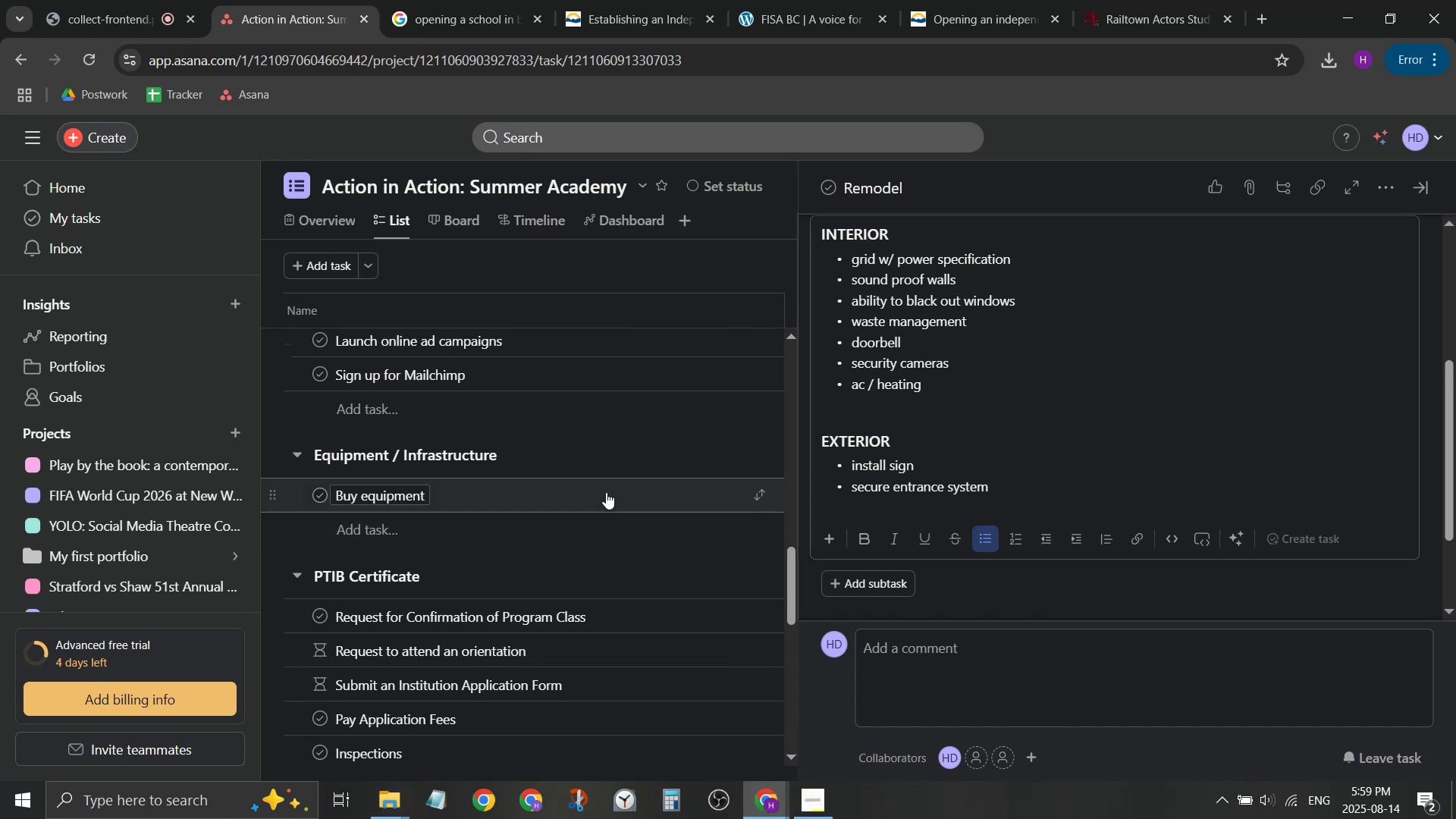 
left_click([607, 487])
 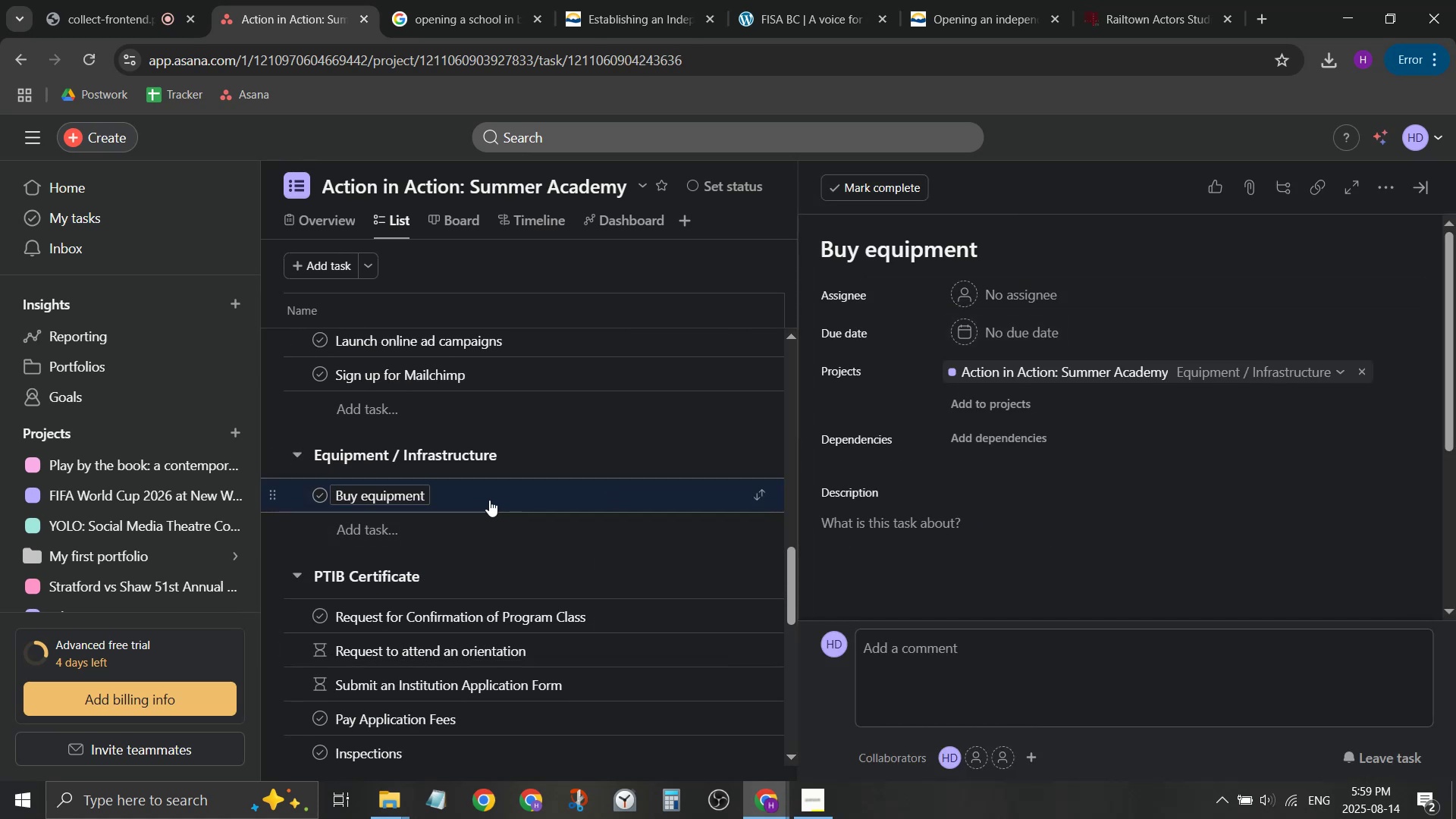 
left_click([1028, 537])
 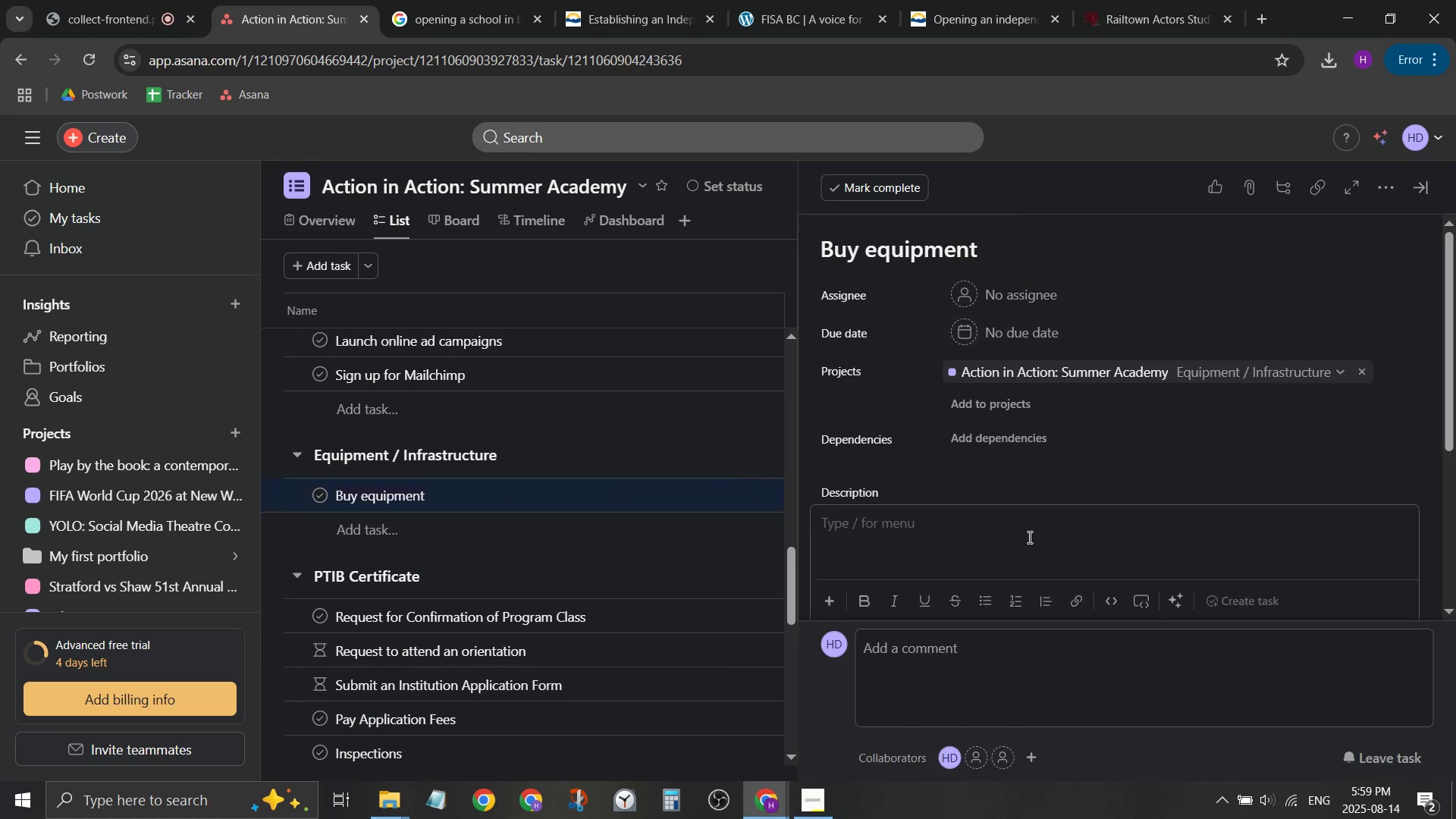 
type(- lighting fixtures)
 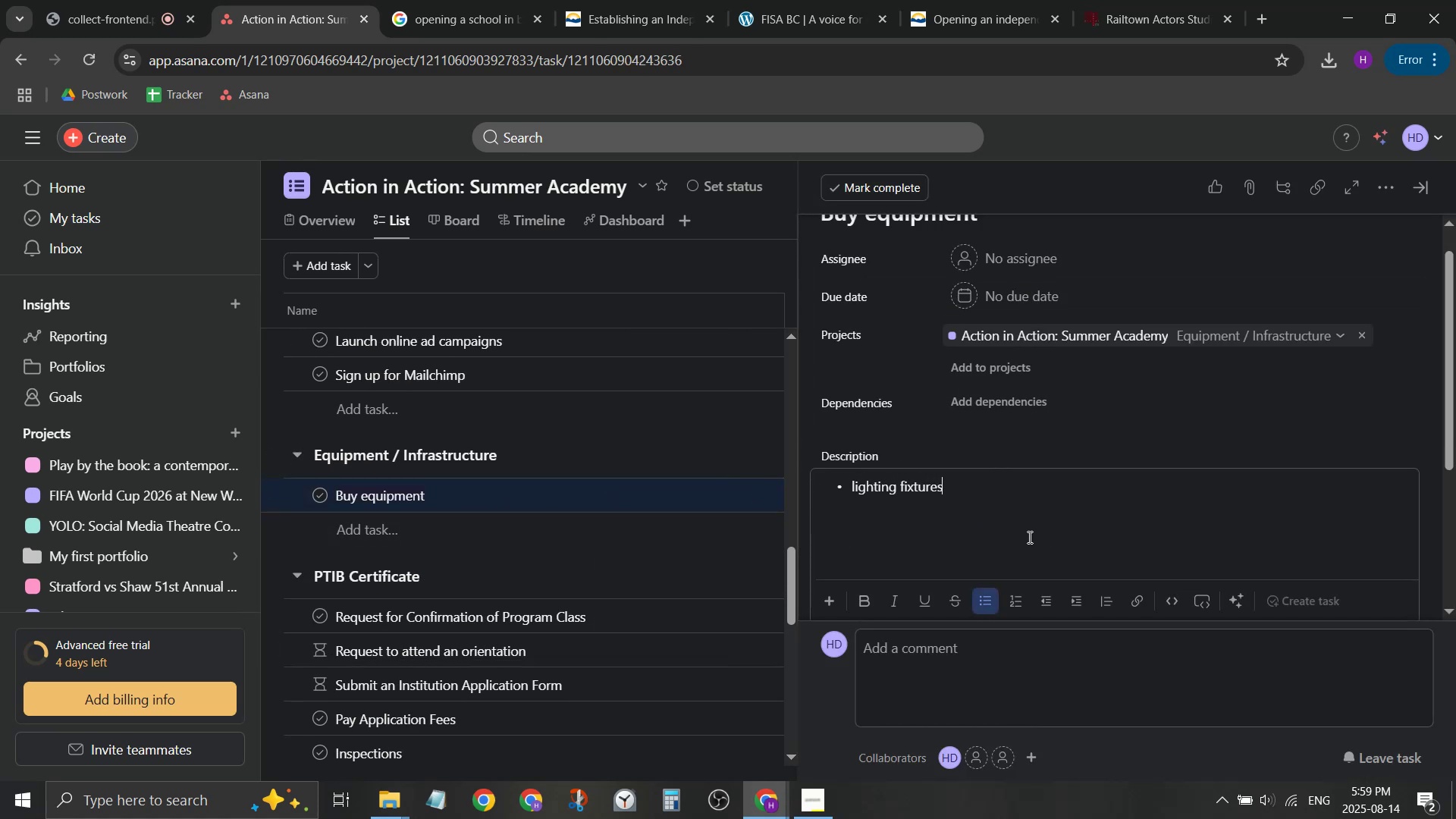 
key(Enter)
 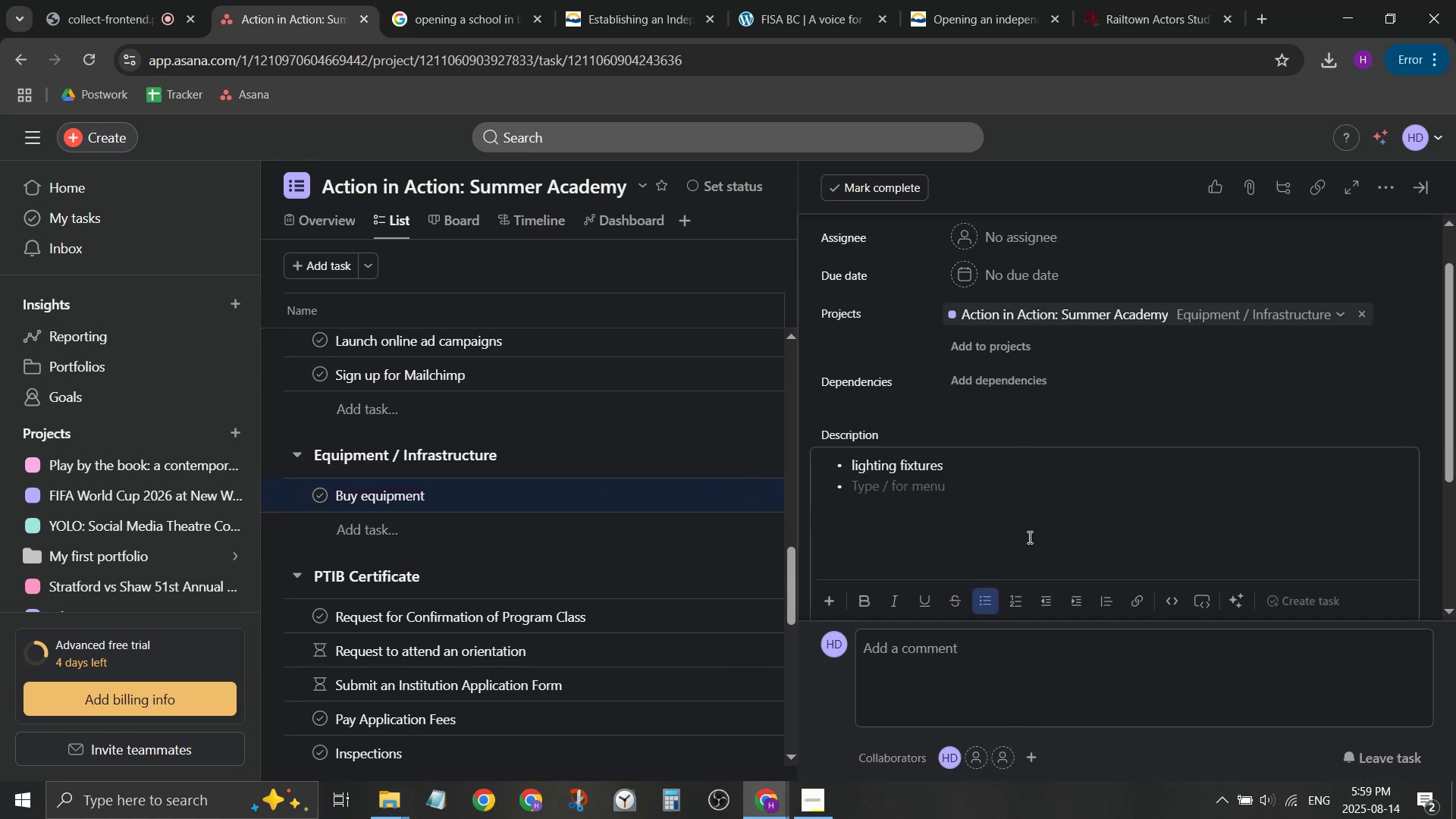 
type(soud)
key(Backspace)
type(d)
key(Backspace)
key(Backspace)
type(und ss)
key(Backspace)
type(ystem)
 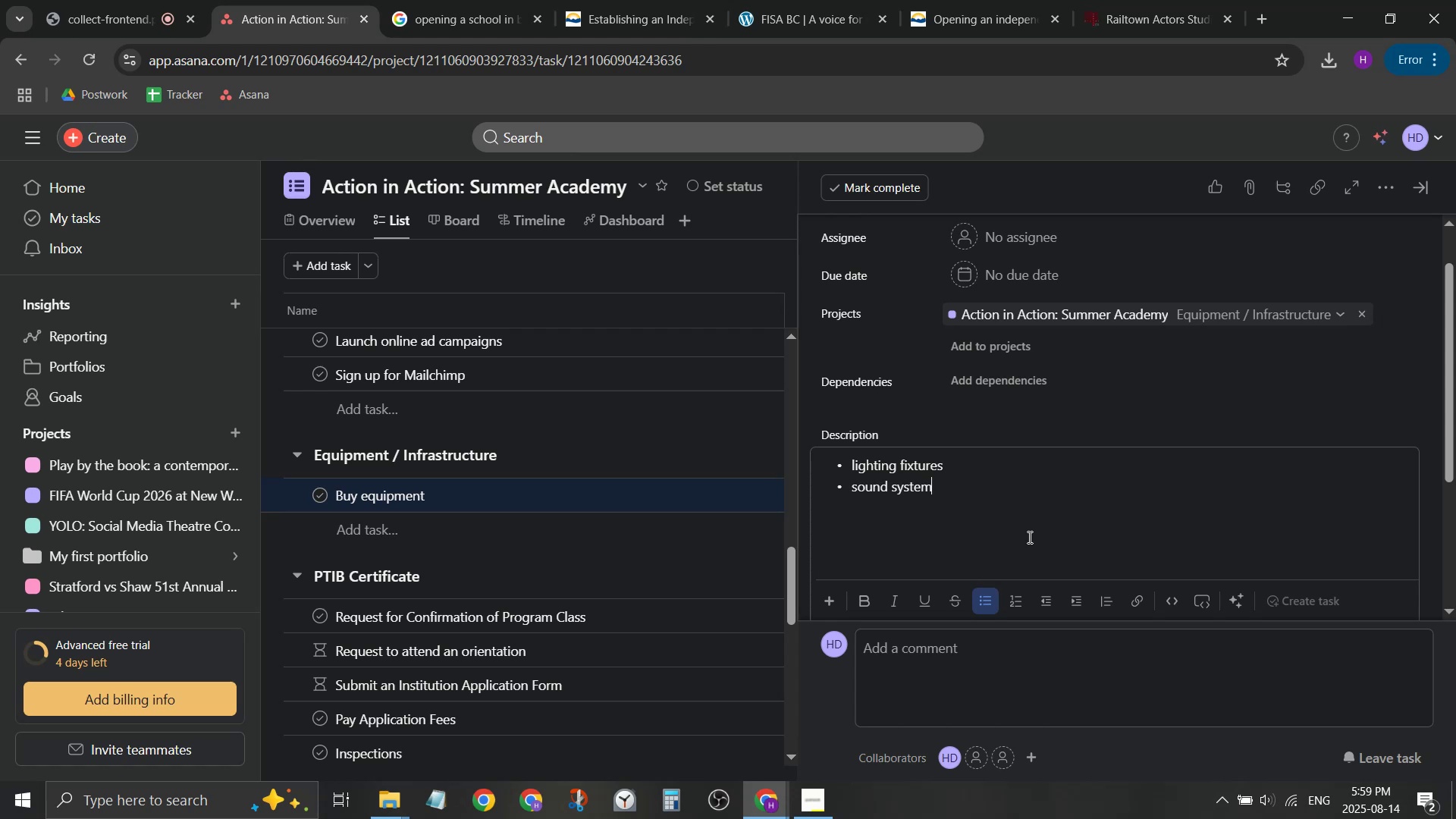 
key(Enter)
 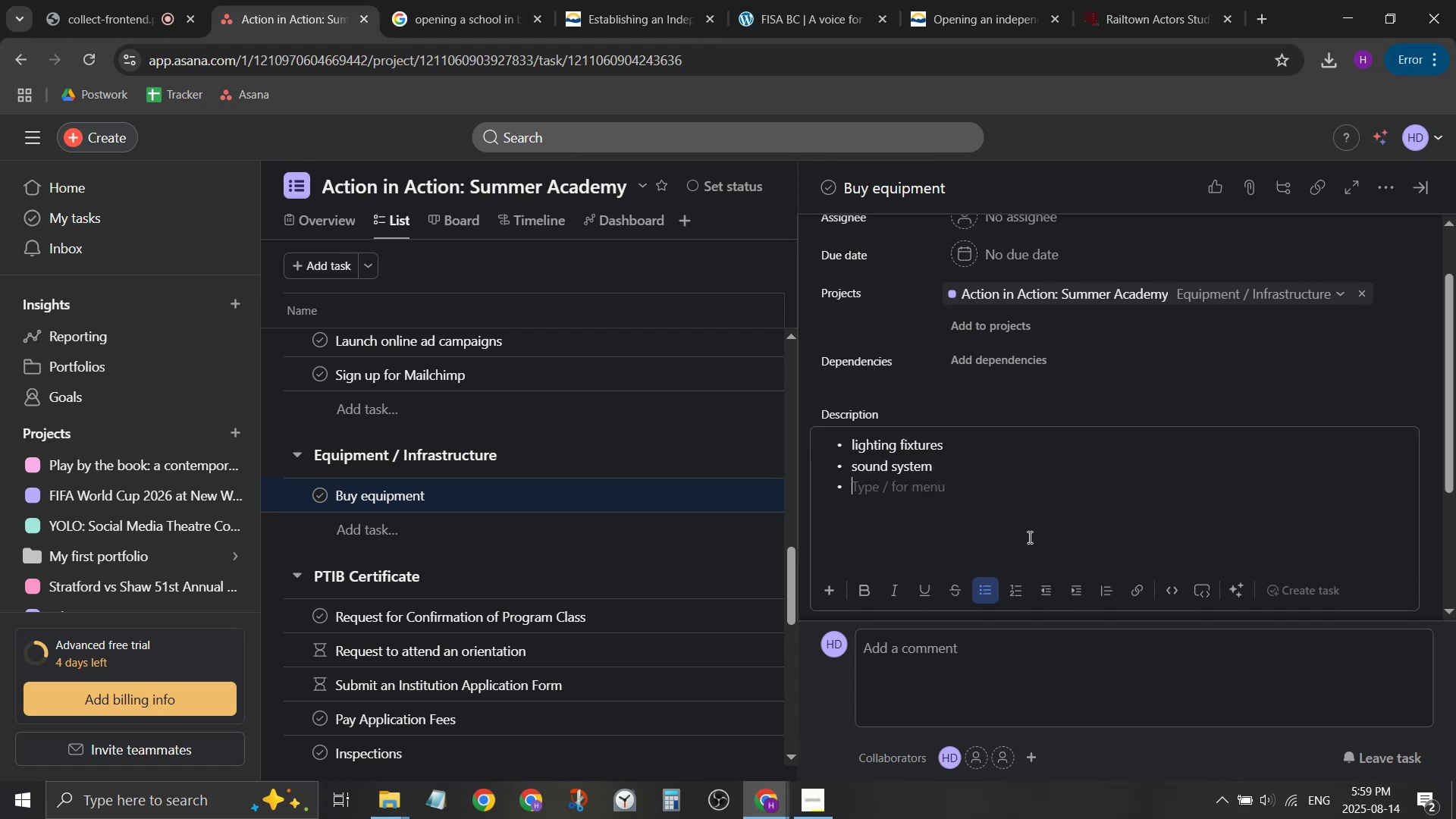 
type(wireless )
key(Backspace)
key(Backspace)
key(Backspace)
key(Backspace)
key(Backspace)
key(Backspace)
key(Backspace)
key(Backspace)
key(Backspace)
type(snac)
key(Backspace)
type(kes )
 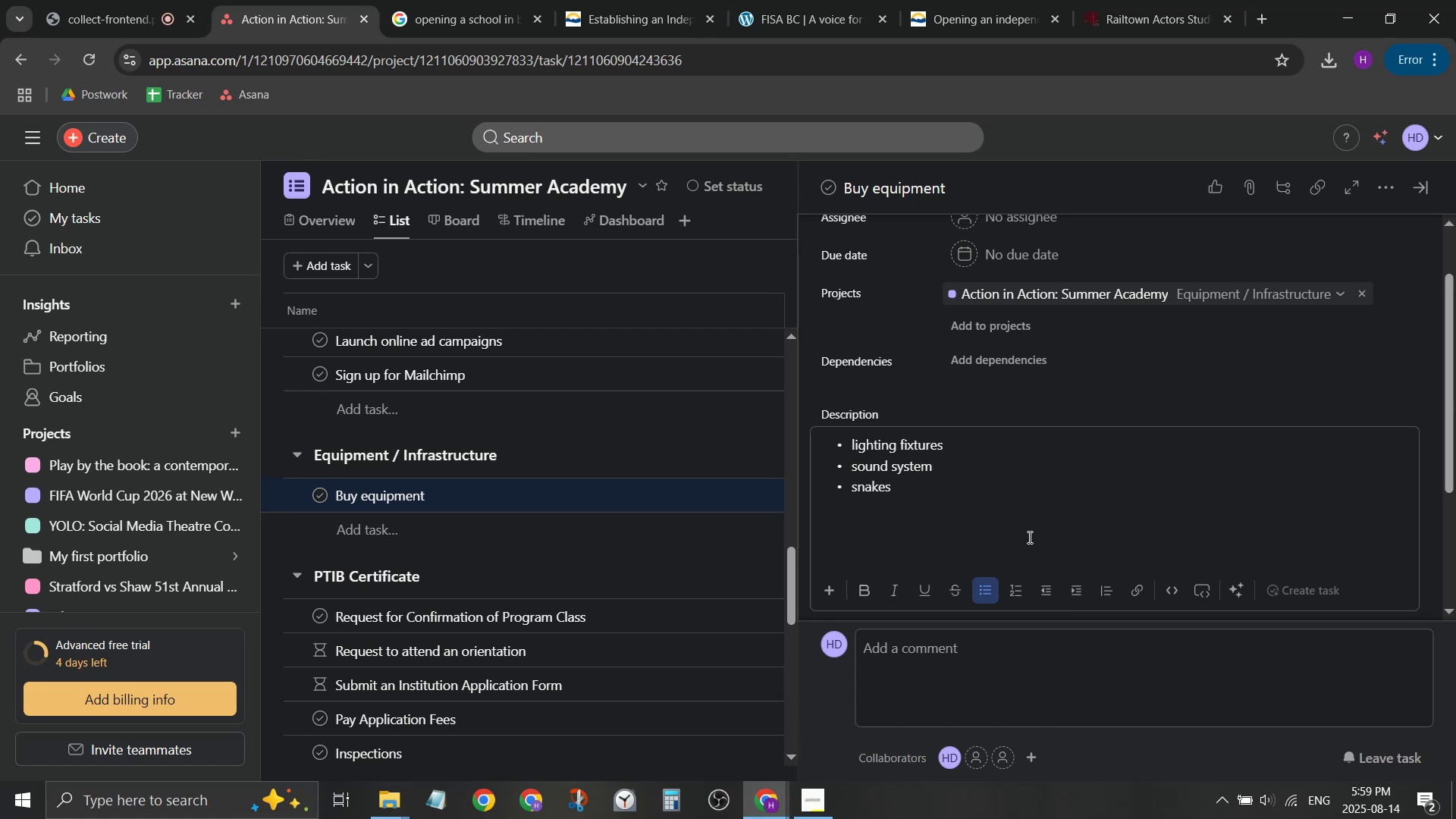 
key(Enter)
 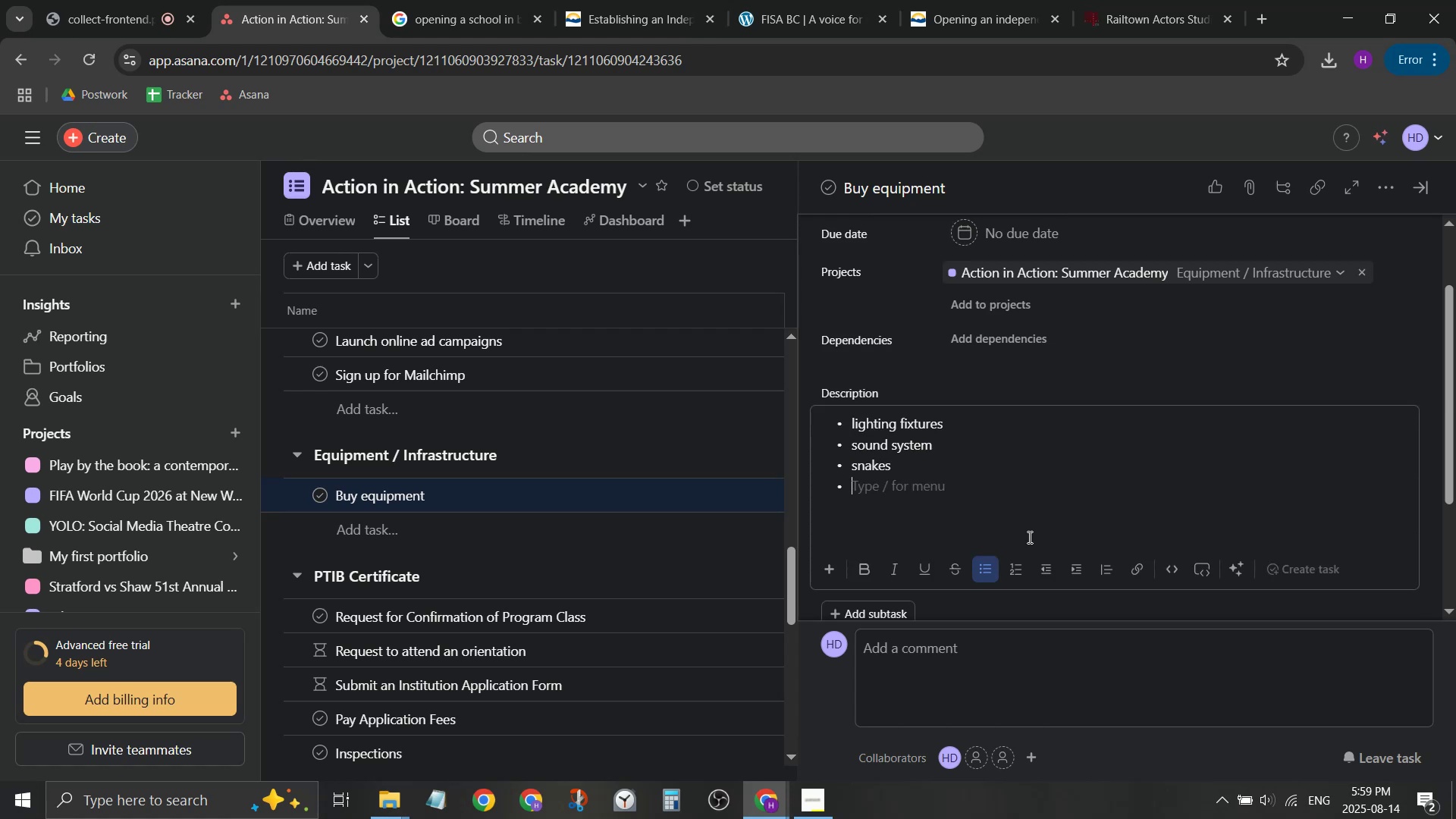 
type(audio )
key(Backspace)
key(Backspace)
key(Backspace)
key(Backspace)
key(Backspace)
key(Backspace)
 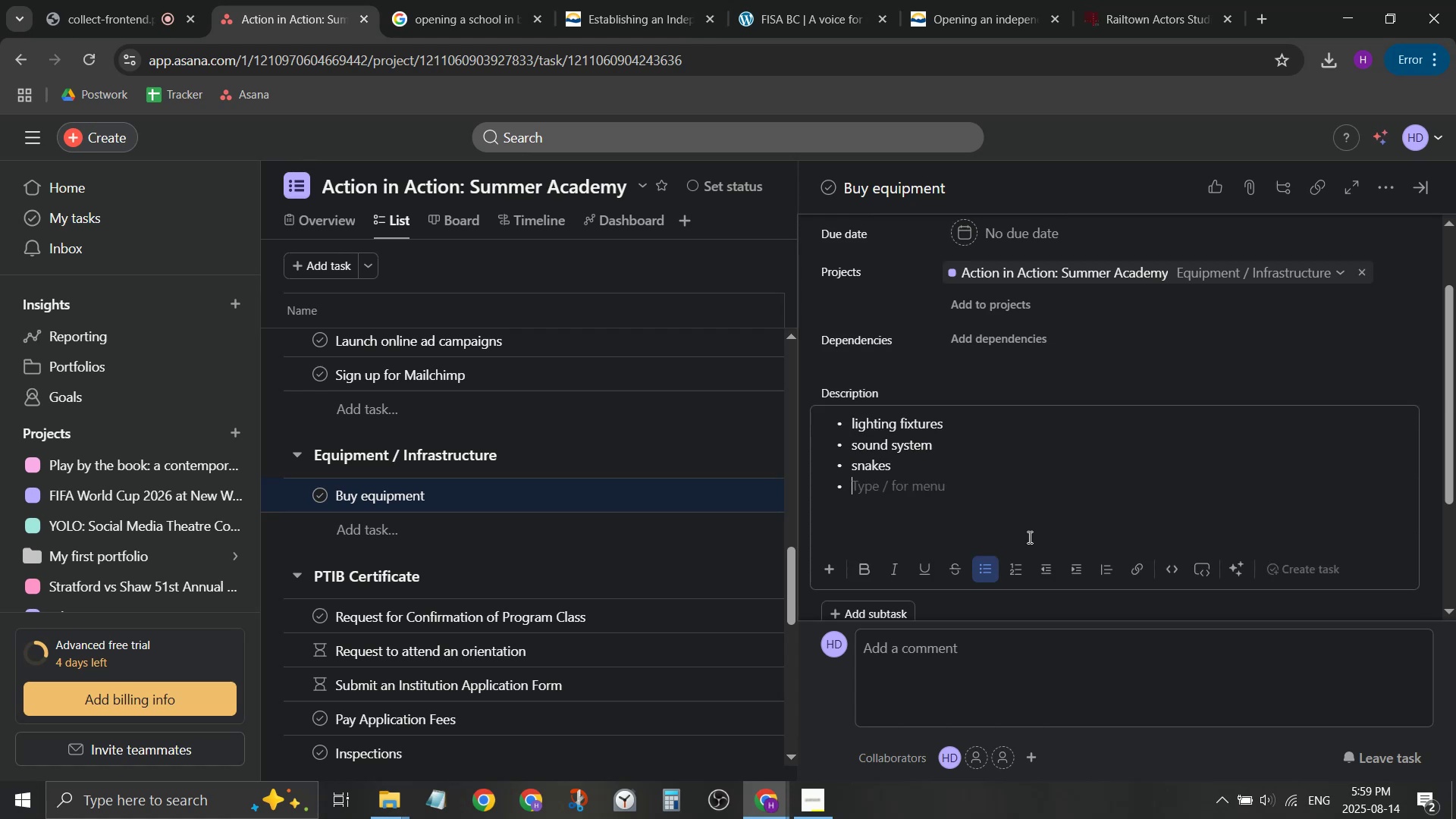 
key(ArrowUp)
 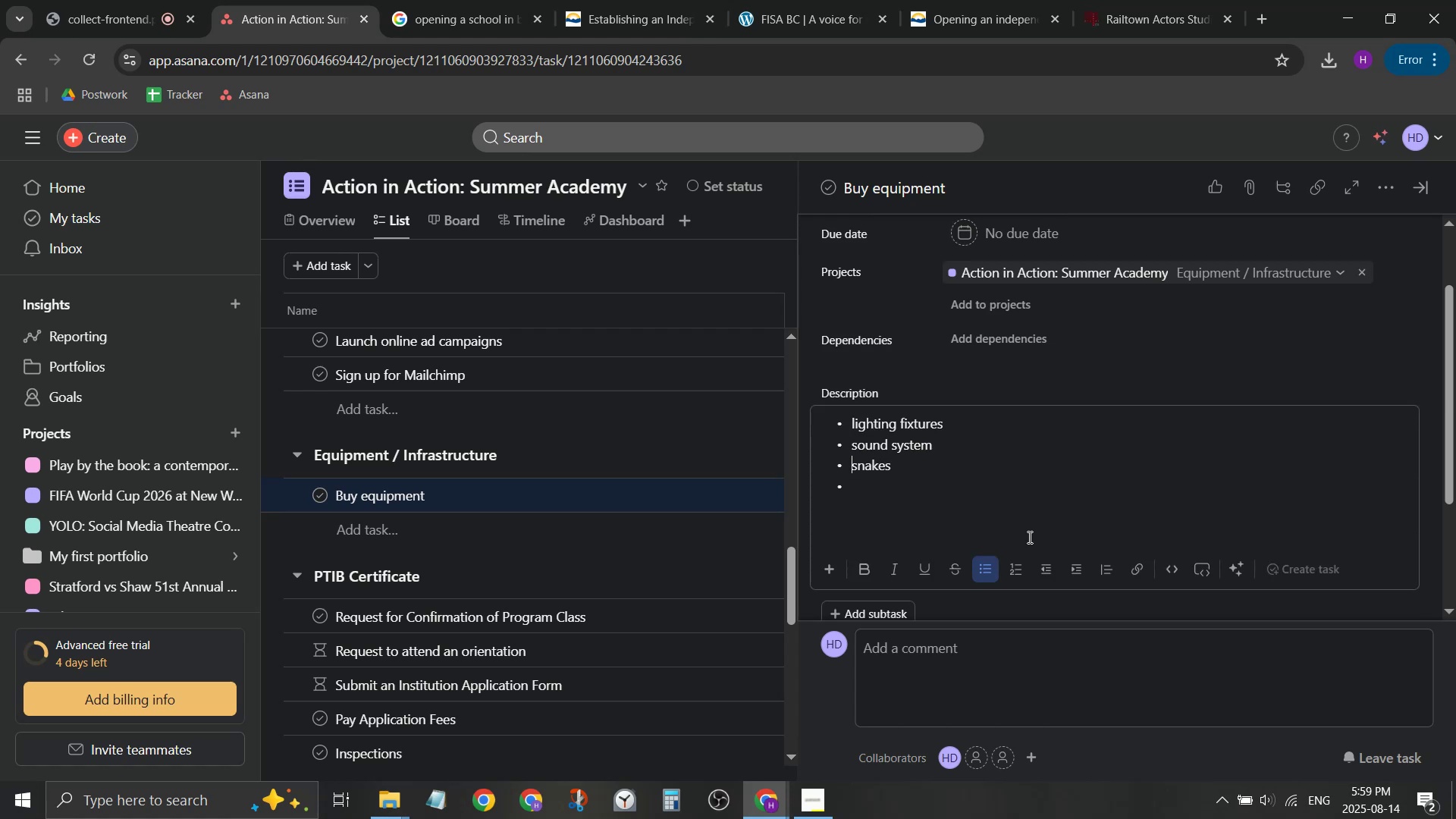 
type(audoi )
key(Backspace)
type(=)
key(Backspace)
key(Backspace)
key(Backspace)
type(io )
 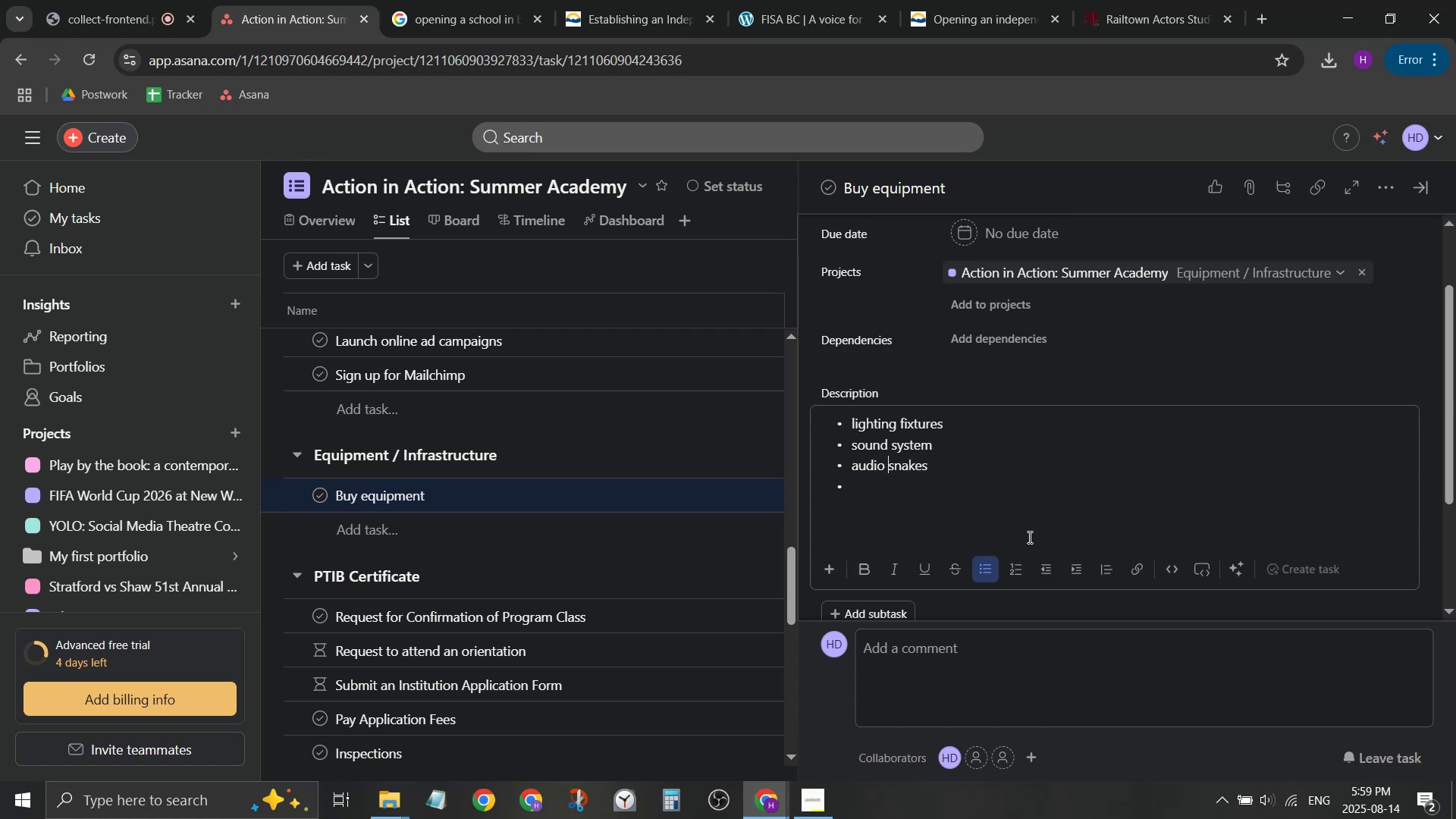 
key(ArrowDown)
 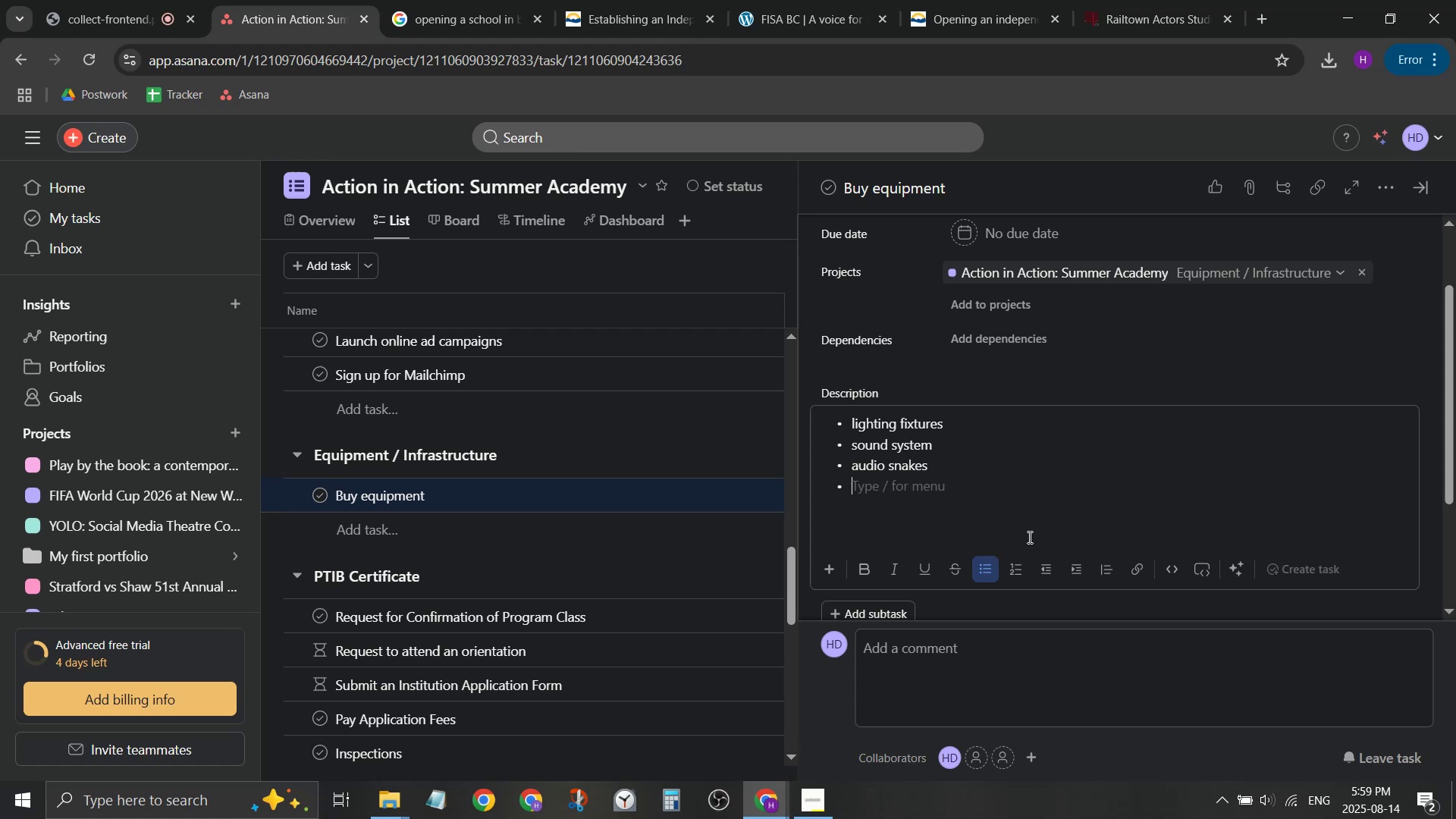 
type(green screen)
 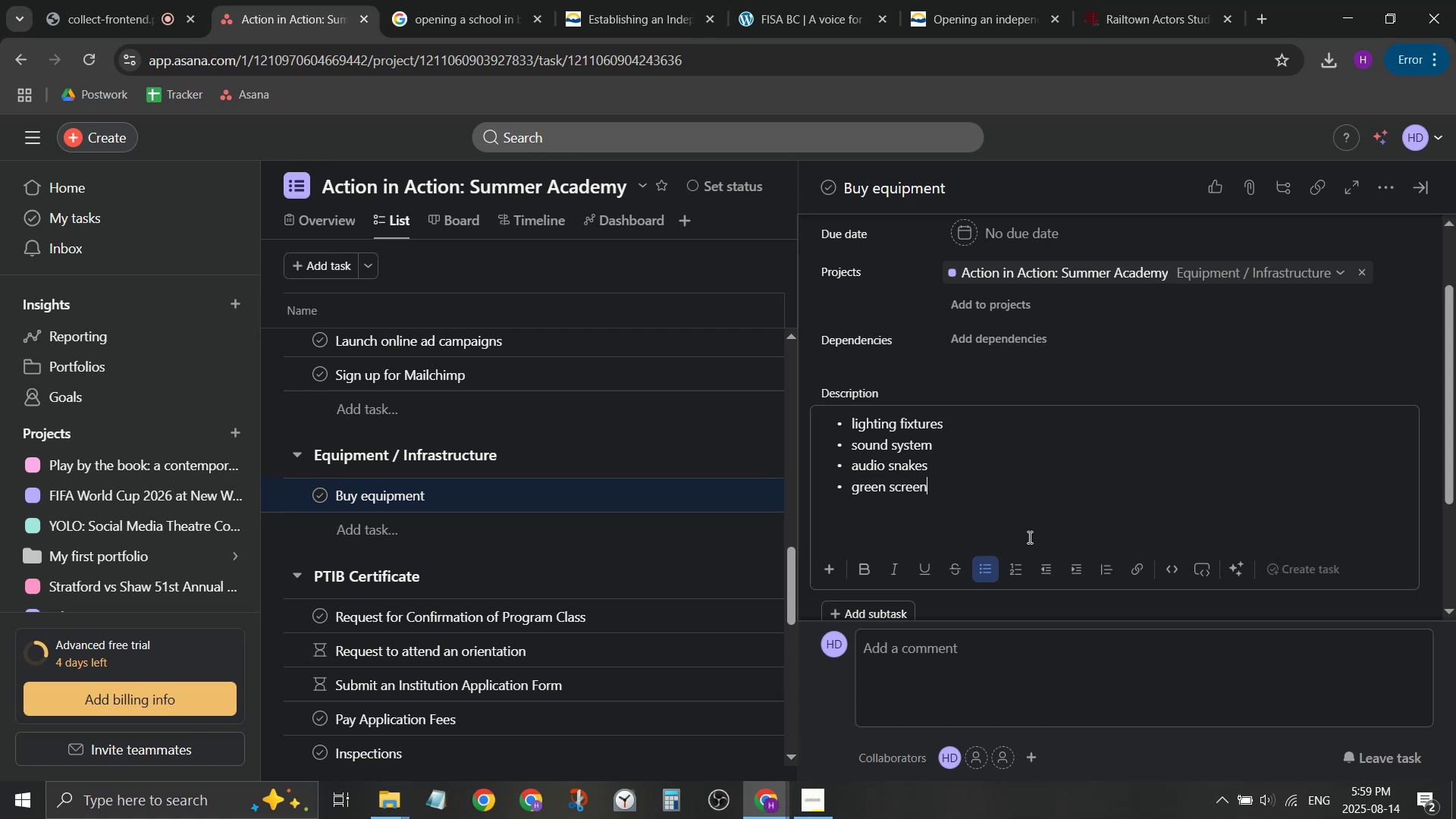 
key(Enter)
 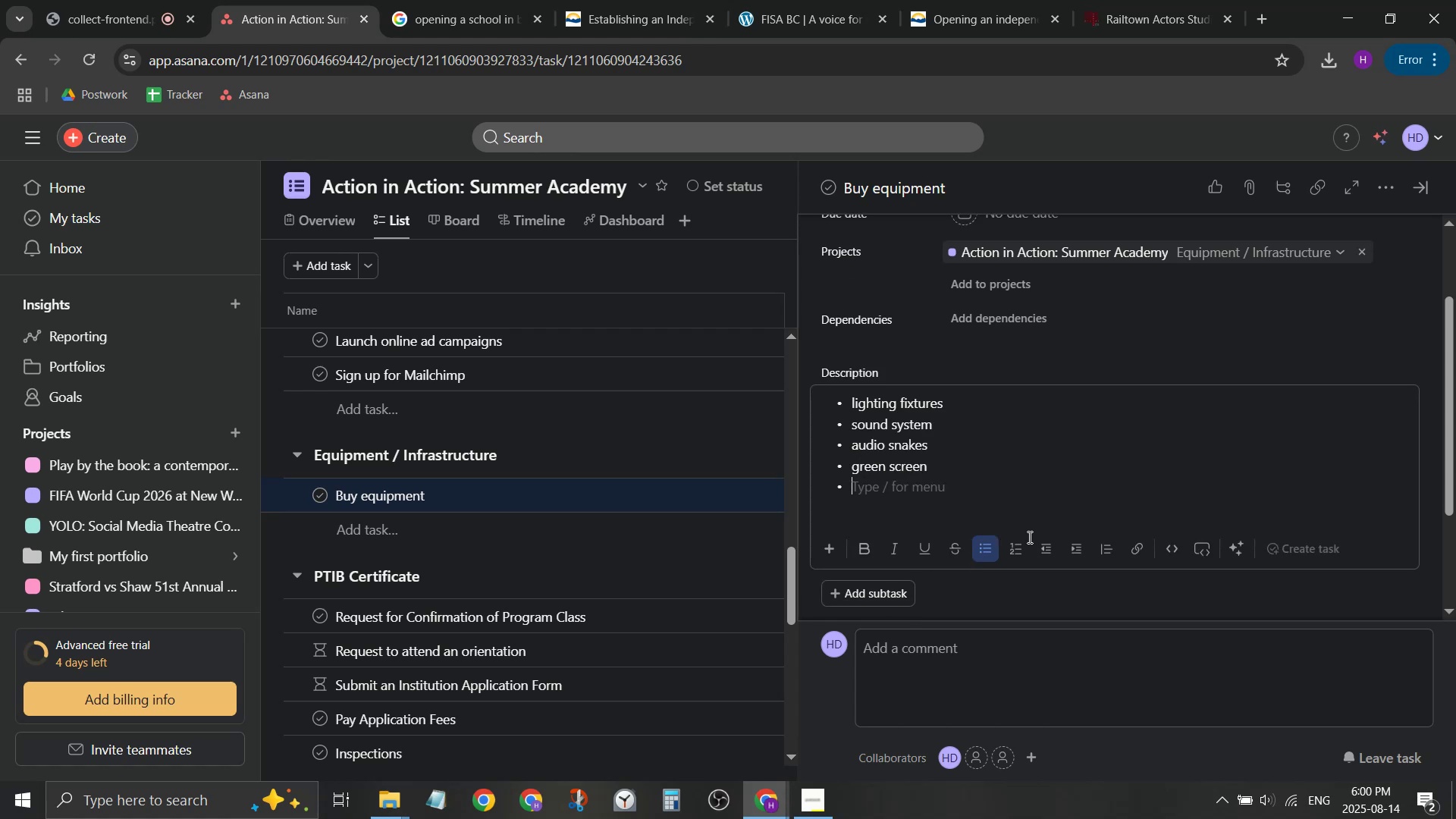 
type(film)
key(Backspace)
key(Backspace)
key(Backspace)
key(Backspace)
 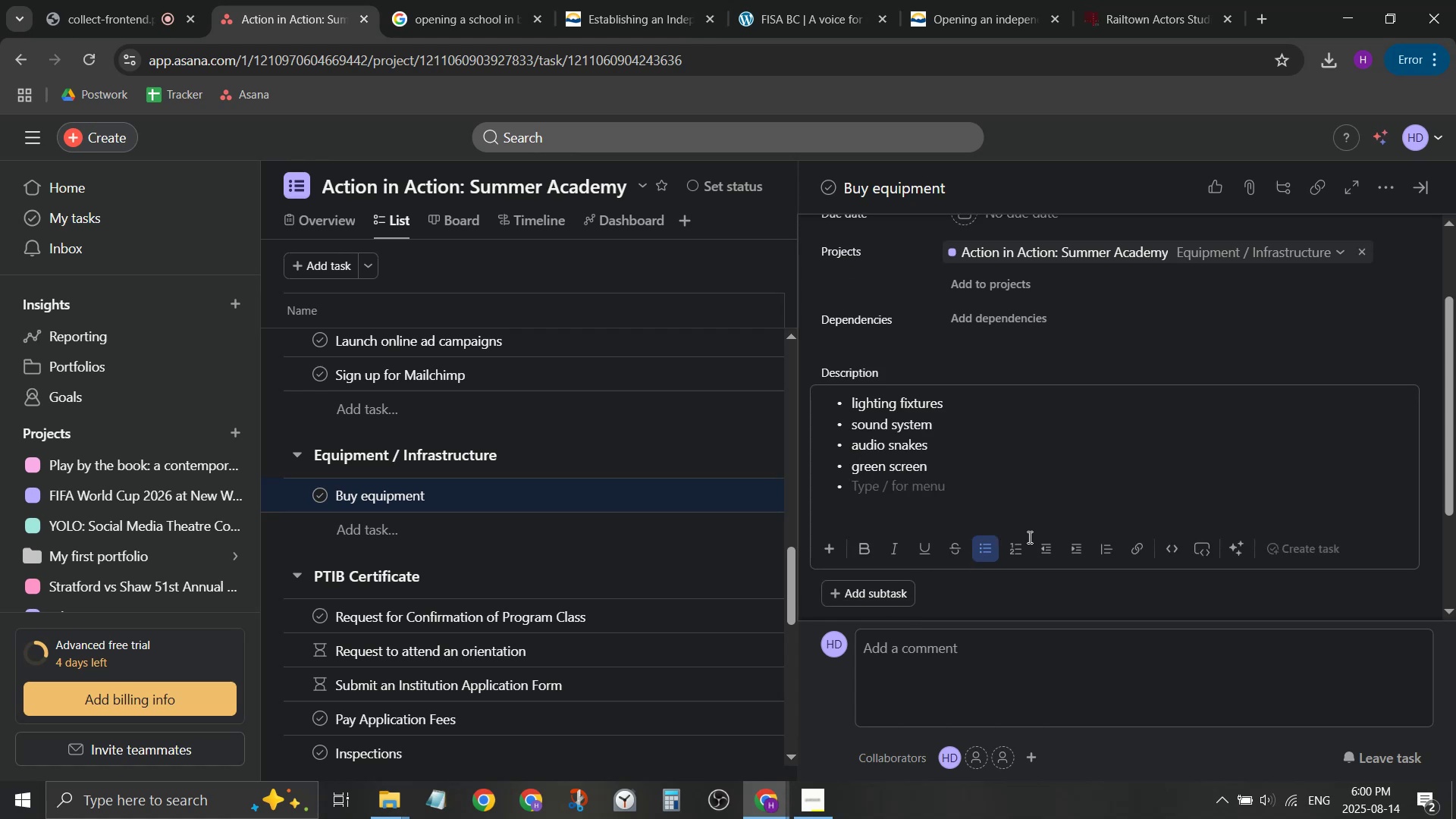 
type(lx & sound ba)
key(Backspace)
type(oa)
key(Backspace)
type(ra)
key(Backspace)
key(Backspace)
type(ard)
 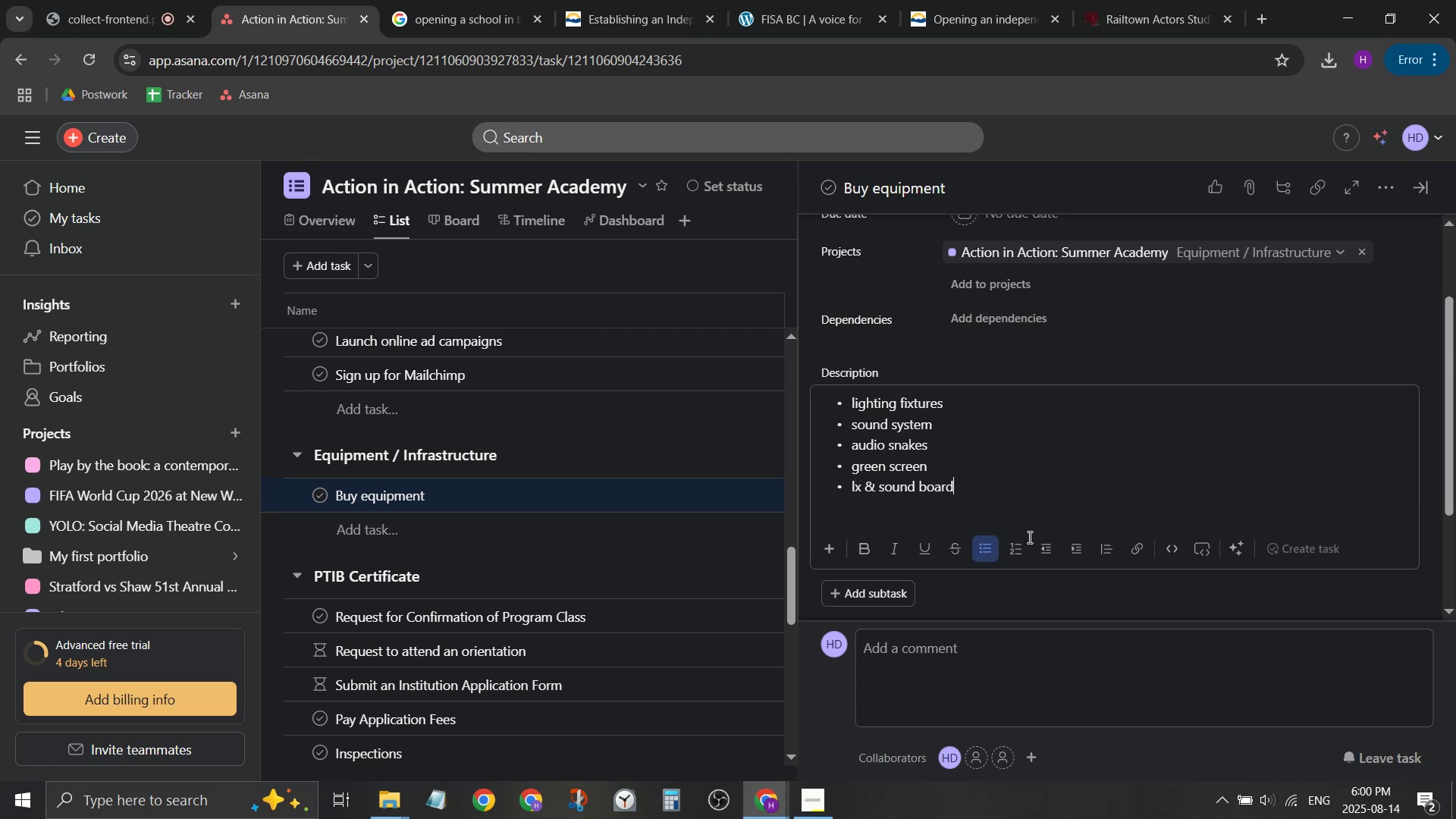 
key(Enter)
 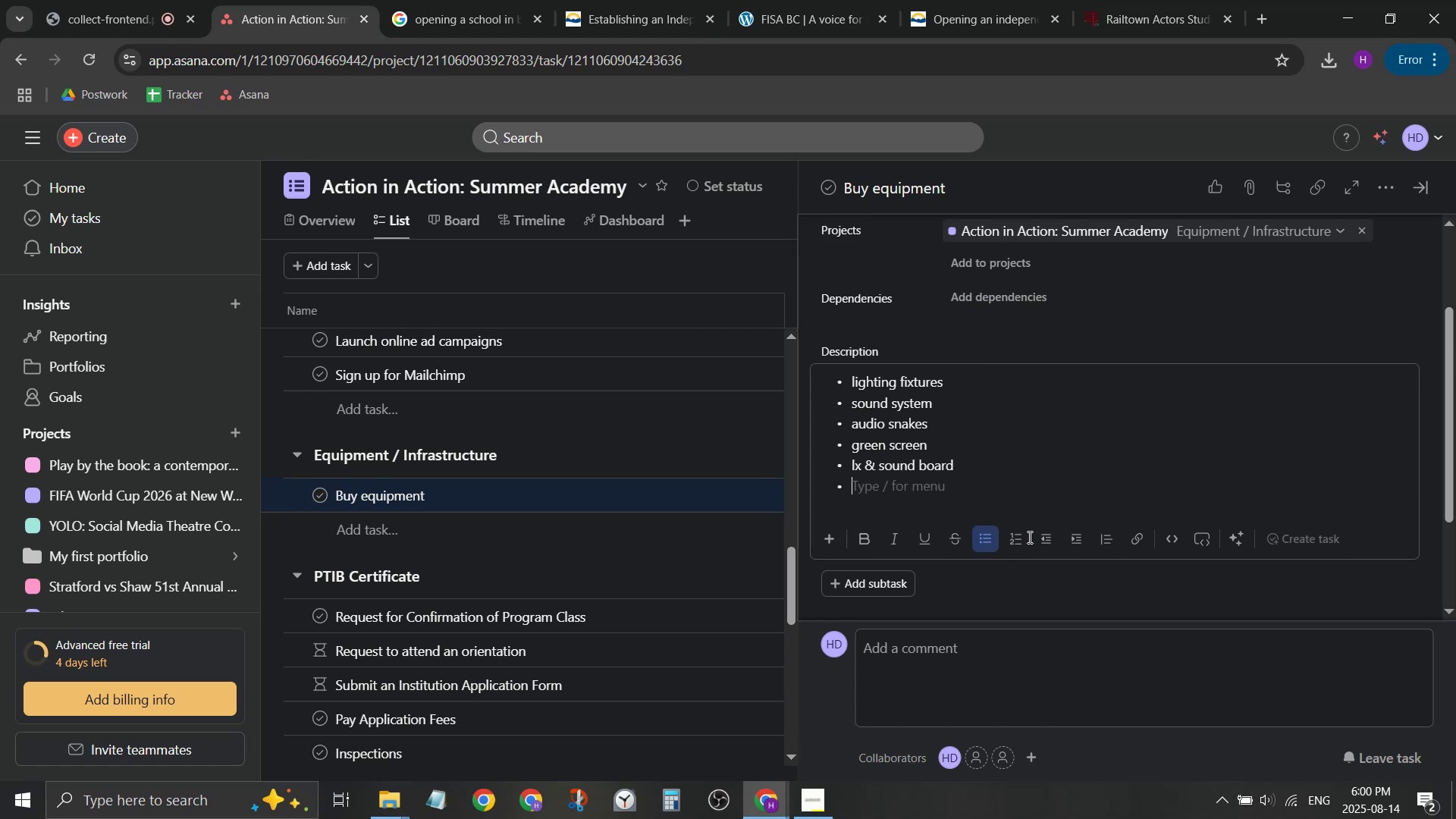 
type(yoga)
key(Backspace)
key(Backspace)
key(Backspace)
key(Backspace)
key(Backspace)
 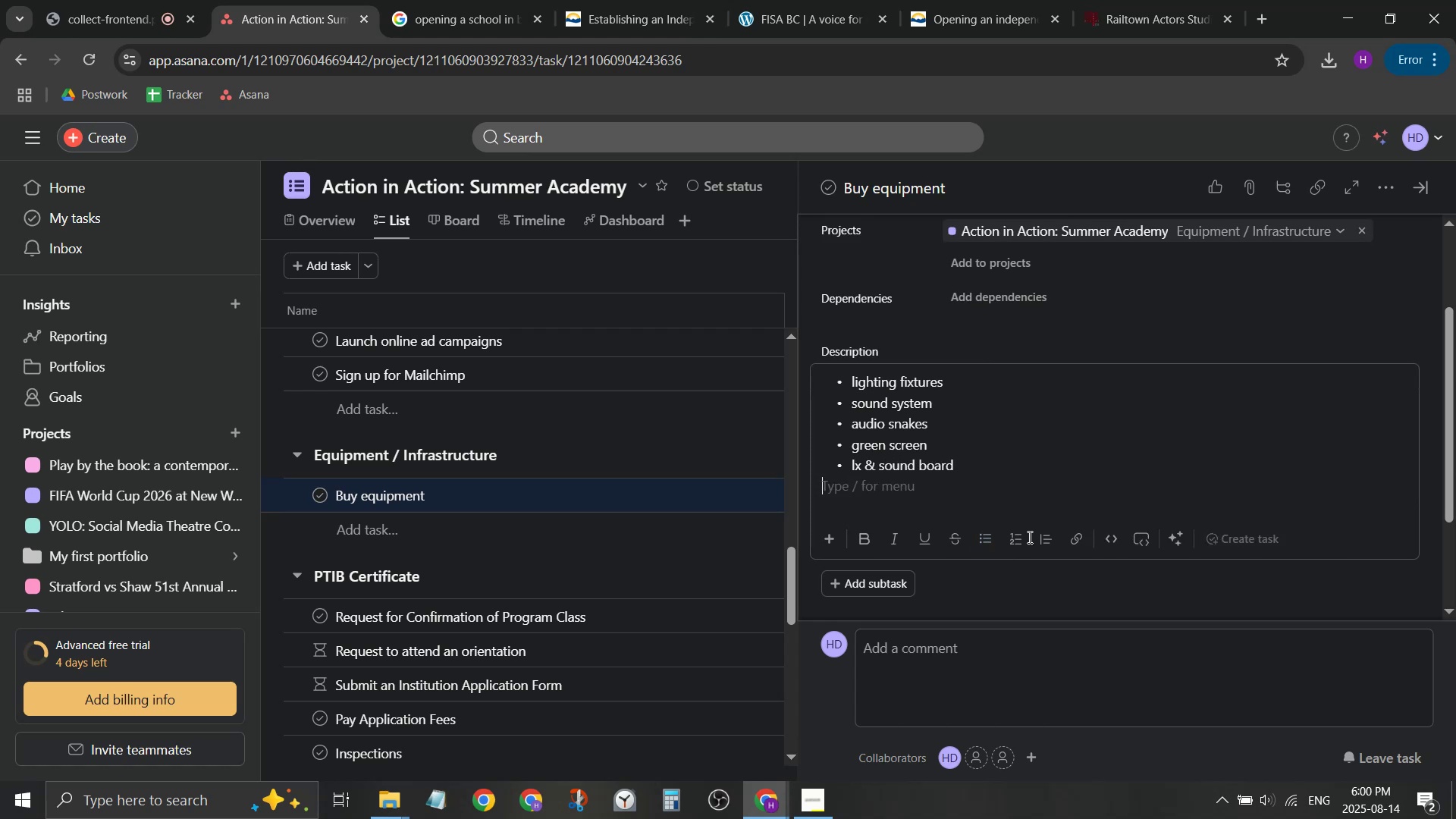 
hold_key(key=ArrowUp, duration=0.69)
 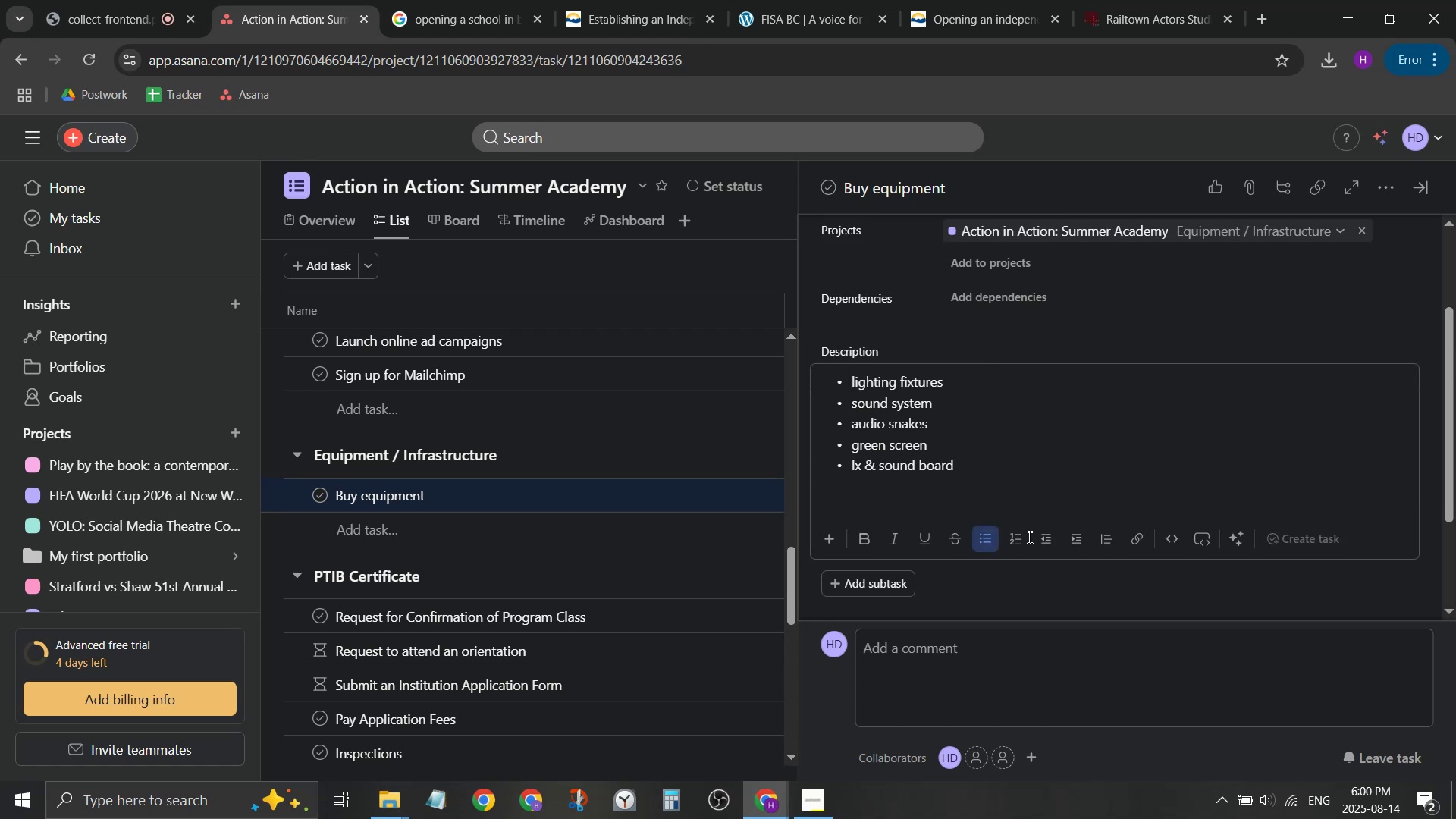 
key(Enter)
 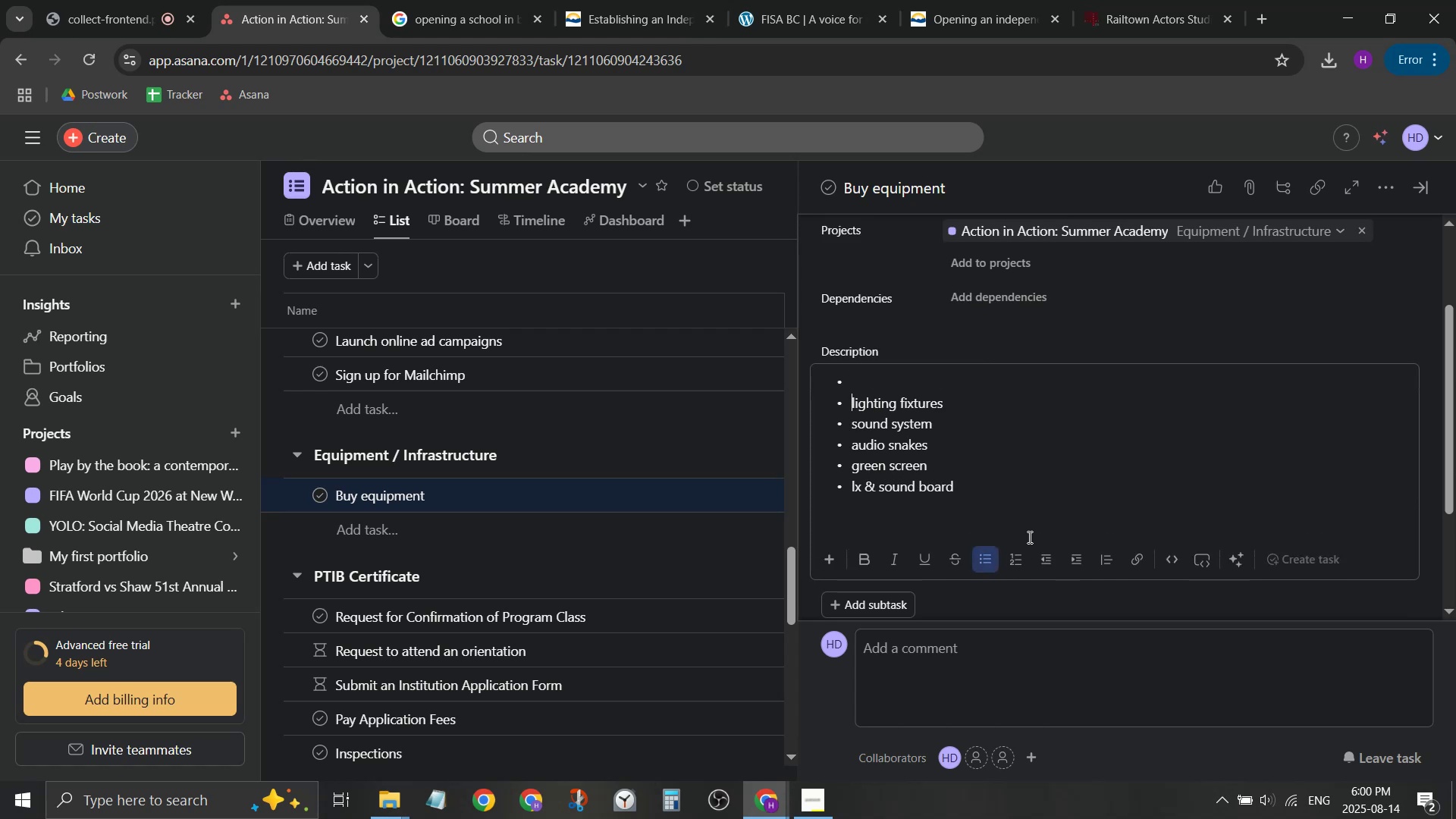 
key(ArrowUp)
 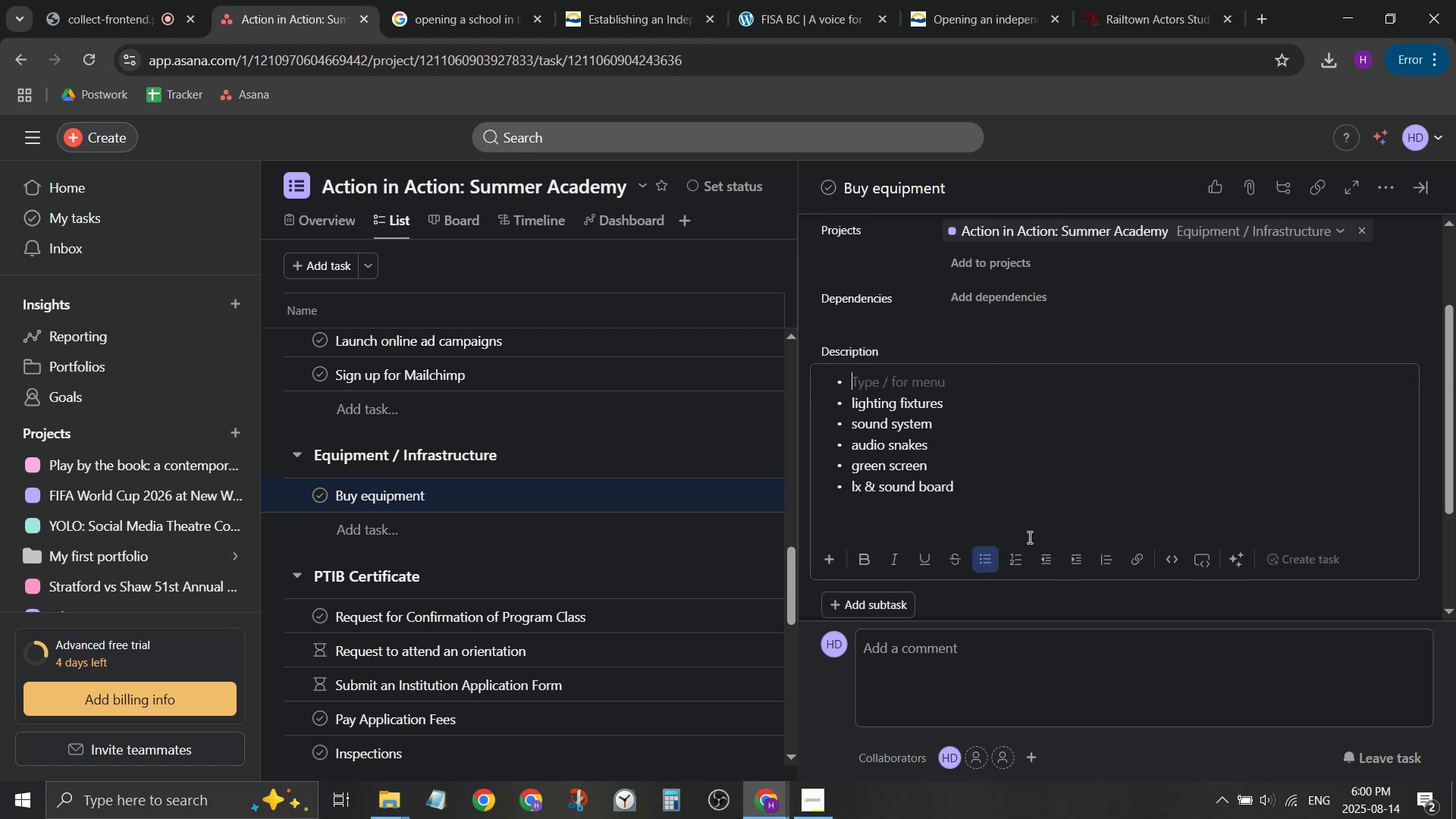 
key(Backspace)
 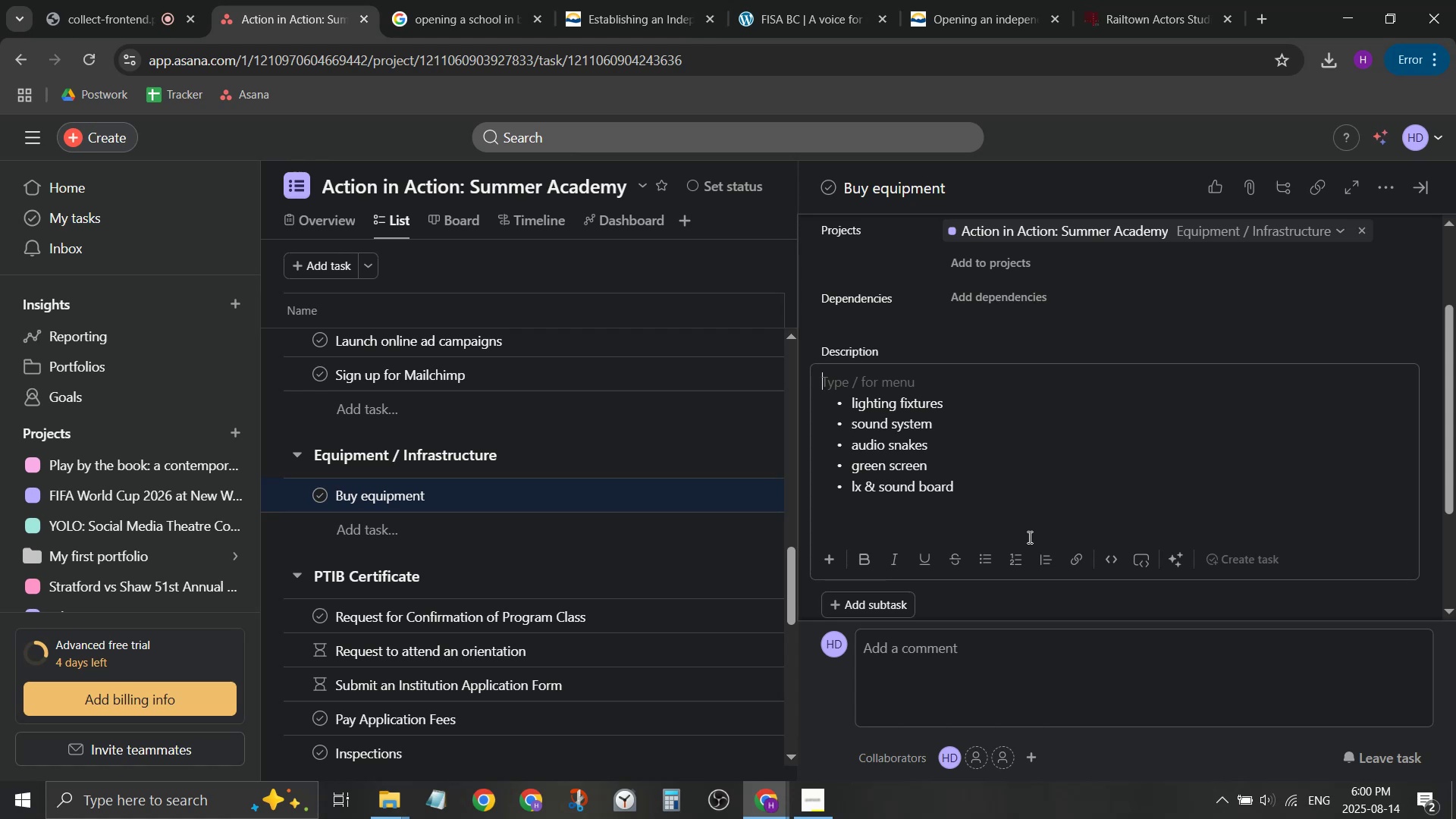 
key(Slash)
 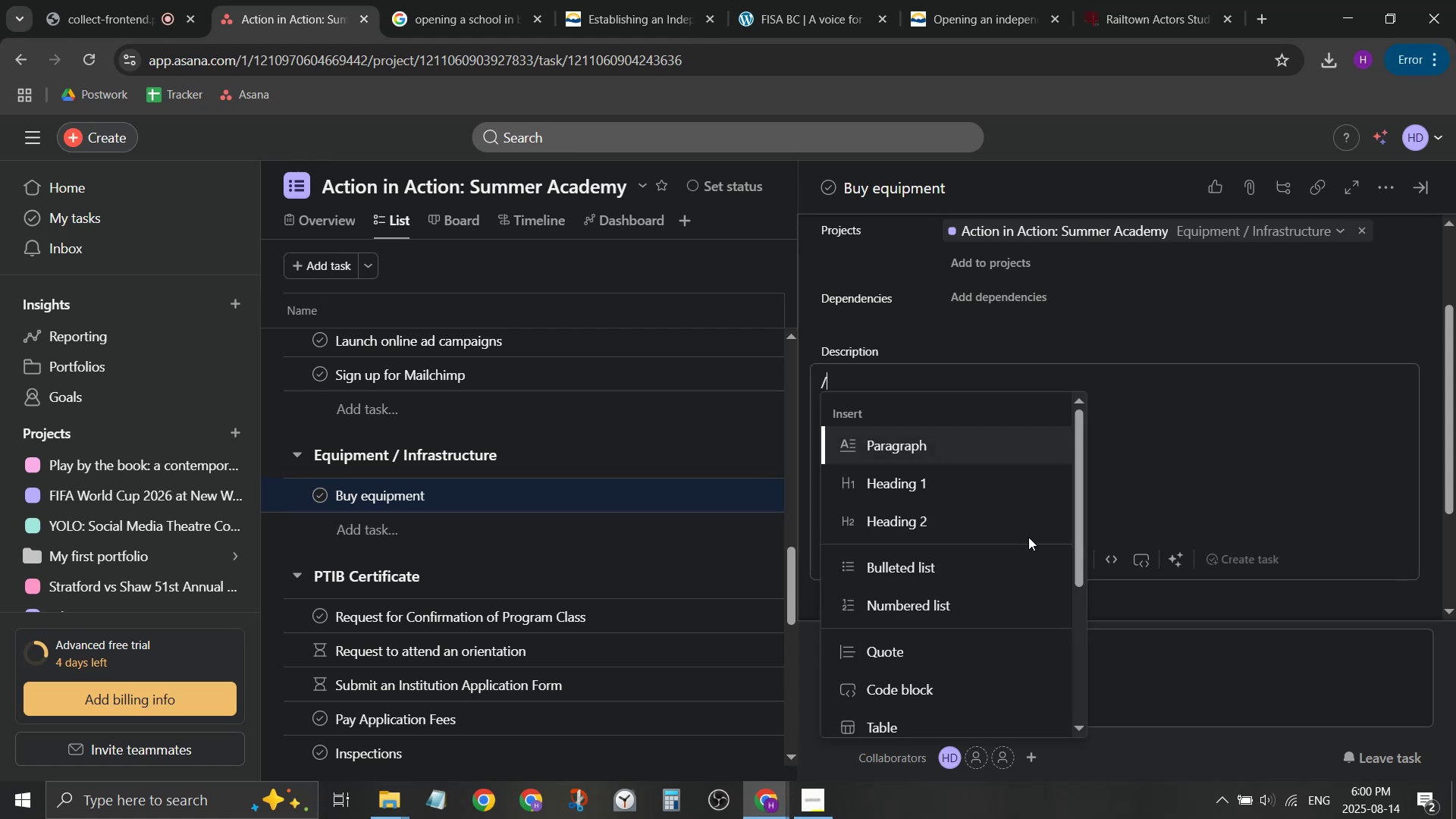 
key(ArrowDown)
 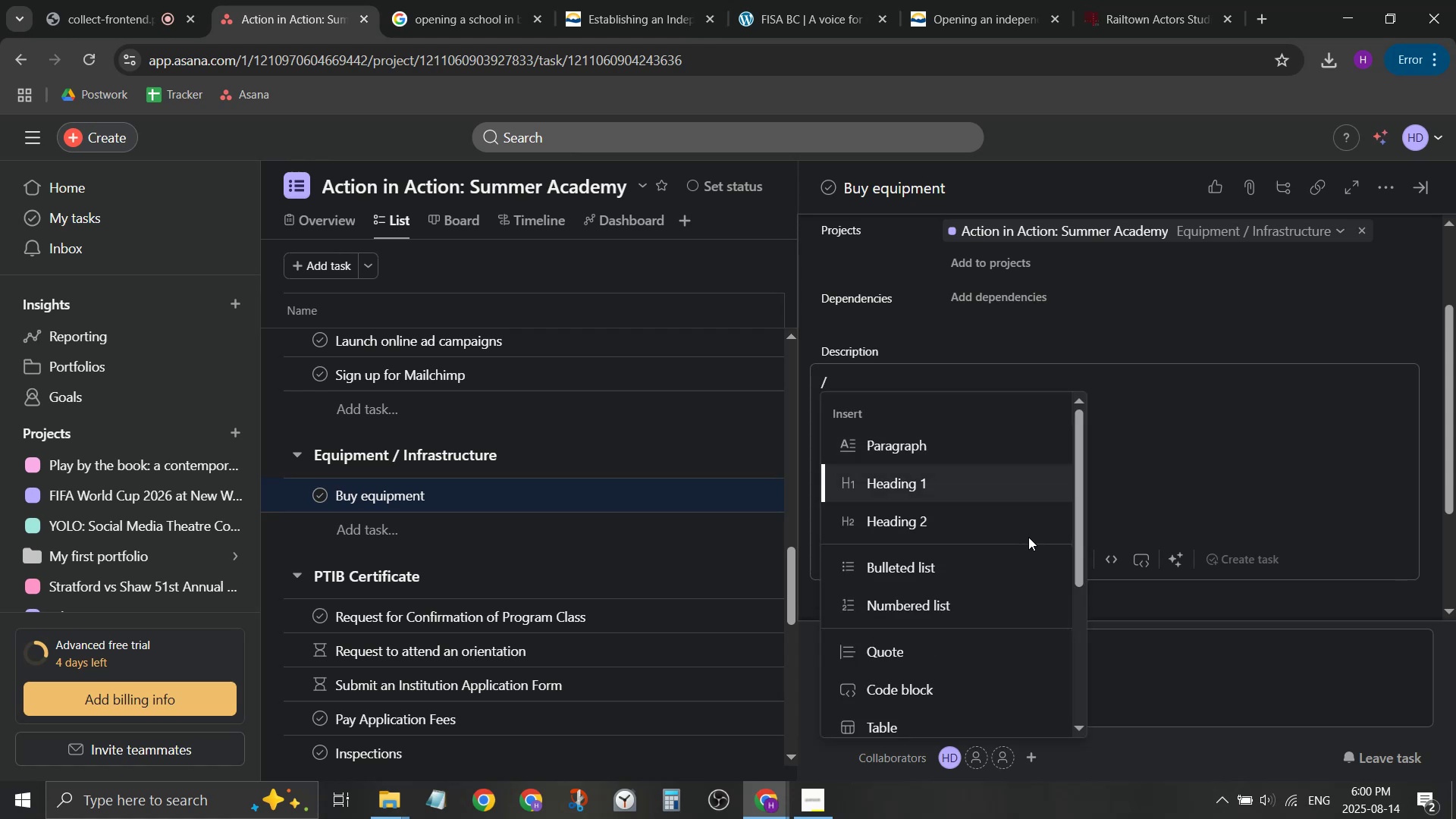 
key(ArrowDown)
 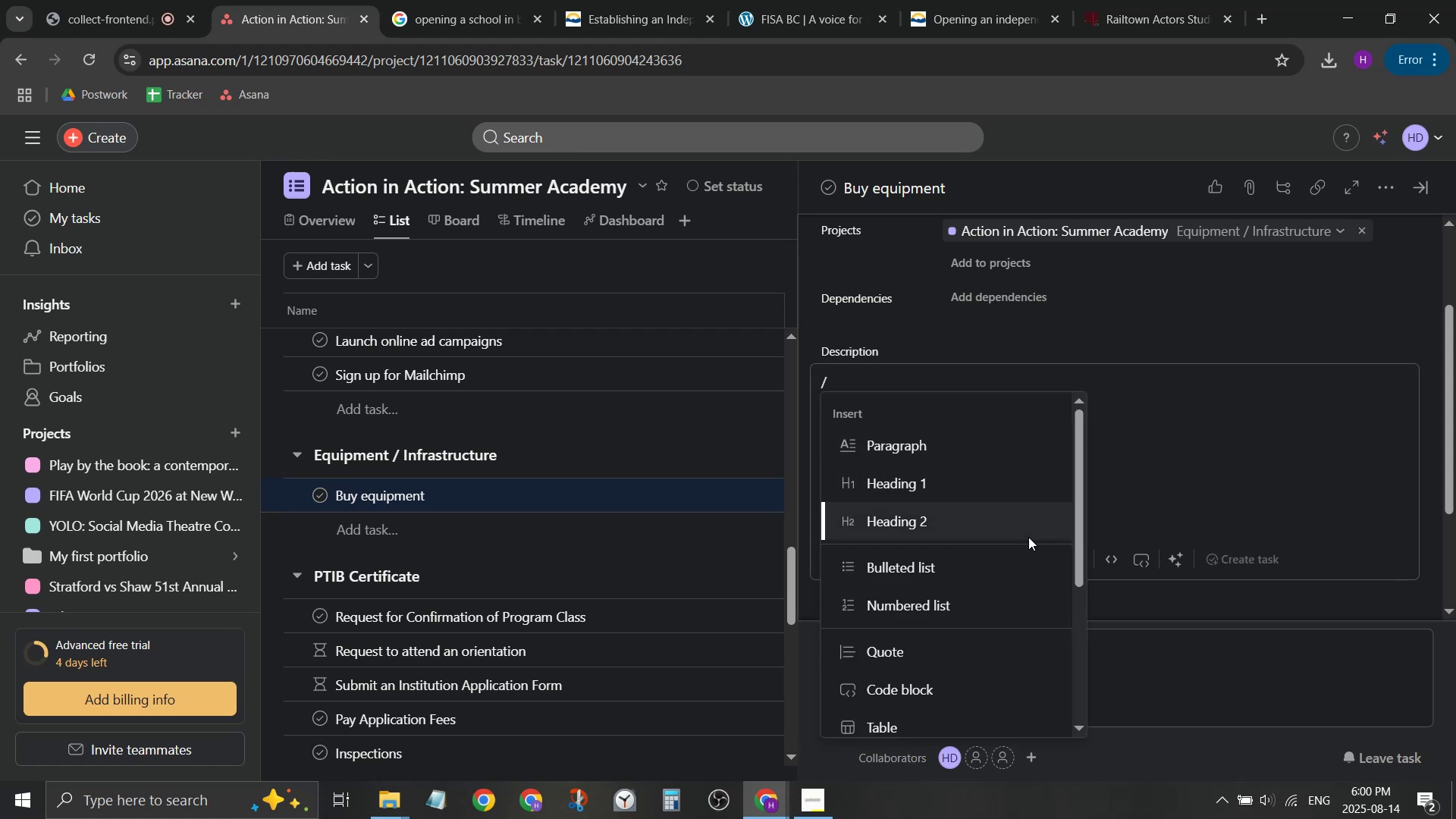 
key(Enter)
 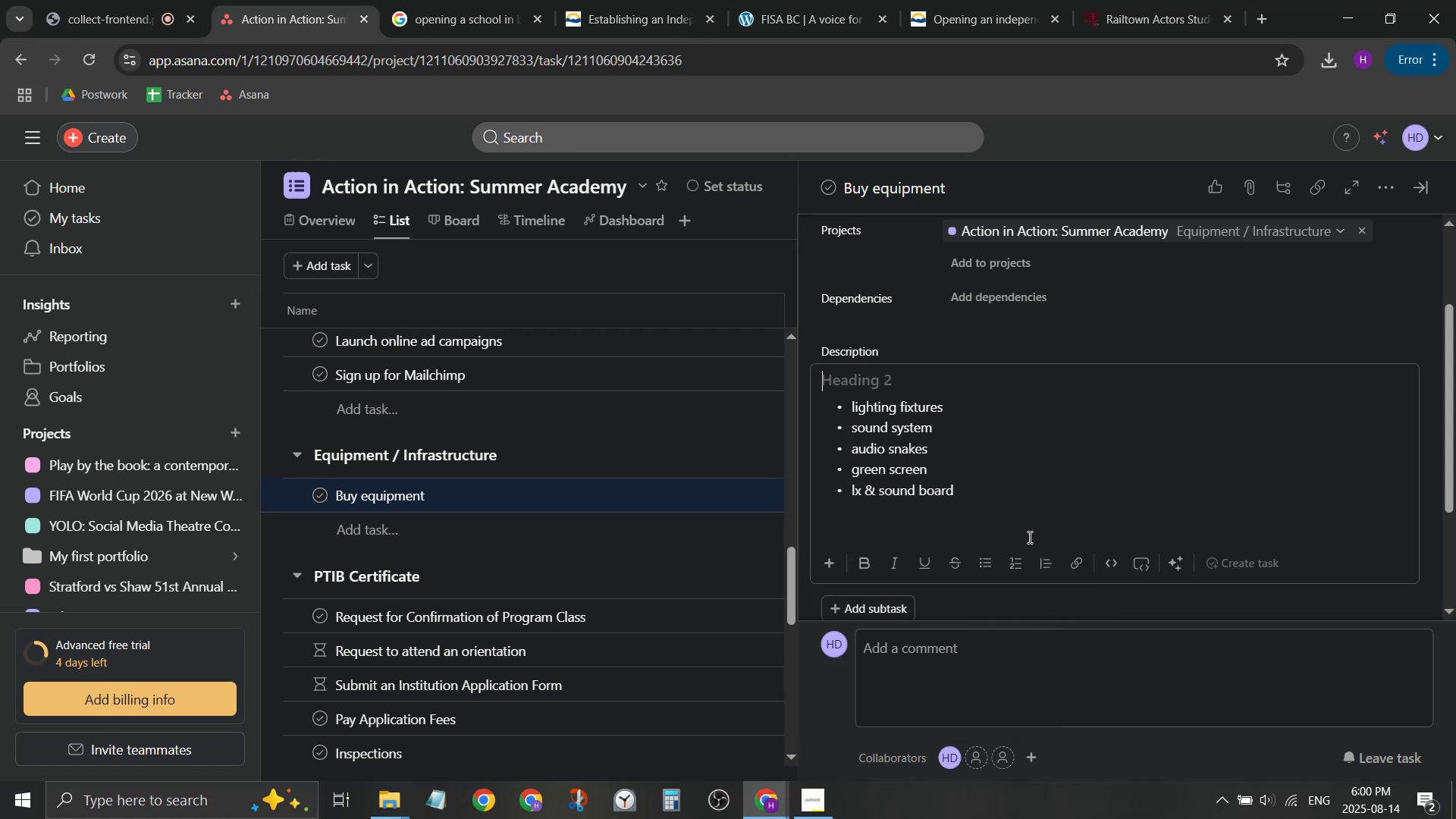 
type(TECH FOR THEATRE)
 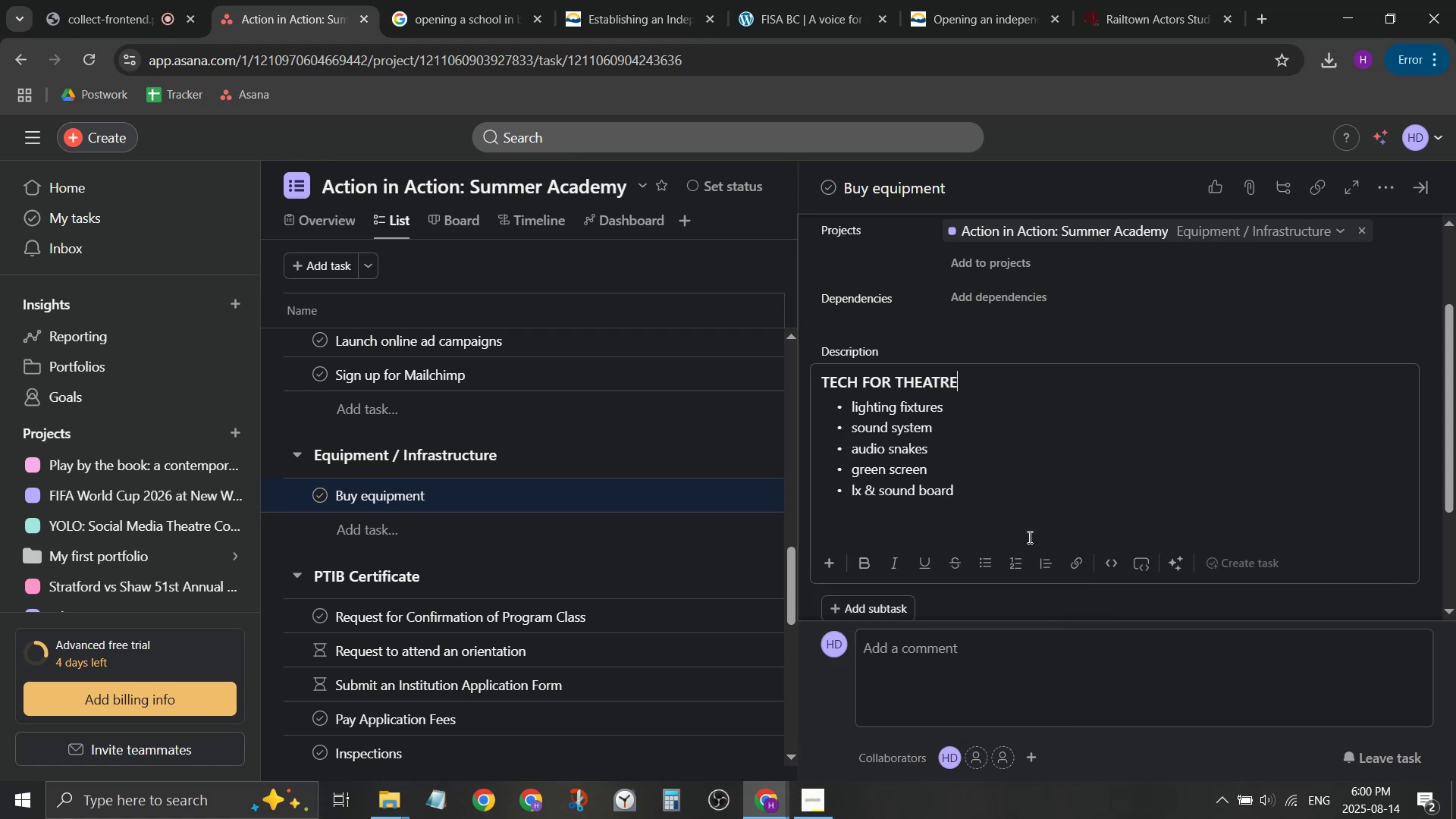 
key(ArrowDown)
 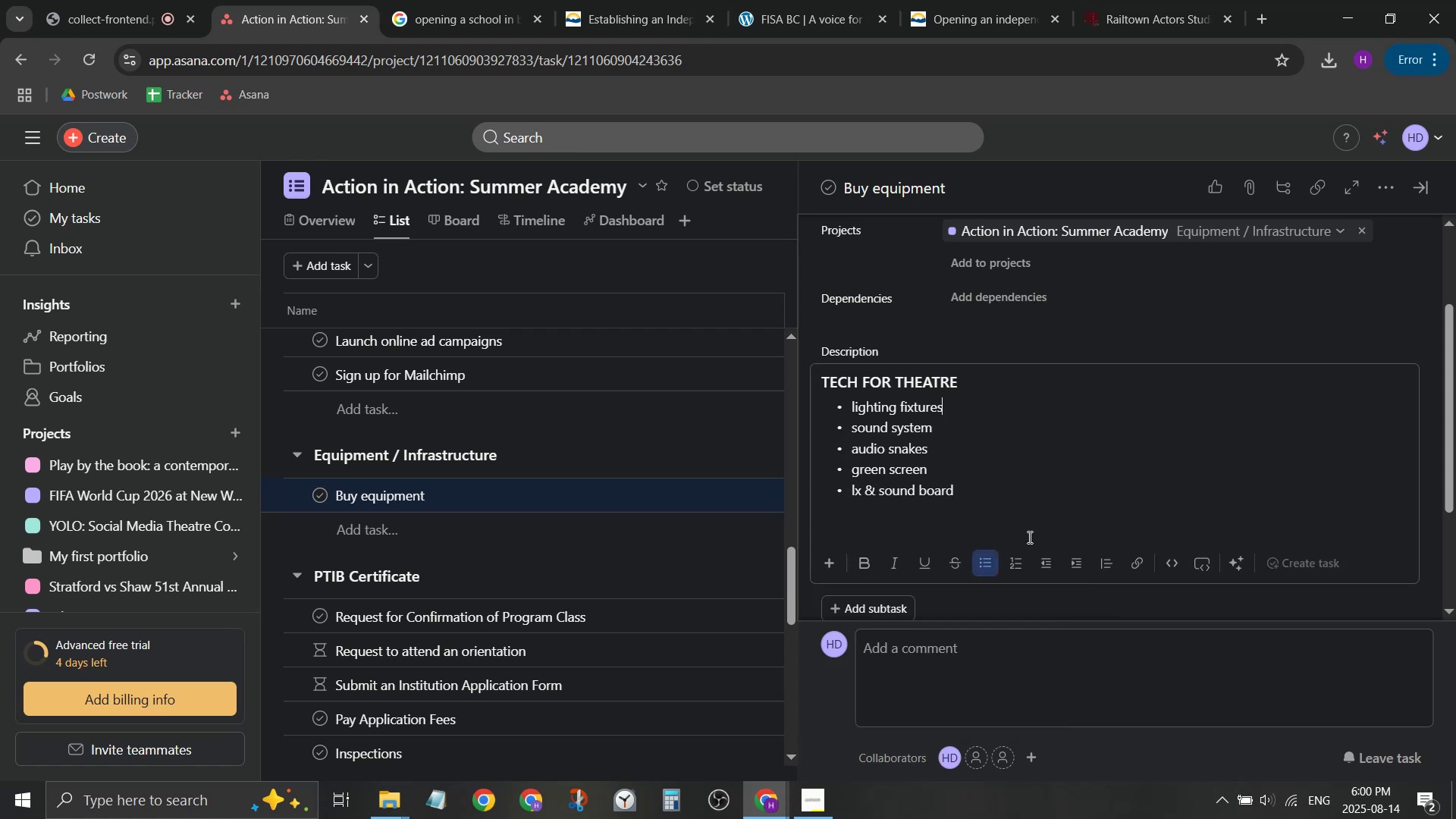 
key(ArrowDown)
 